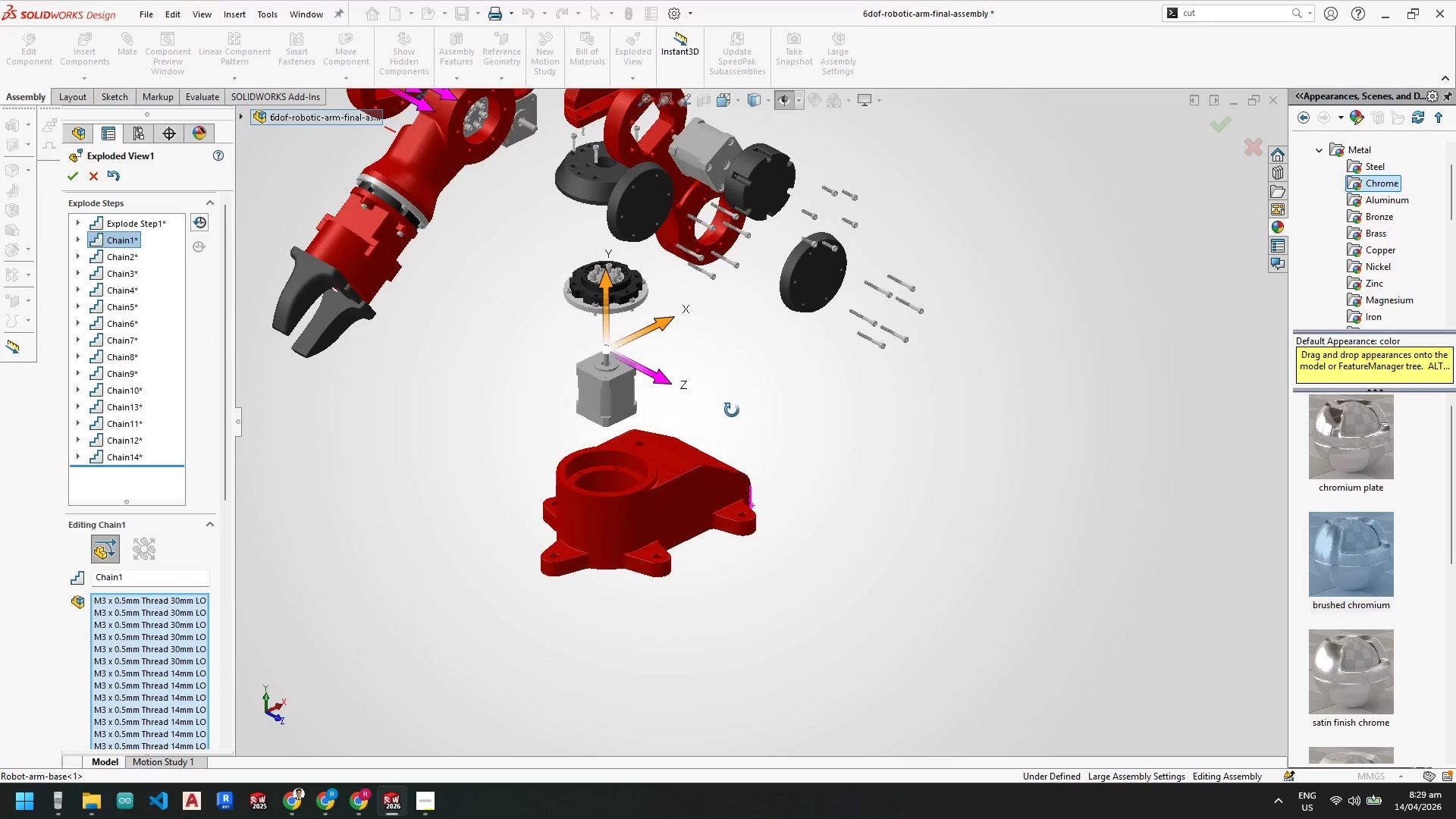 
scroll: coordinate [766, 334], scroll_direction: down, amount: 6.0
 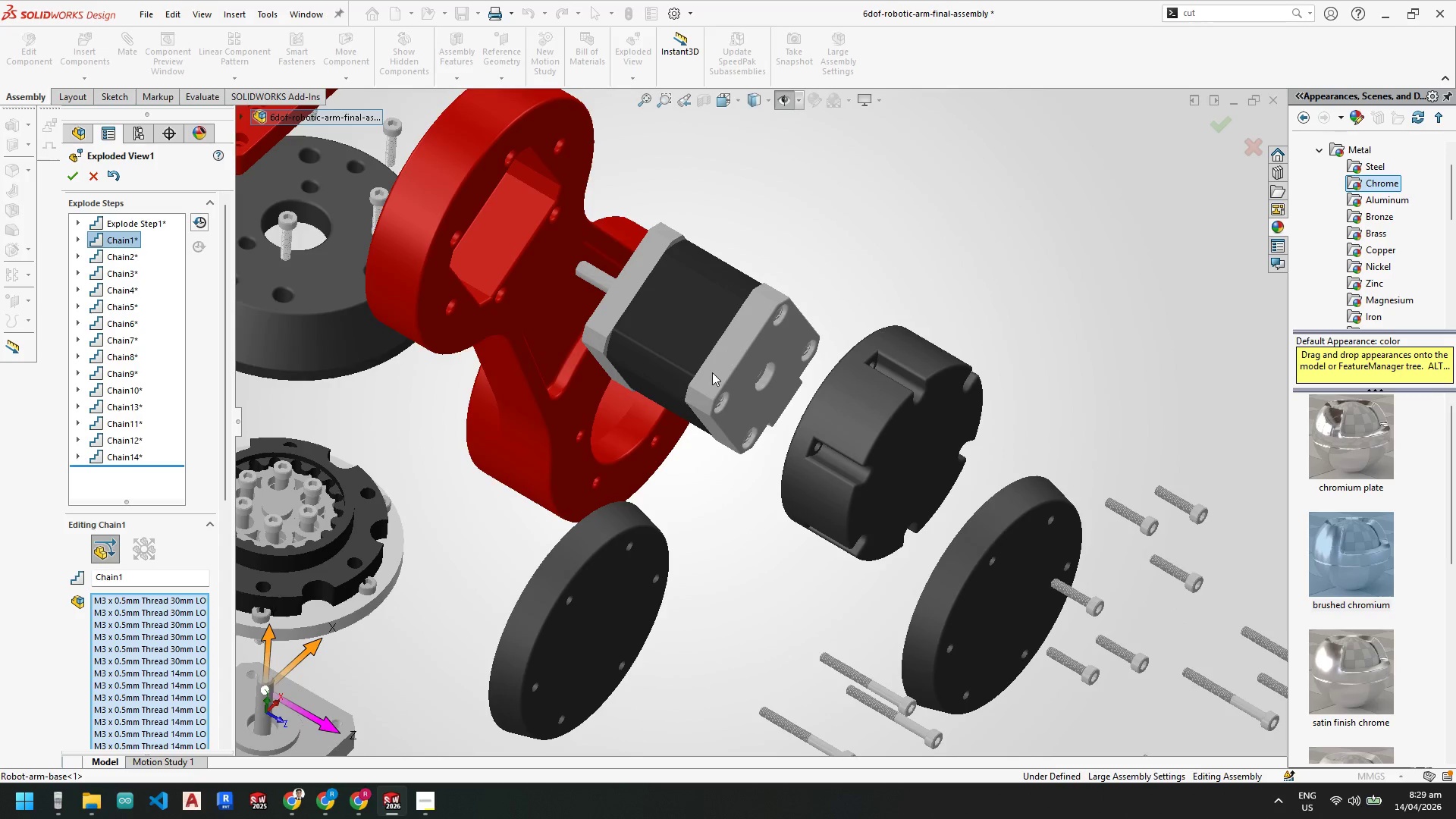 
scroll: coordinate [572, 368], scroll_direction: up, amount: 6.0
 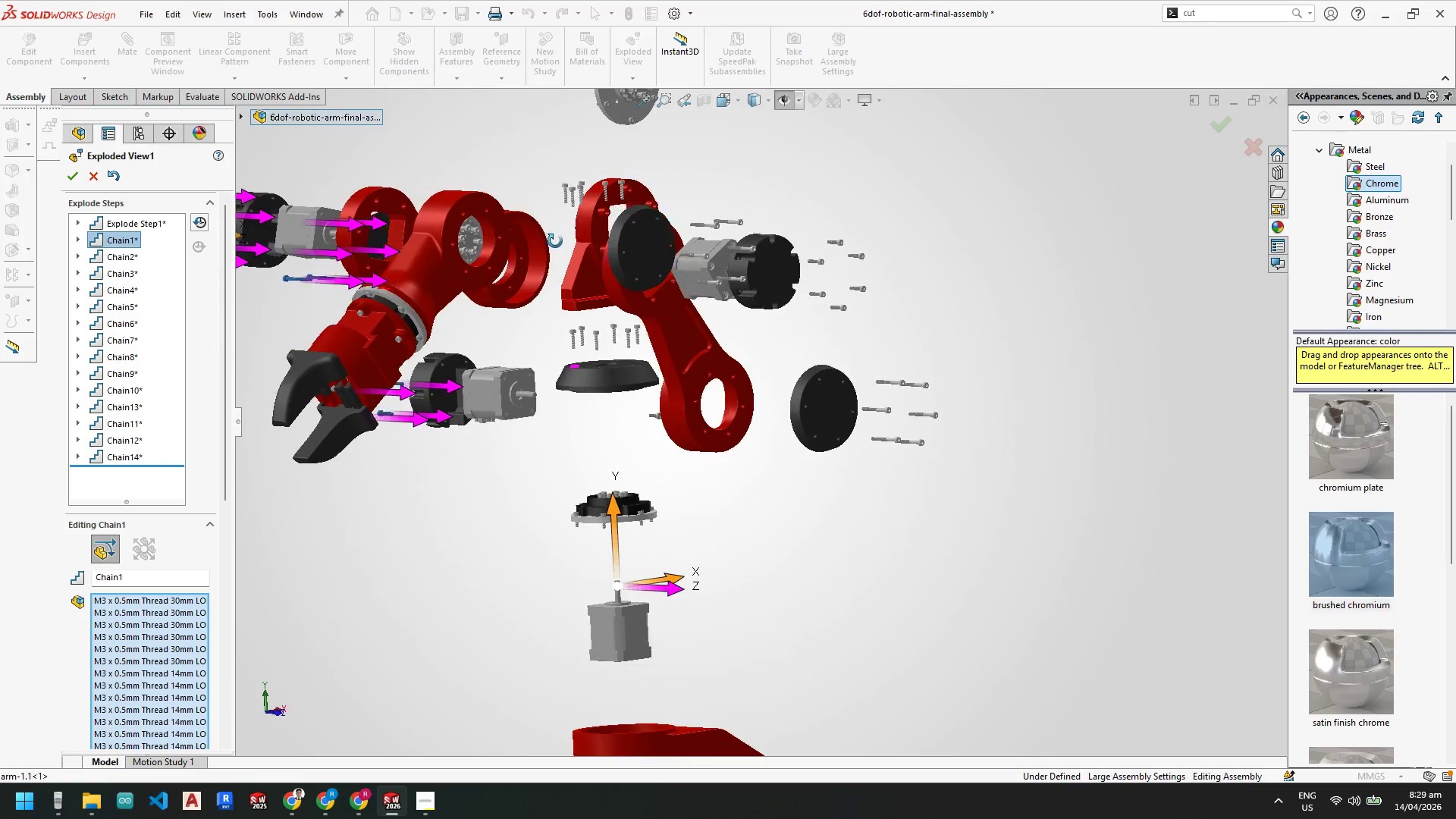 
wait(6.82)
 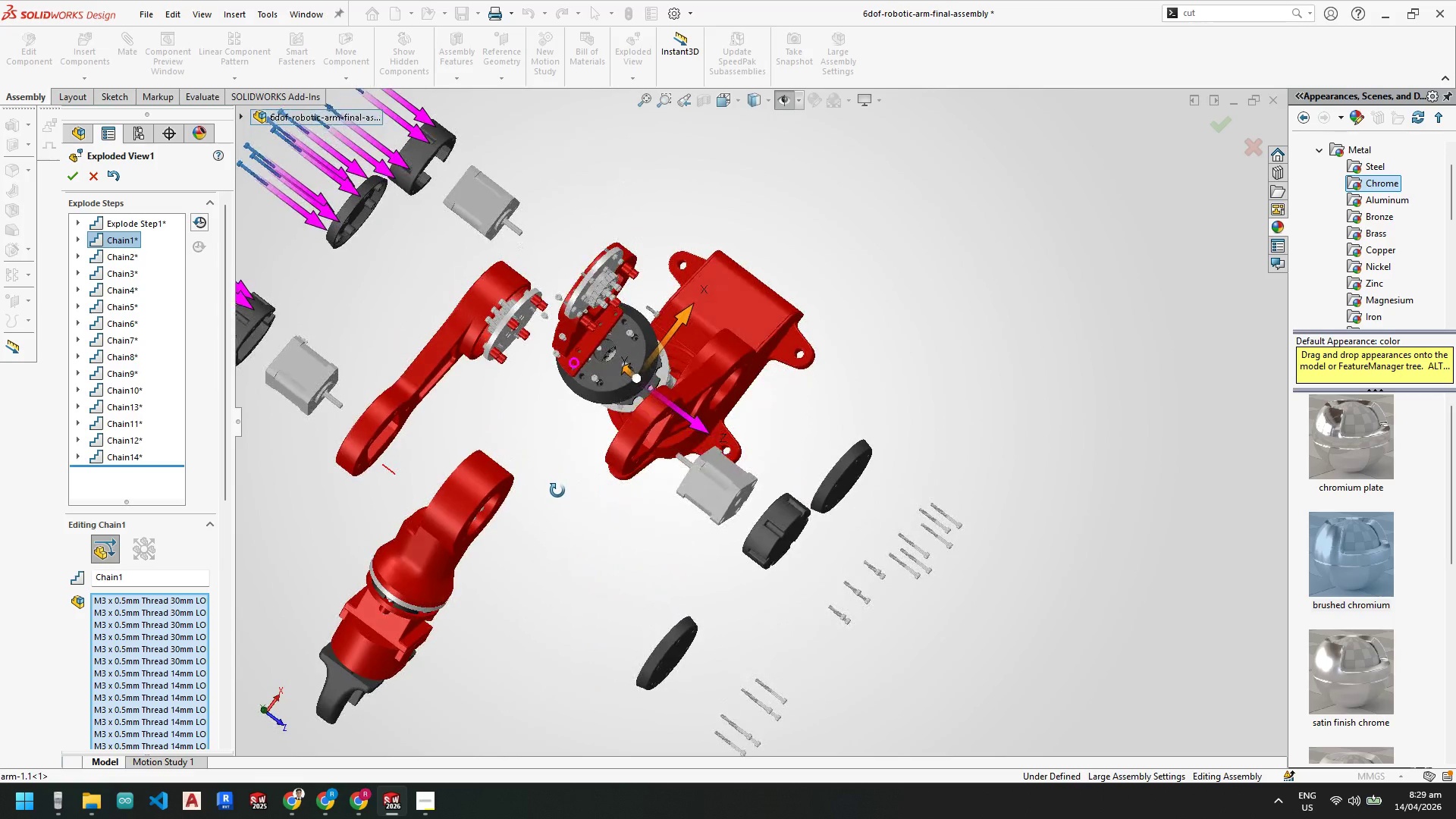 
scroll: coordinate [455, 379], scroll_direction: down, amount: 7.0
 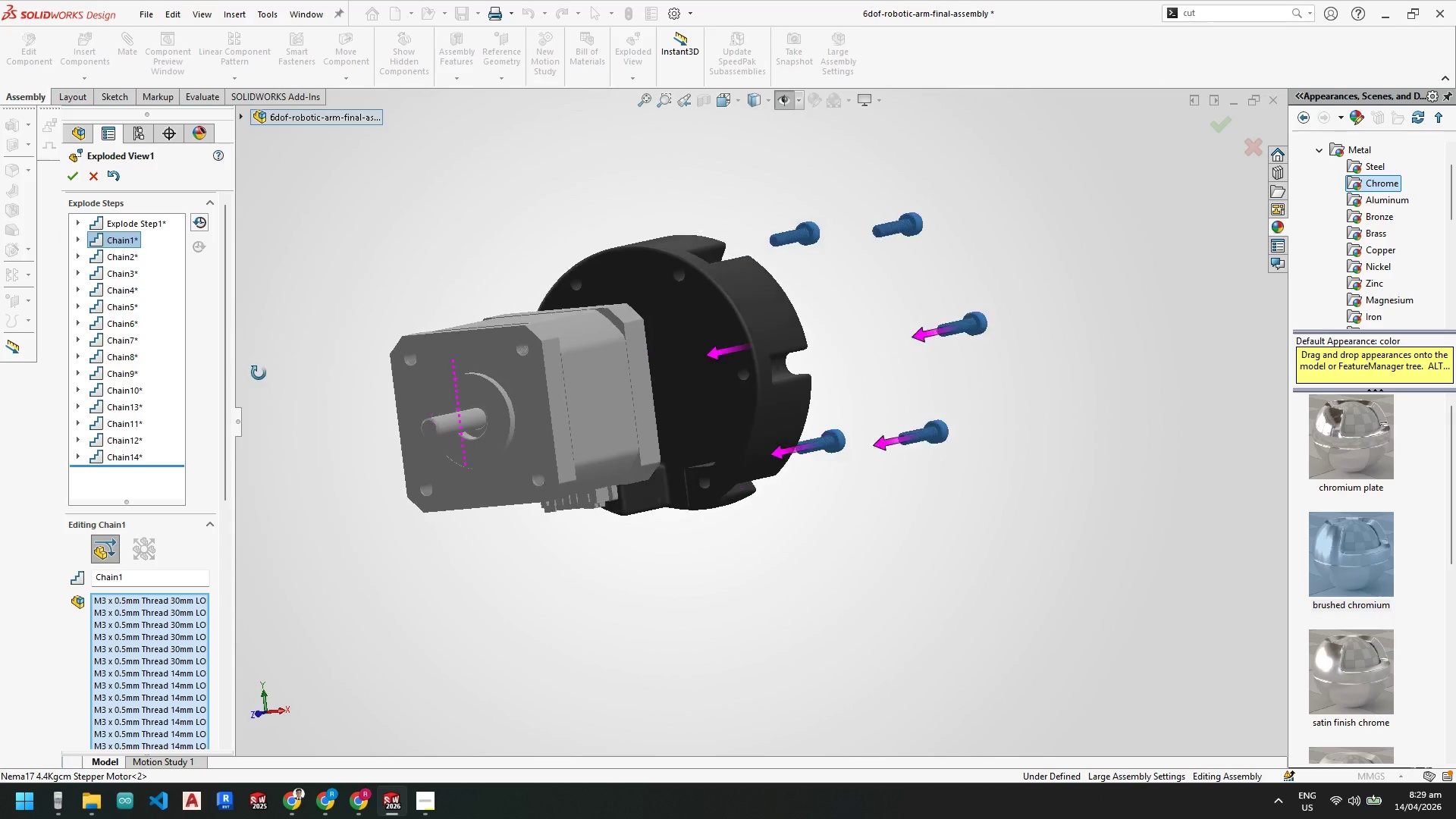 
wait(6.89)
 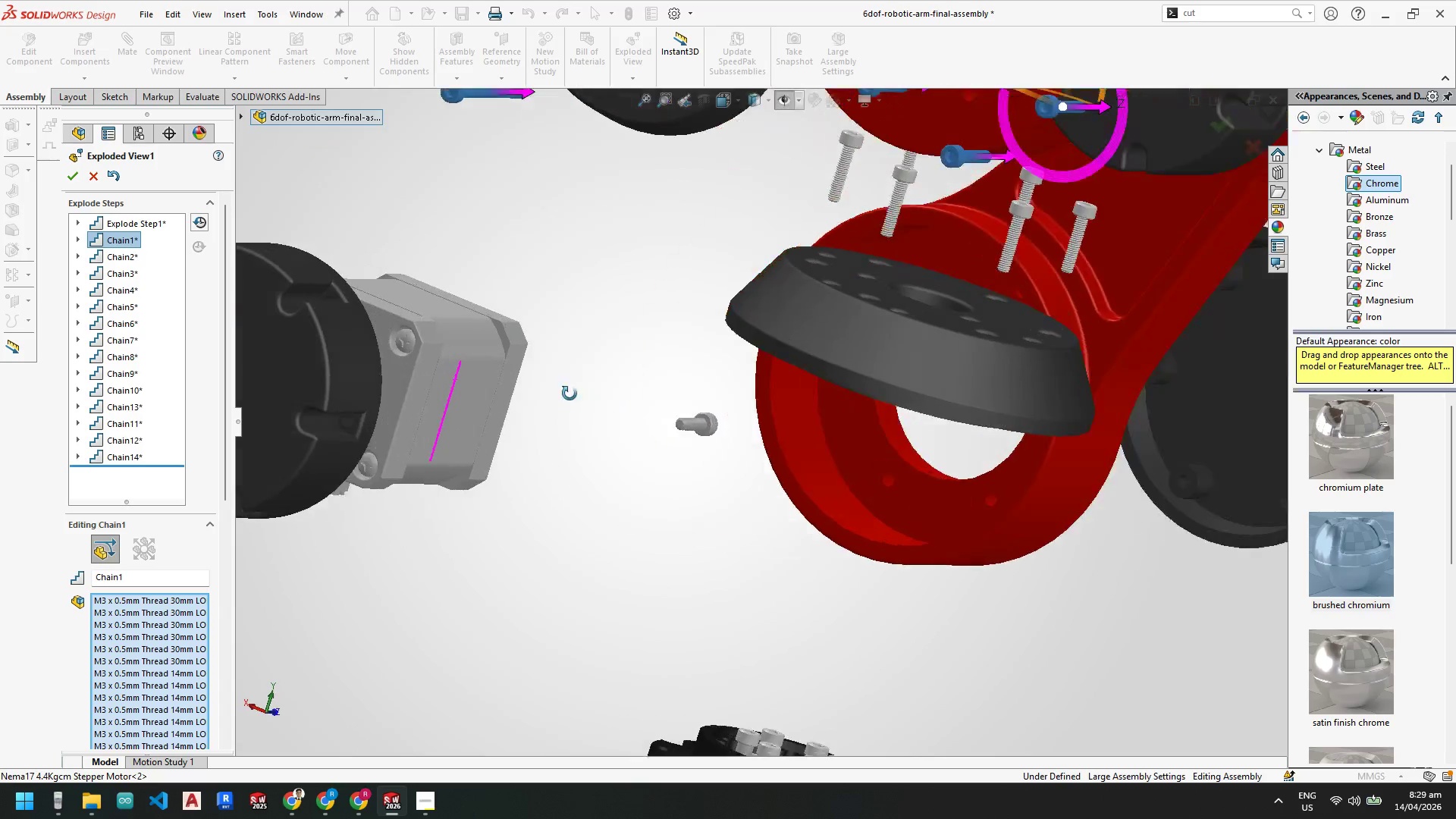 
scroll: coordinate [511, 466], scroll_direction: up, amount: 5.0
 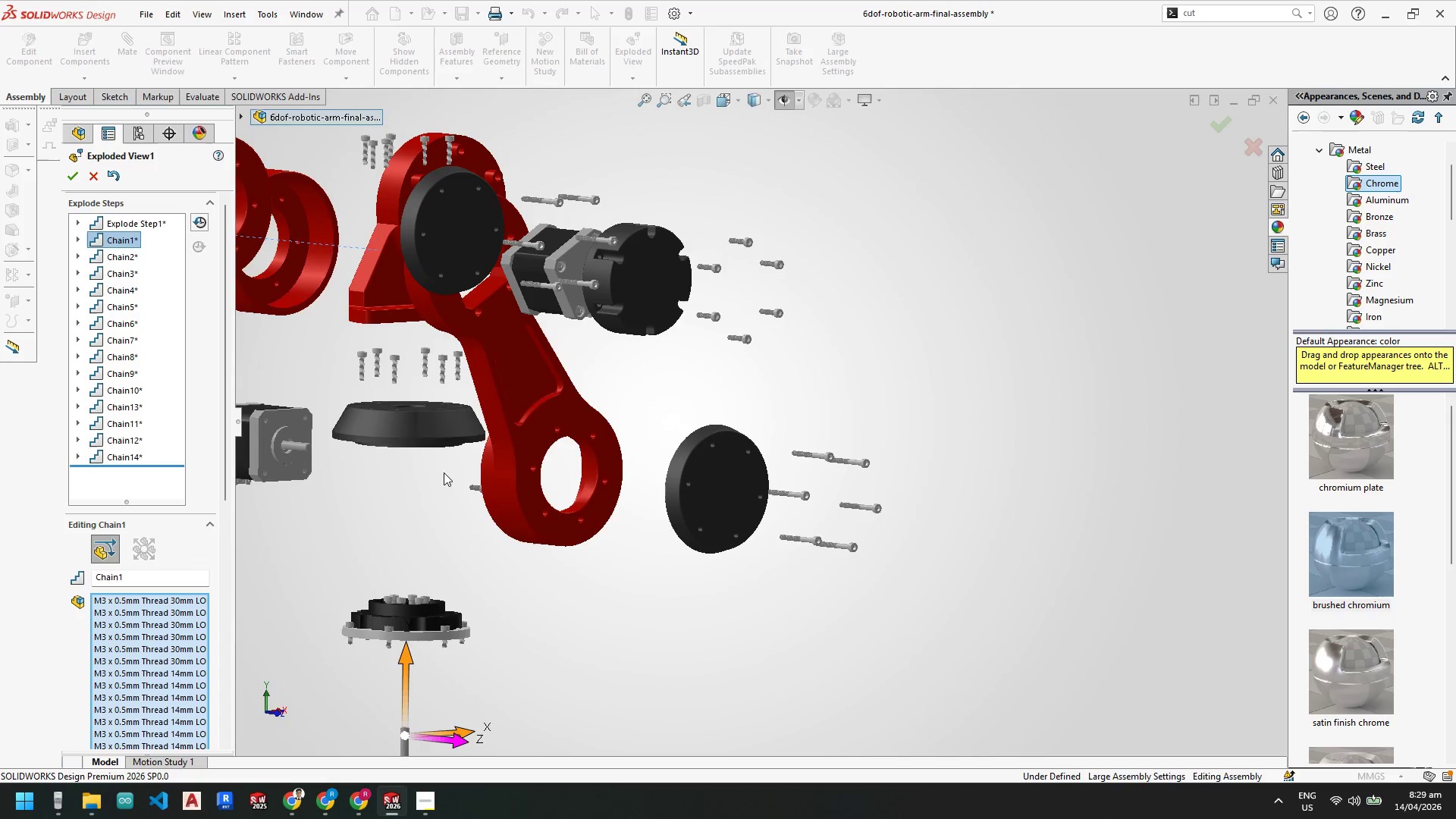 
scroll: coordinate [533, 428], scroll_direction: down, amount: 4.0
 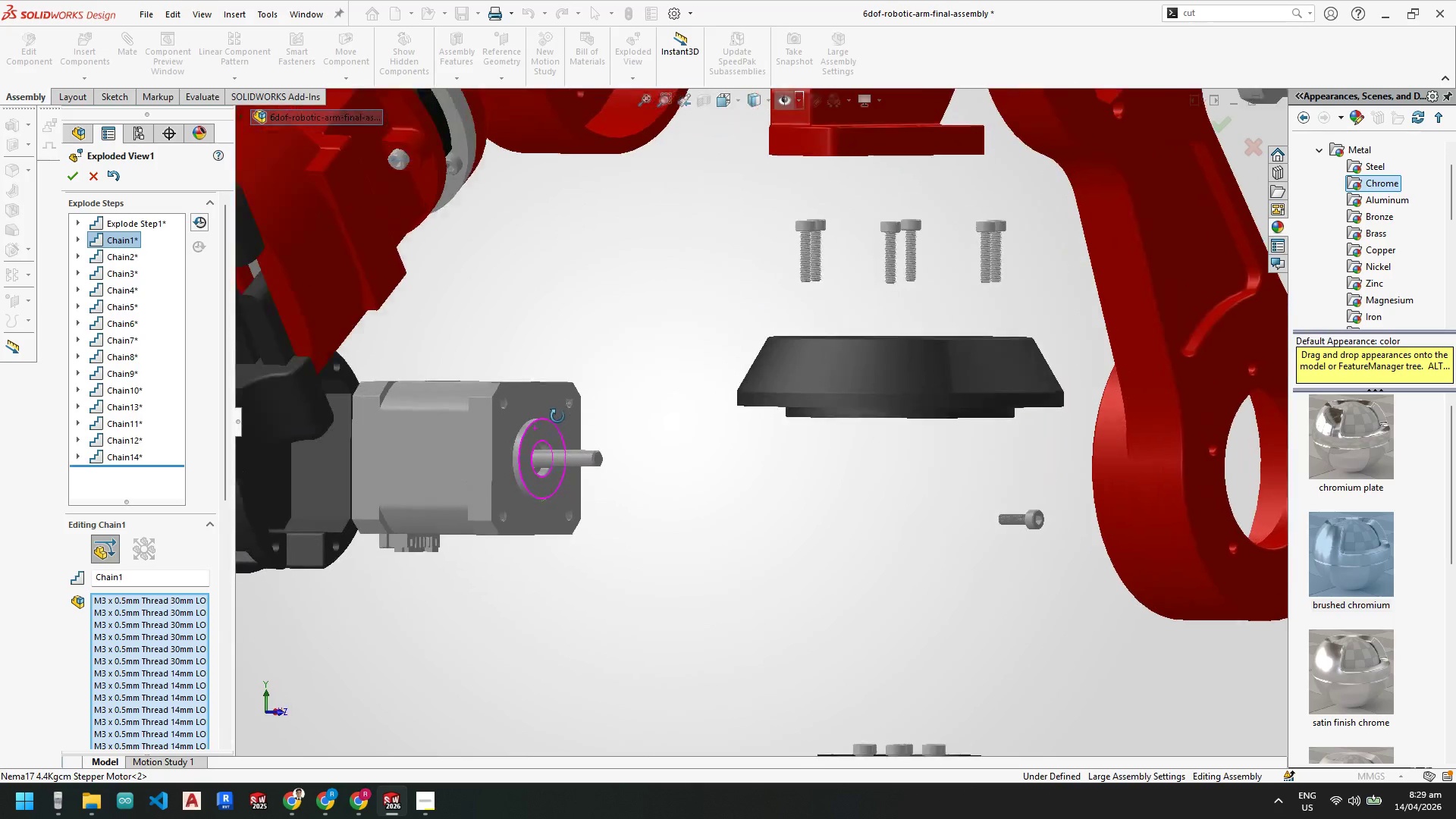 
scroll: coordinate [627, 481], scroll_direction: up, amount: 5.0
 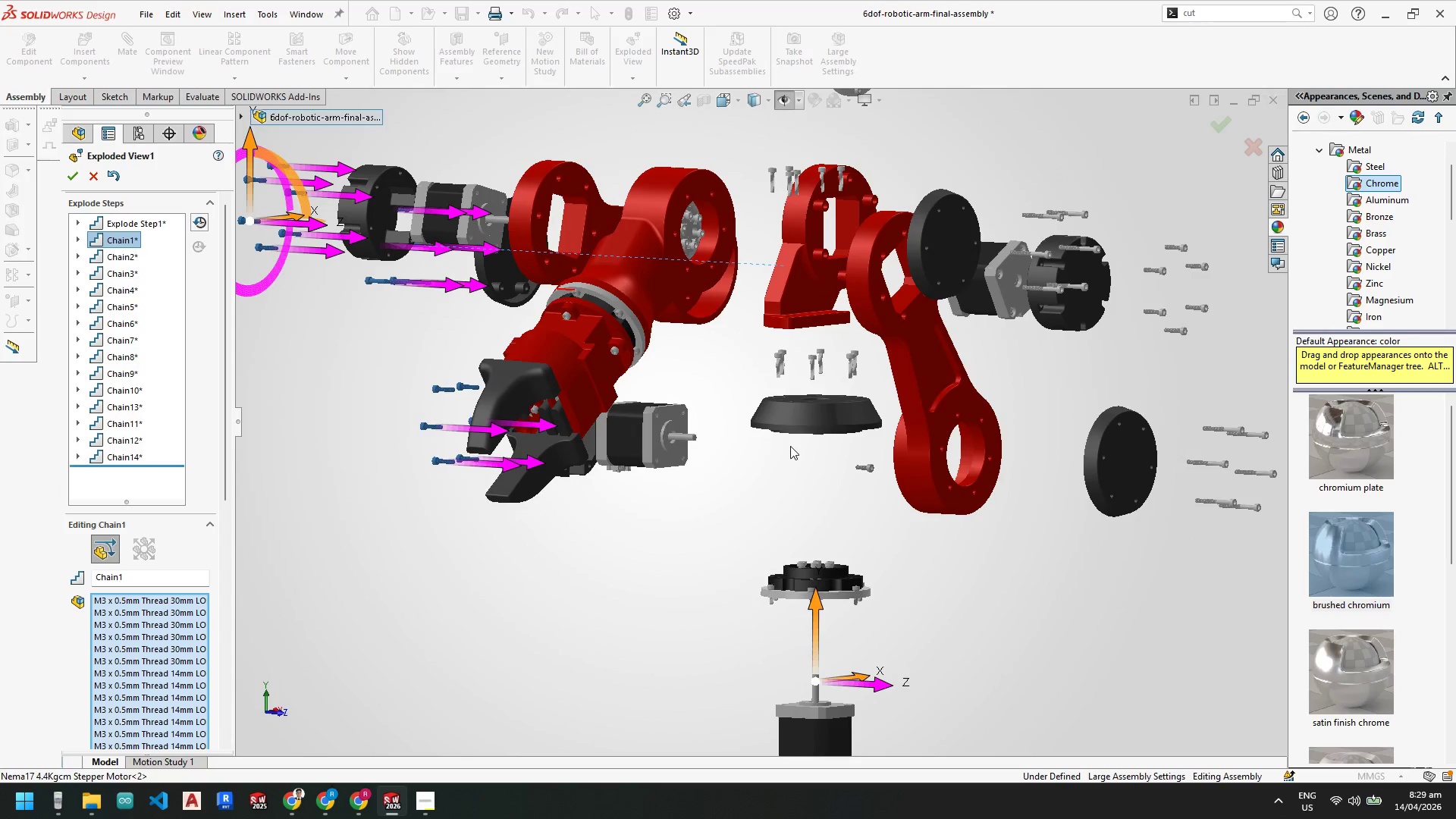 
scroll: coordinate [790, 451], scroll_direction: down, amount: 2.0
 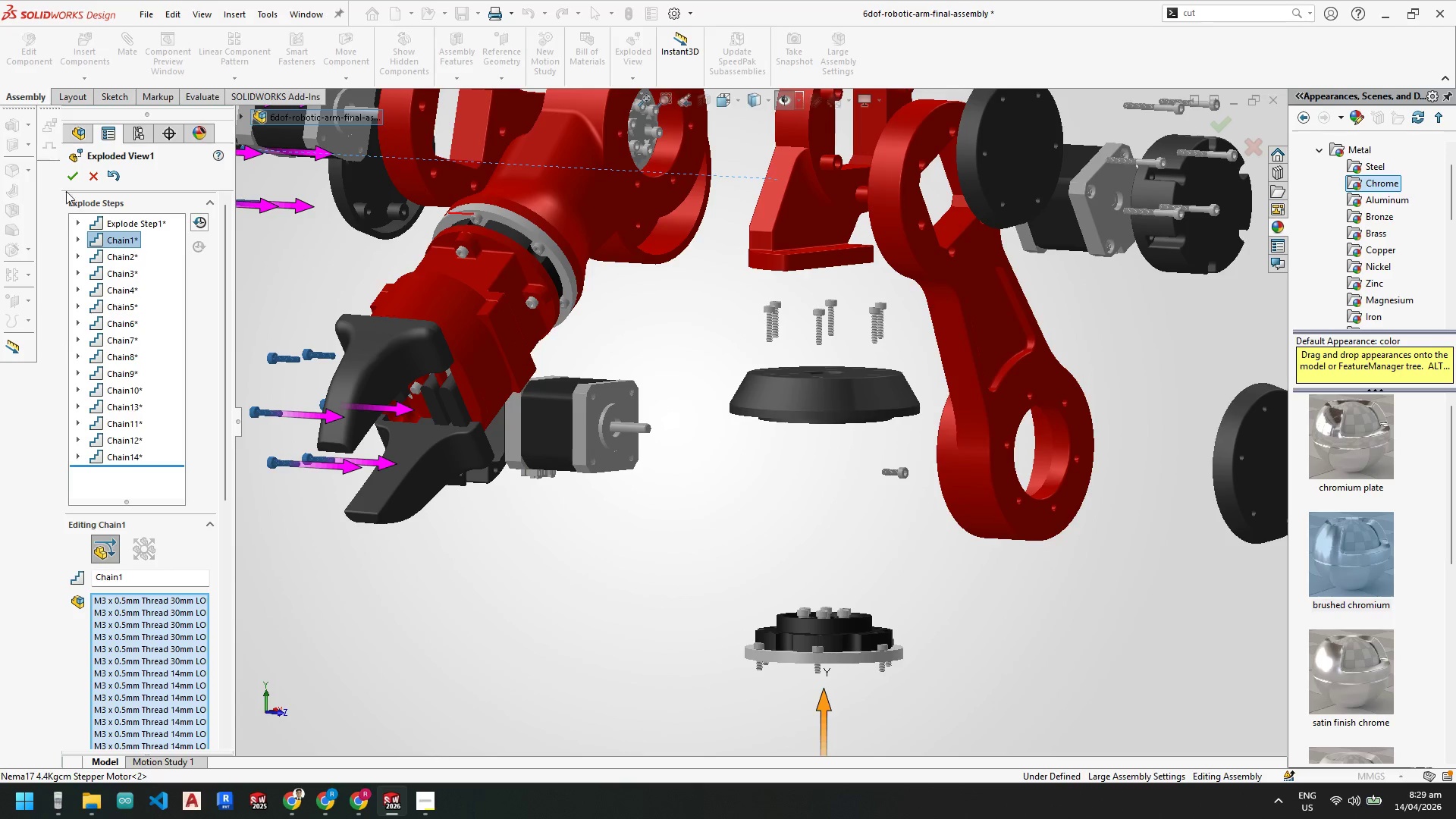 
left_click([71, 174])
 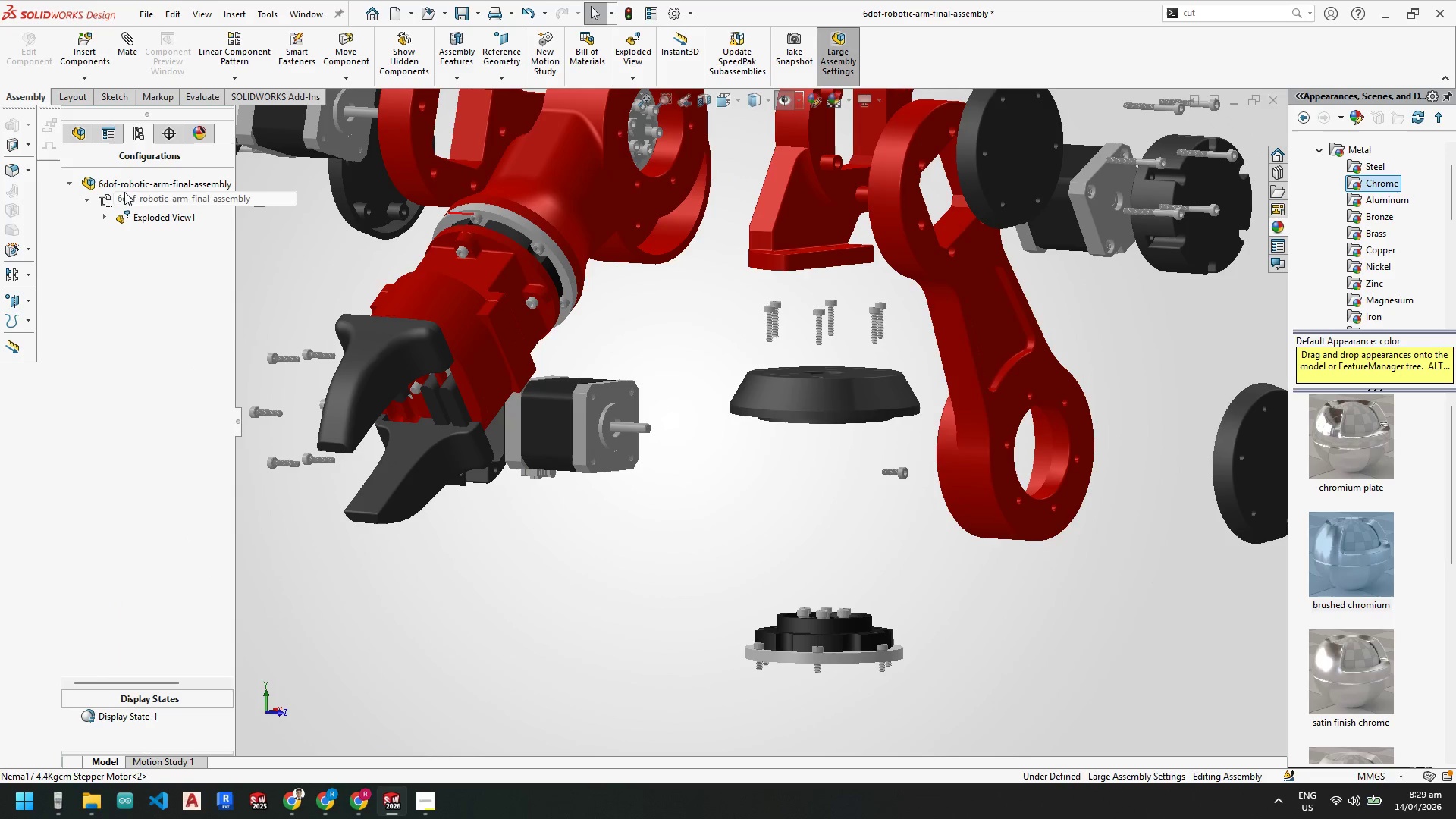 
right_click([130, 201])
 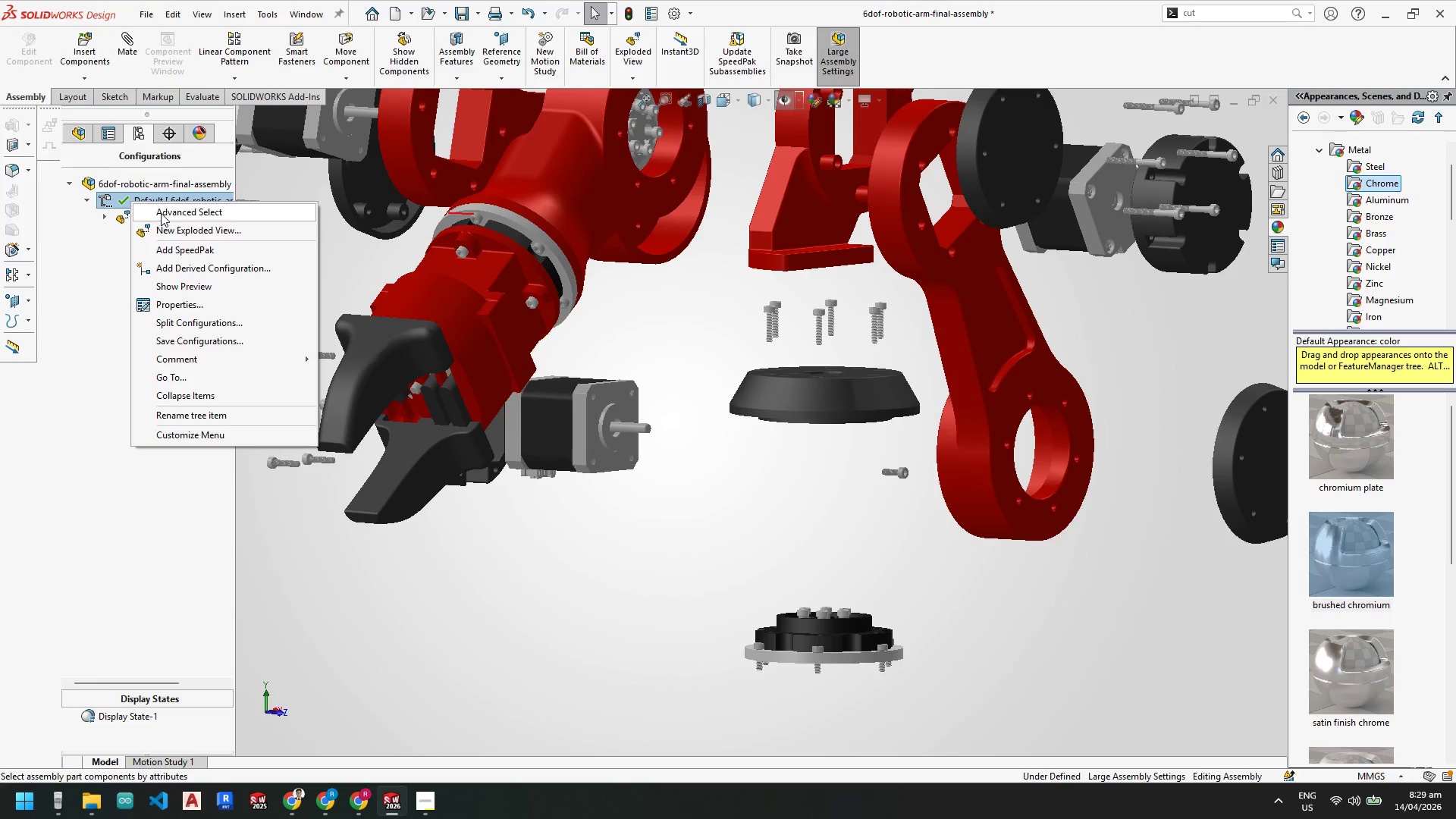 
left_click([101, 240])
 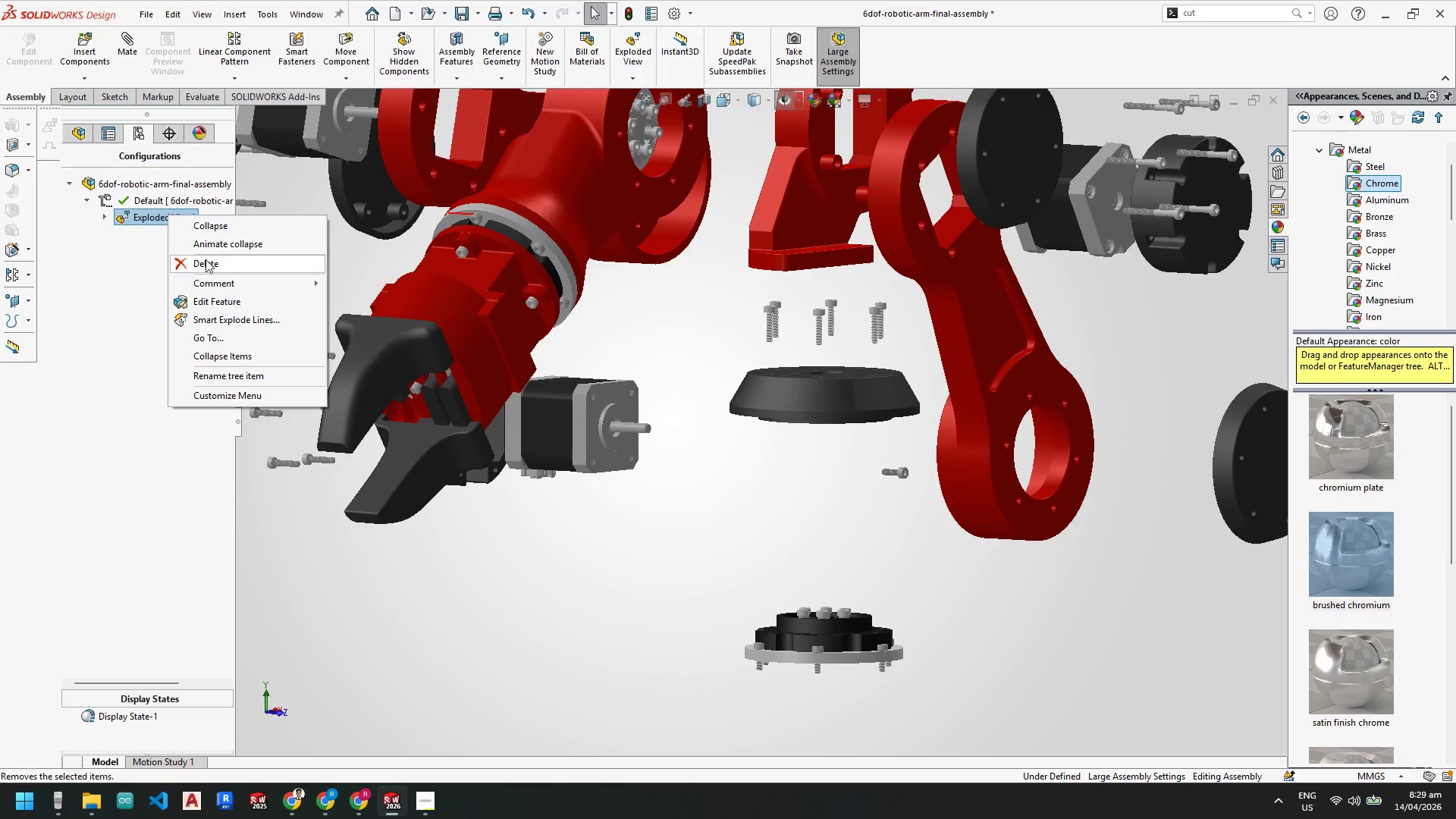 
left_click([208, 227])
 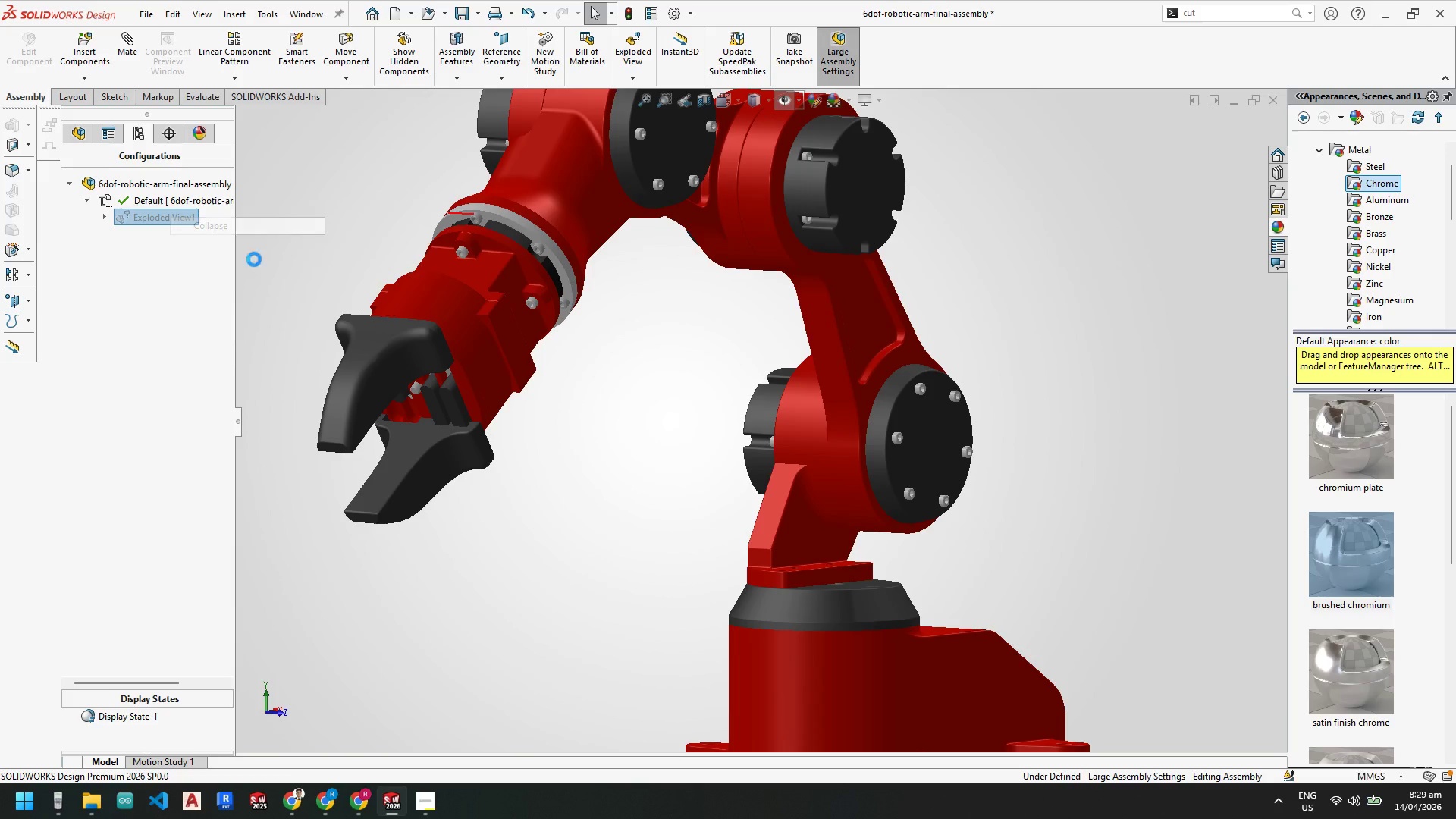 
scroll: coordinate [792, 500], scroll_direction: up, amount: 1.0
 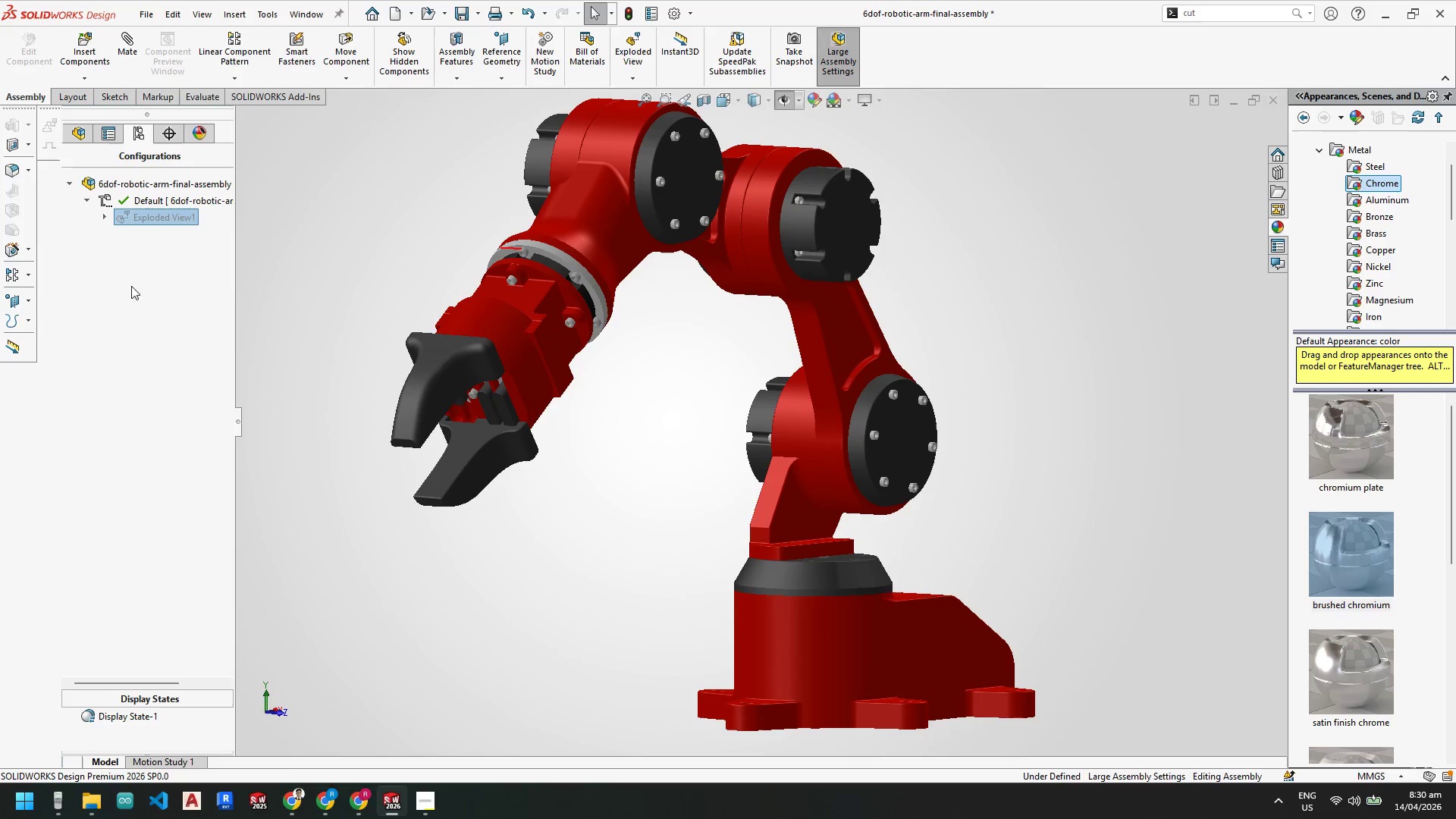 
left_click([79, 135])
 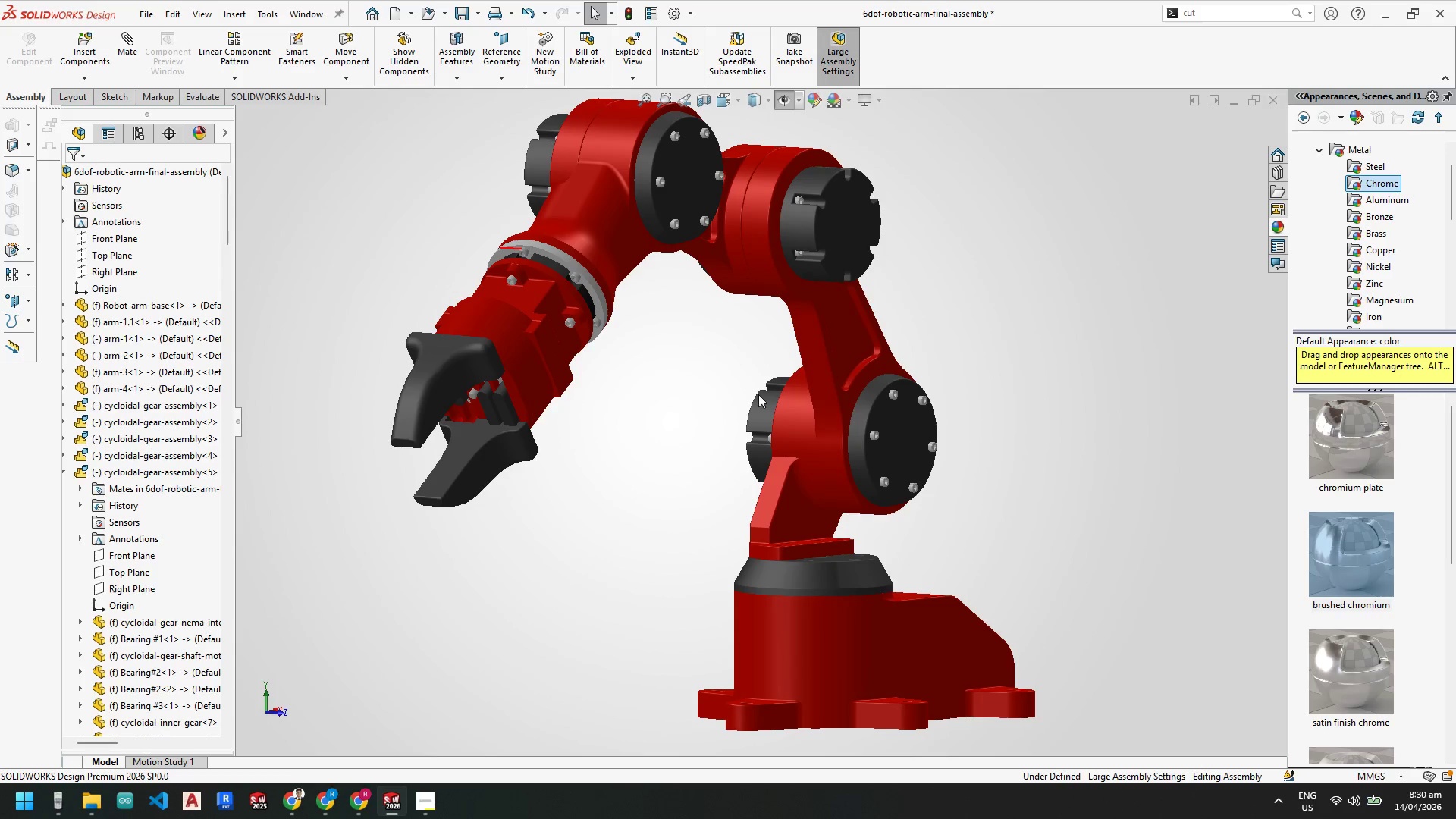 
scroll: coordinate [869, 410], scroll_direction: down, amount: 3.0
 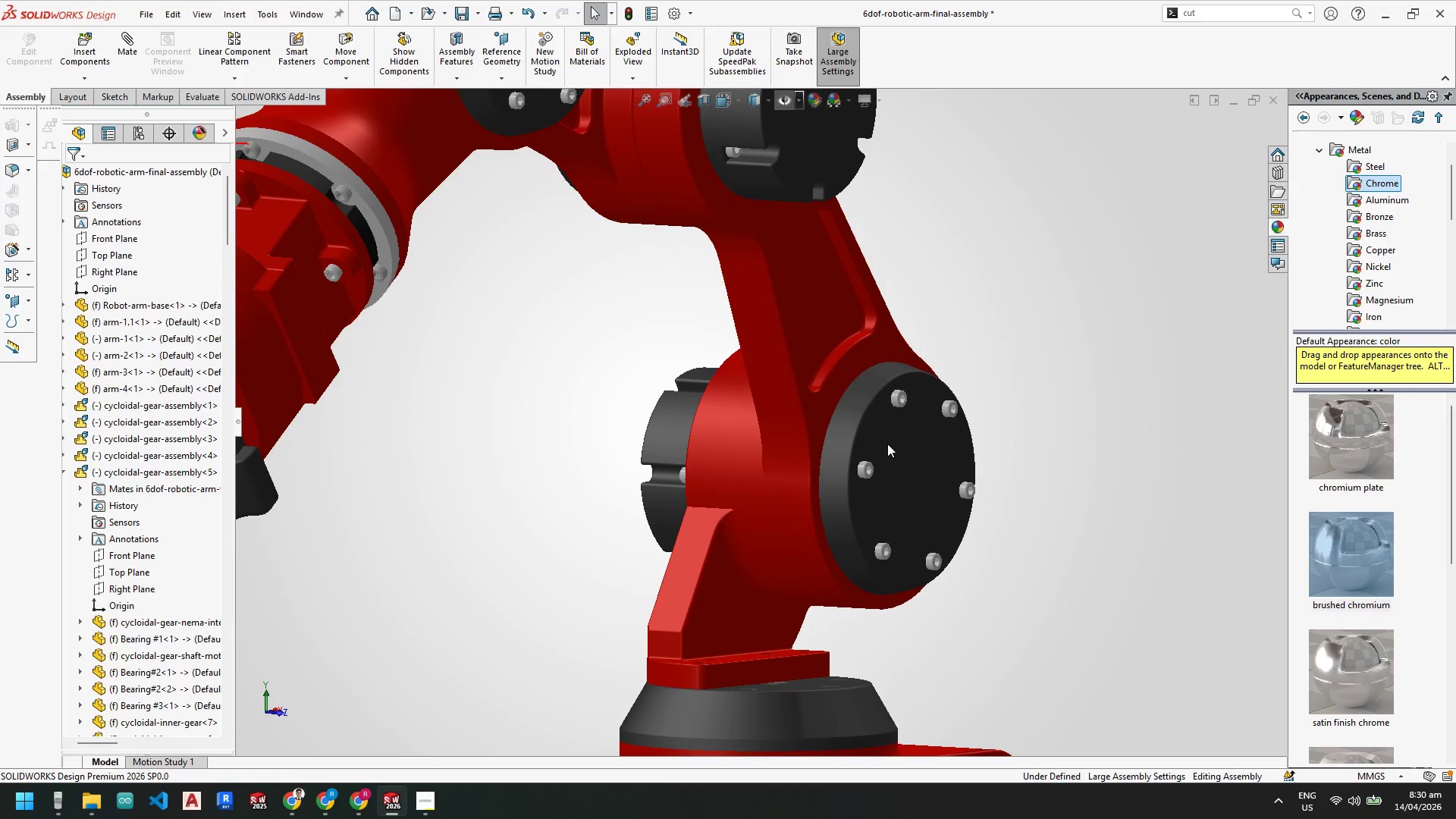 
right_click([887, 444])
 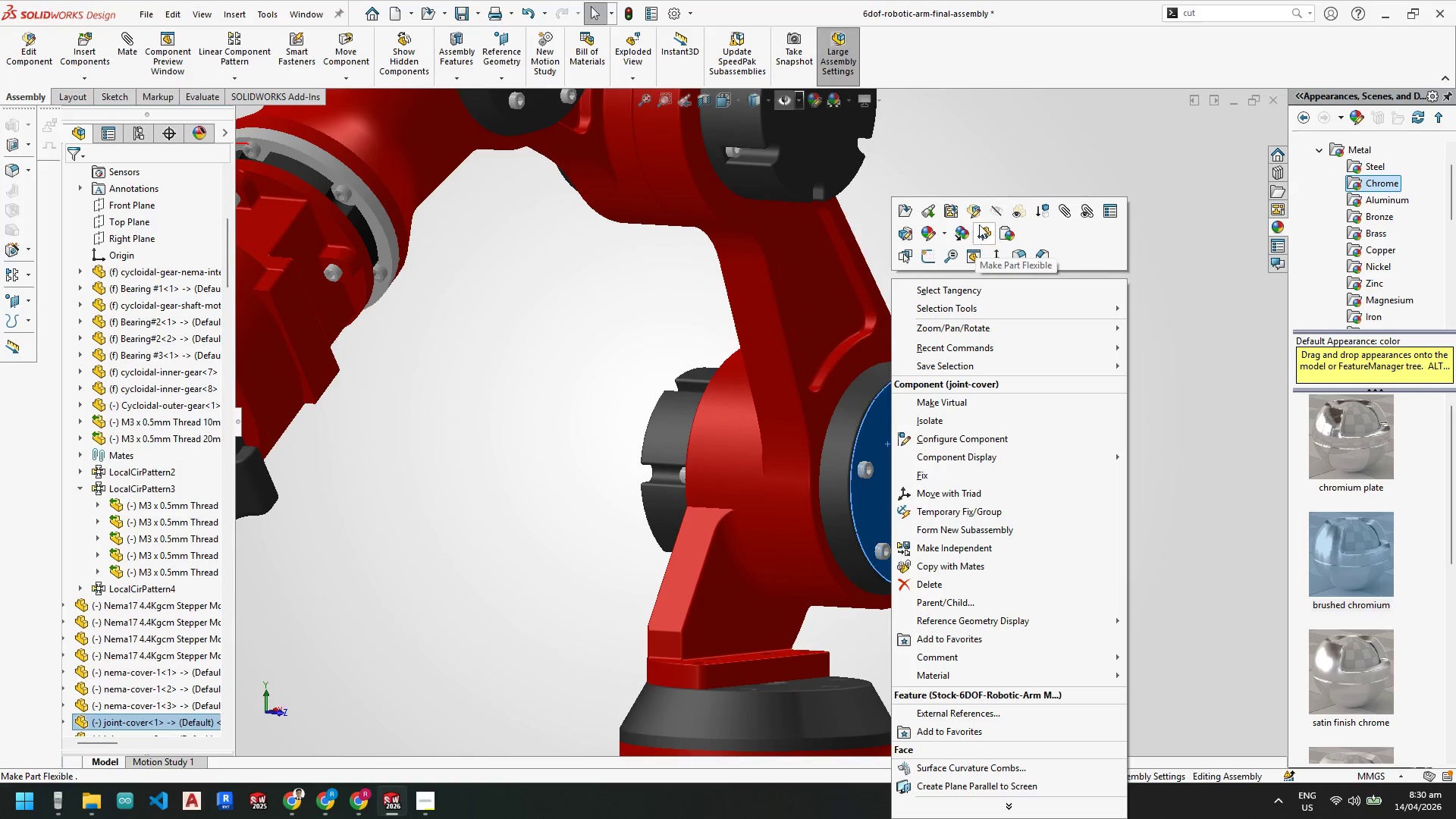 
left_click([998, 216])
 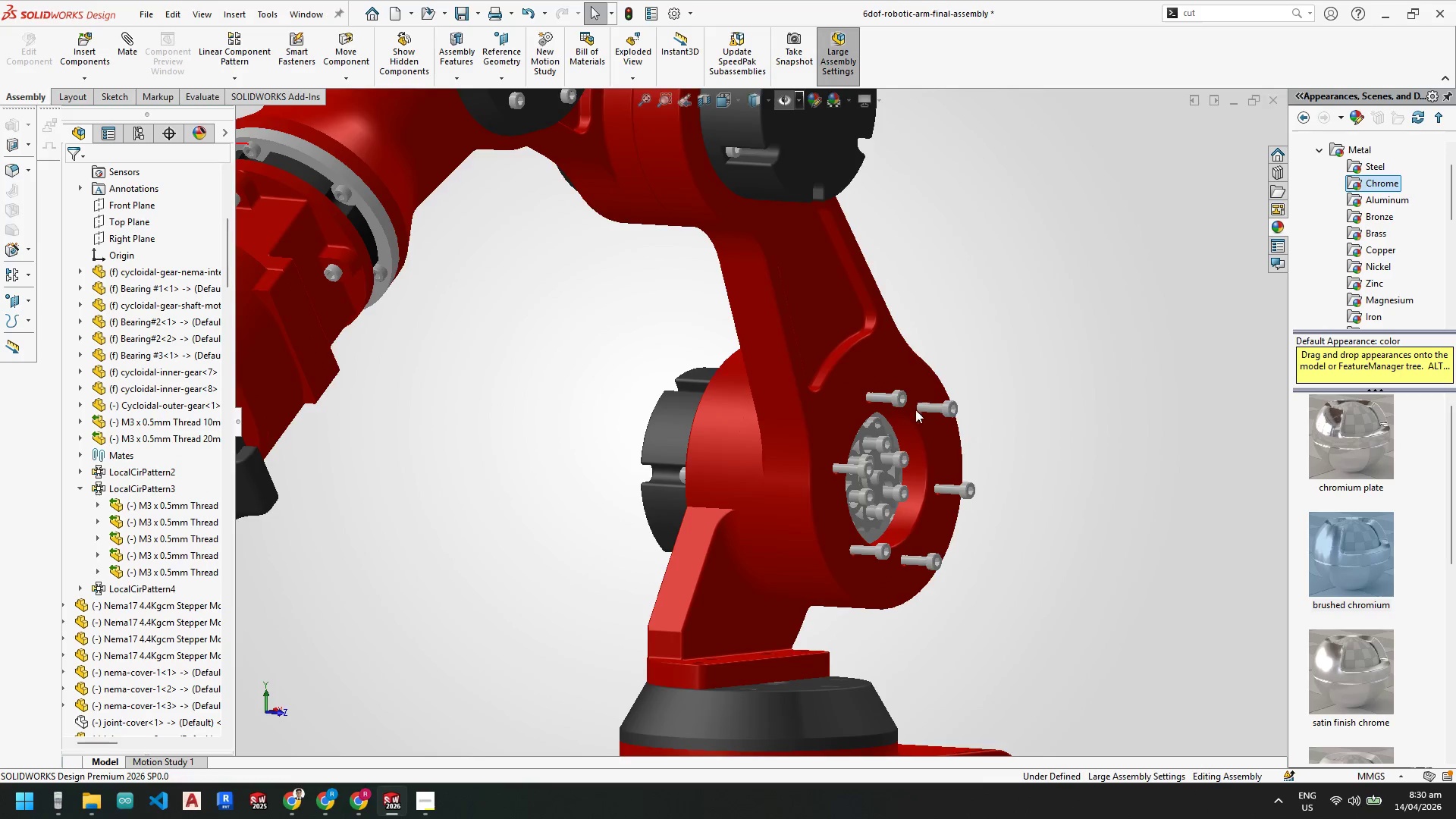 
scroll: coordinate [906, 419], scroll_direction: down, amount: 2.0
 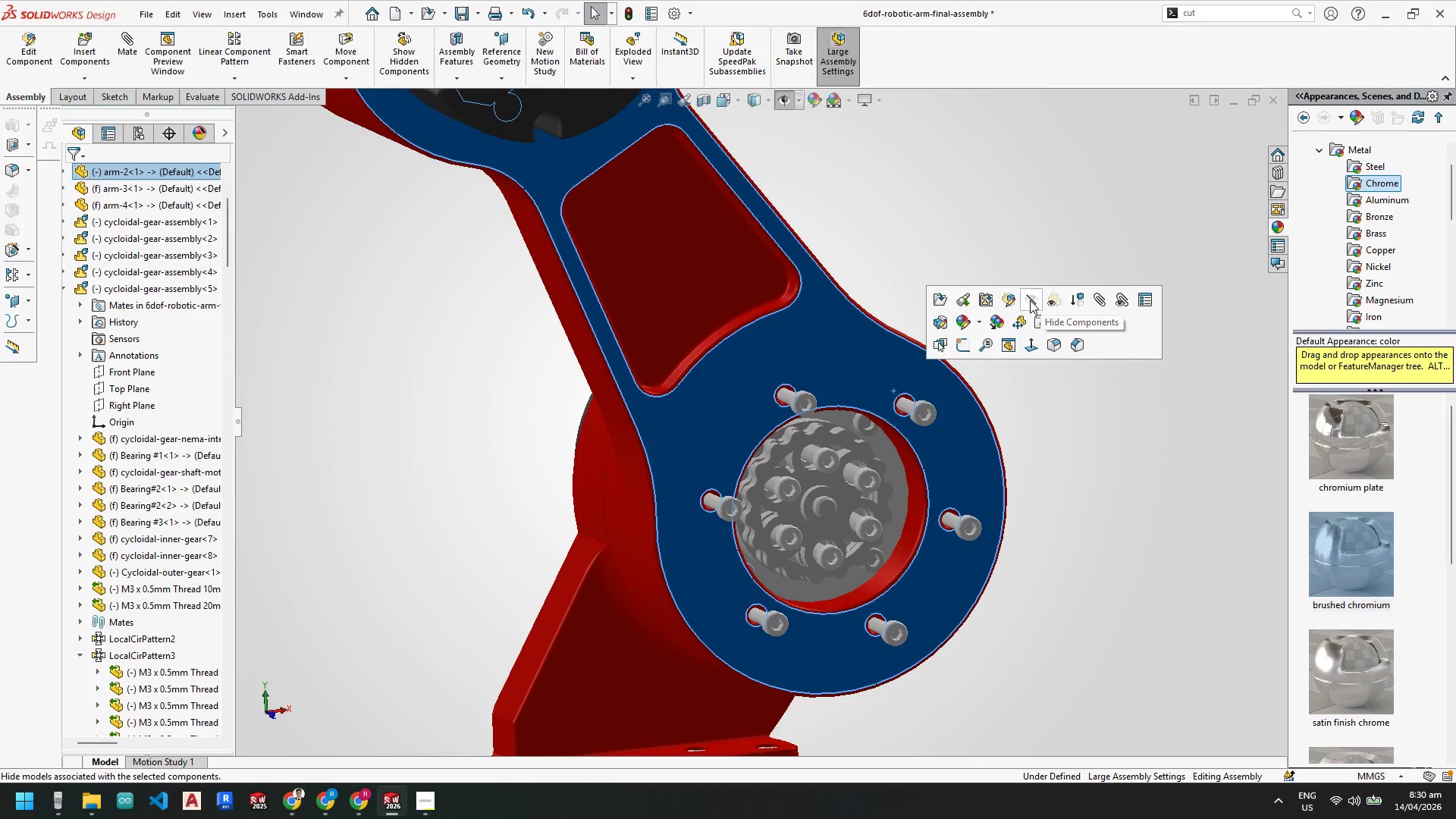 
left_click([1050, 301])
 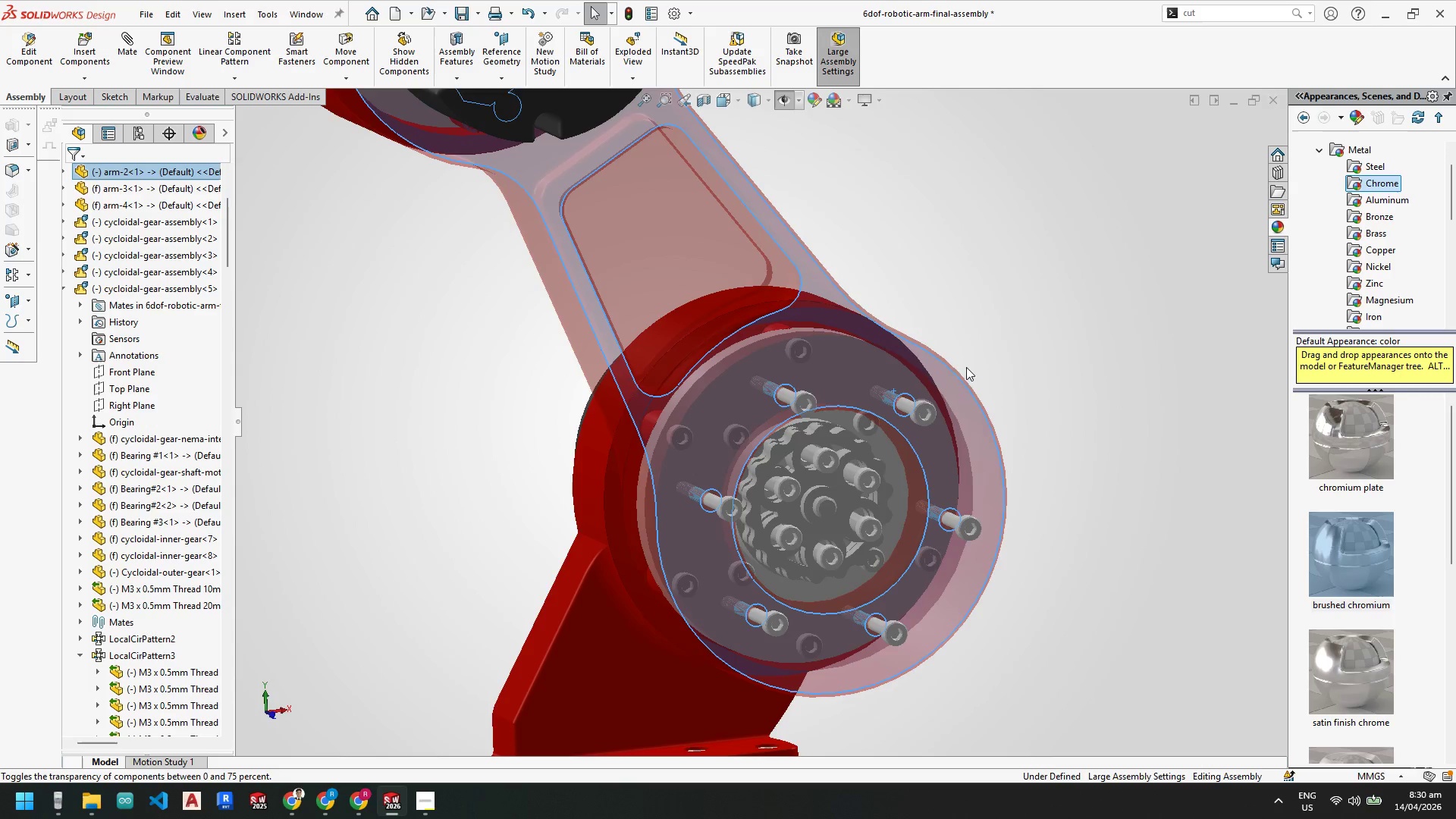 
scroll: coordinate [718, 450], scroll_direction: down, amount: 3.0
 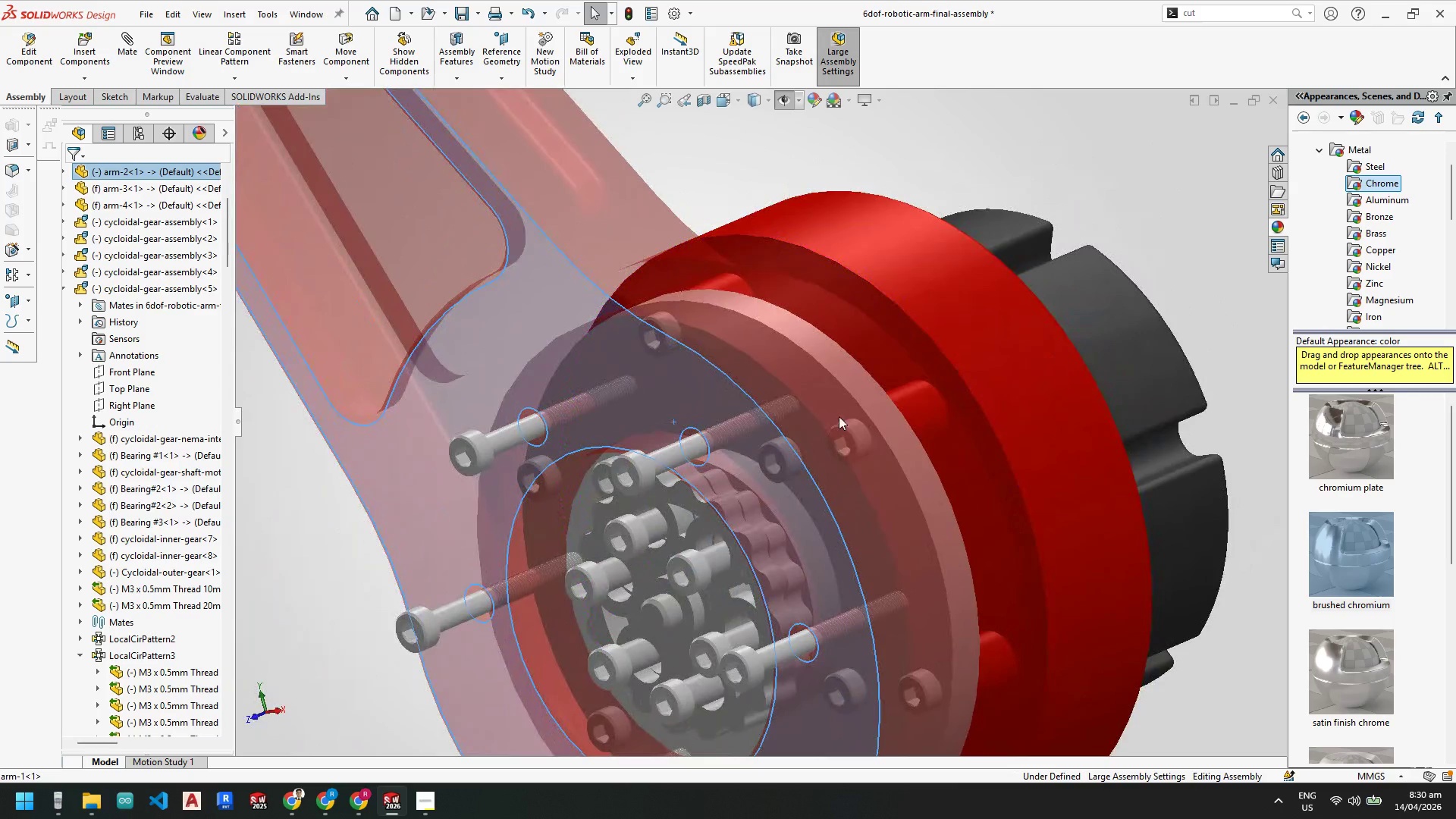 
right_click([855, 391])
 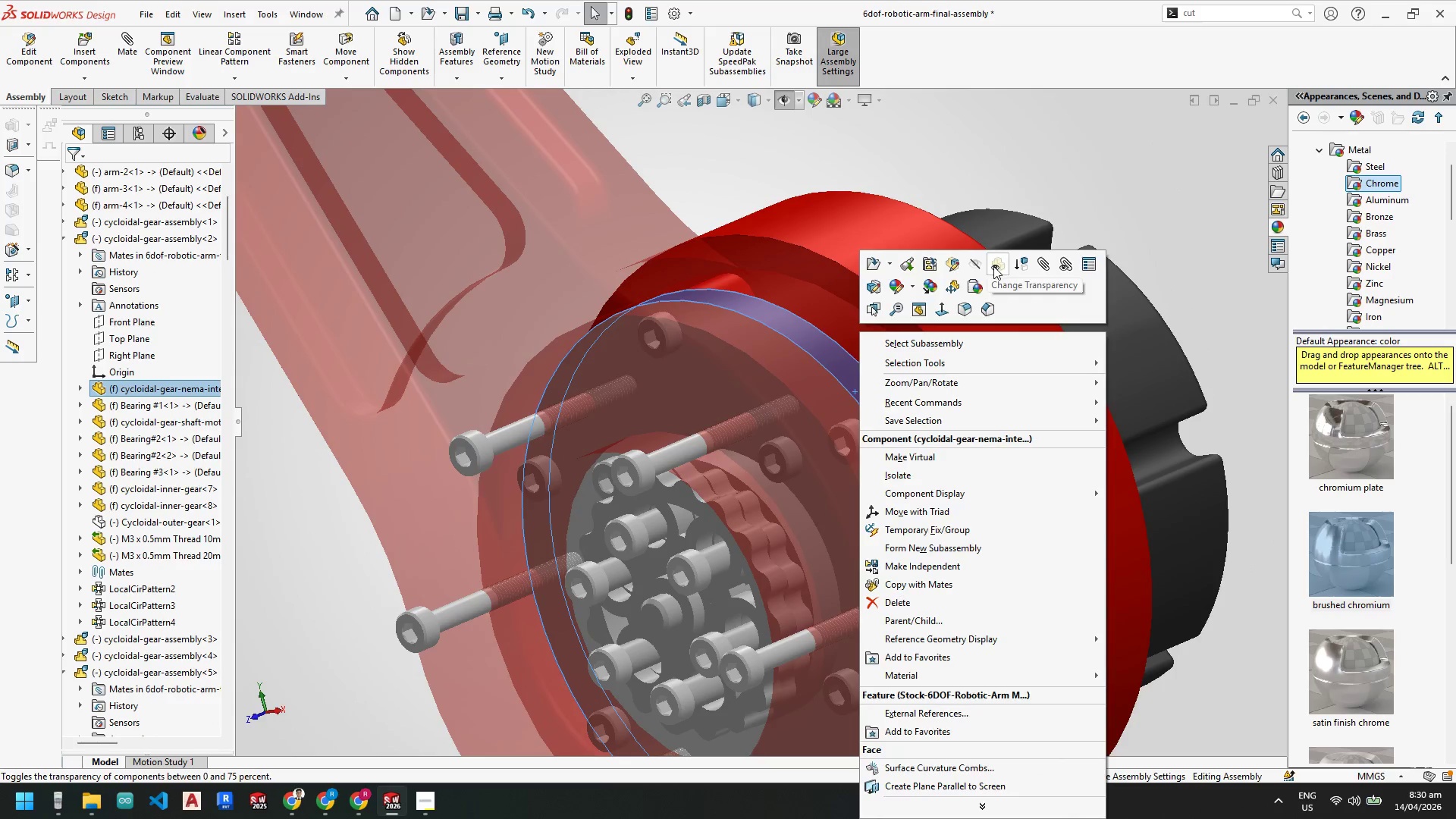 
scroll: coordinate [793, 482], scroll_direction: down, amount: 1.0
 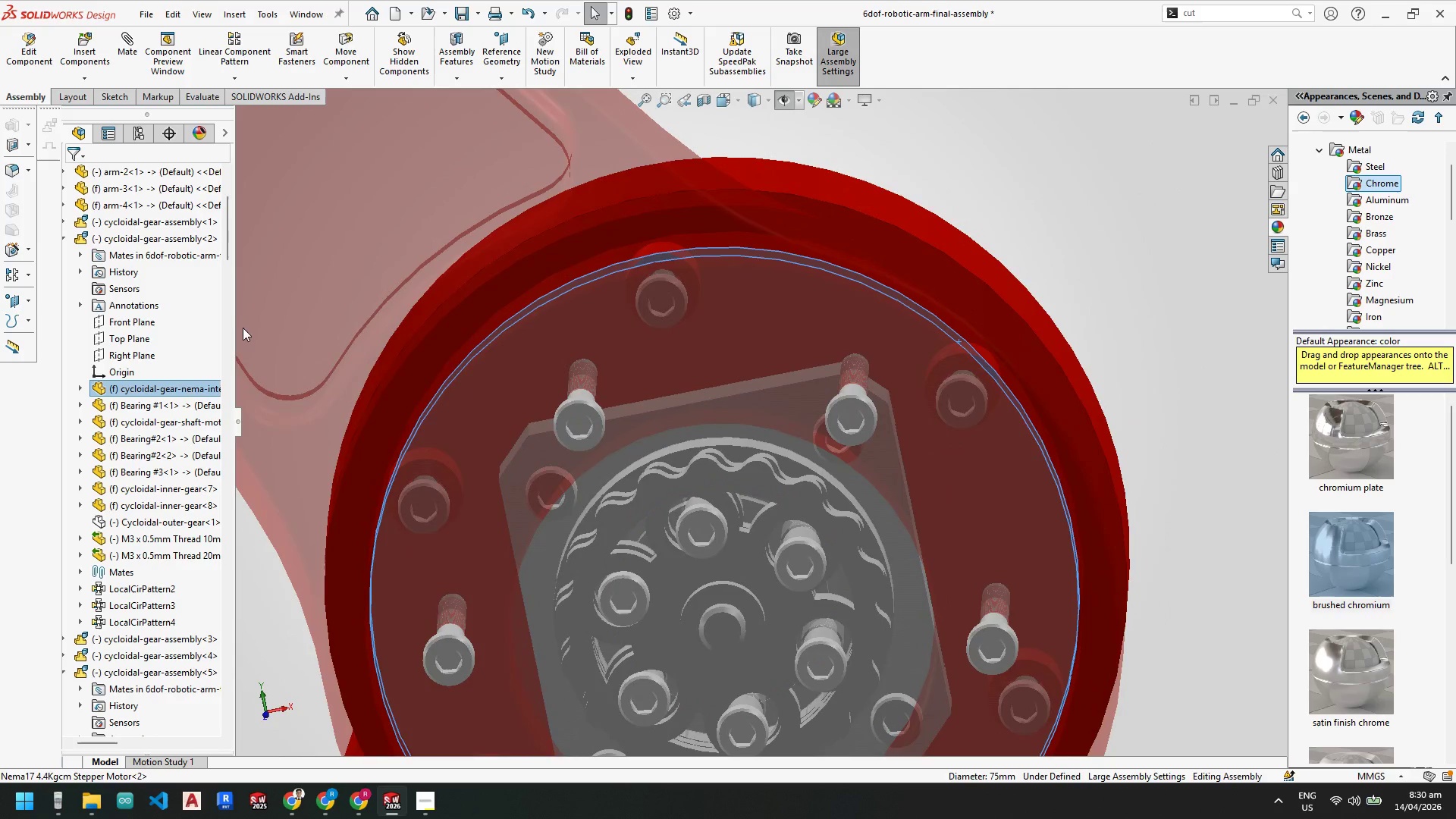 
right_click([134, 523])
 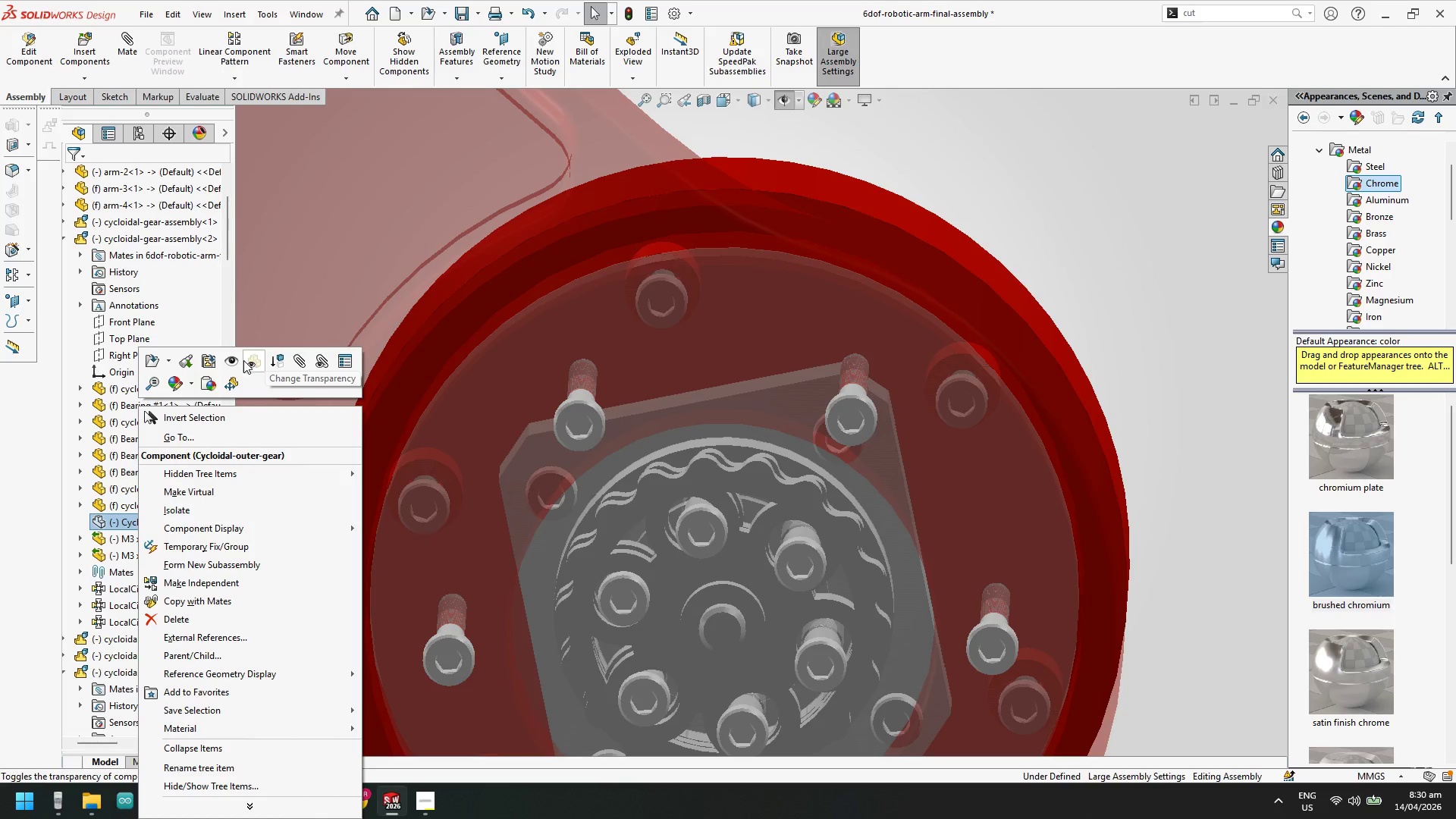 
left_click([234, 360])
 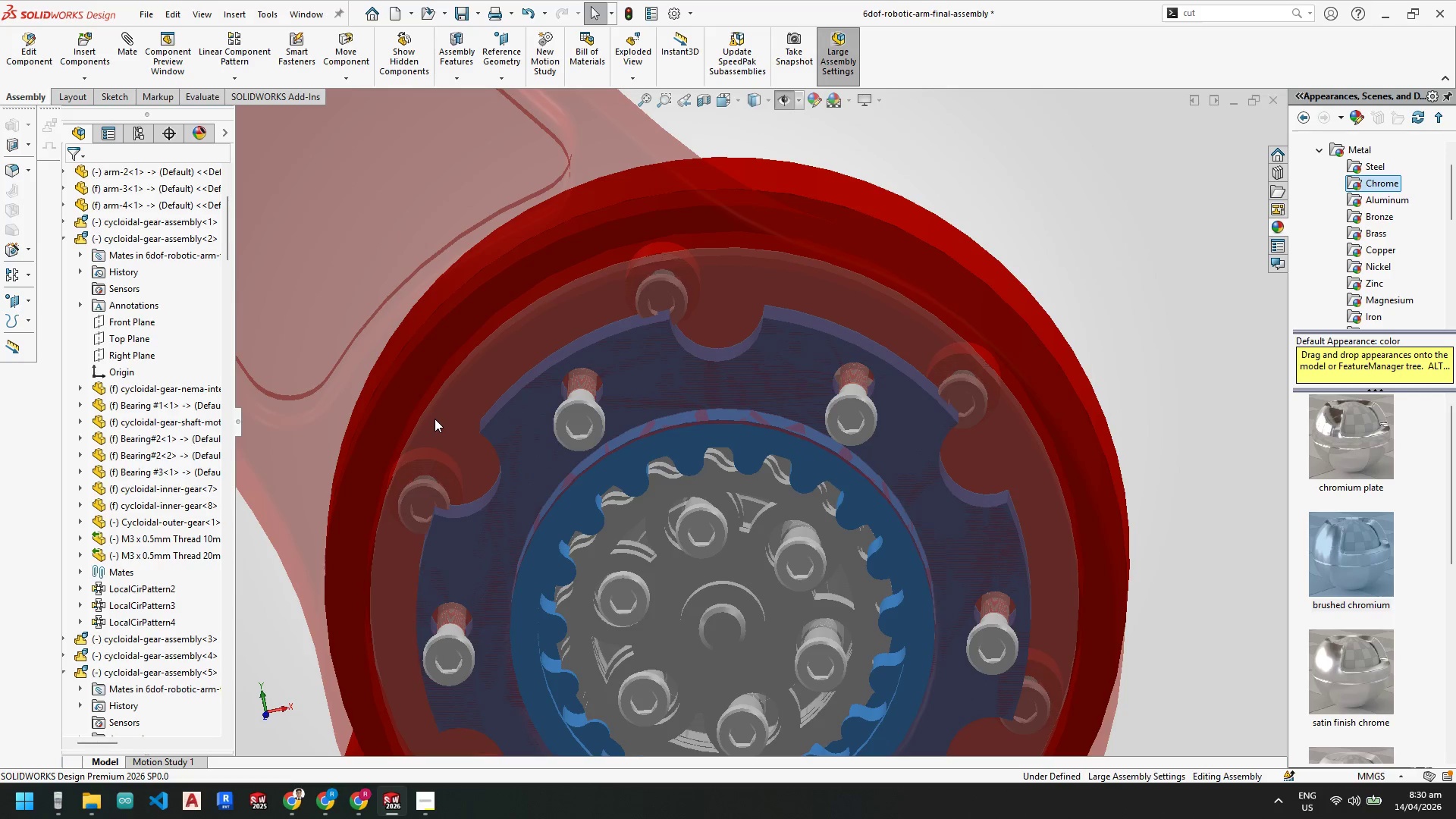 
scroll: coordinate [435, 419], scroll_direction: up, amount: 2.0
 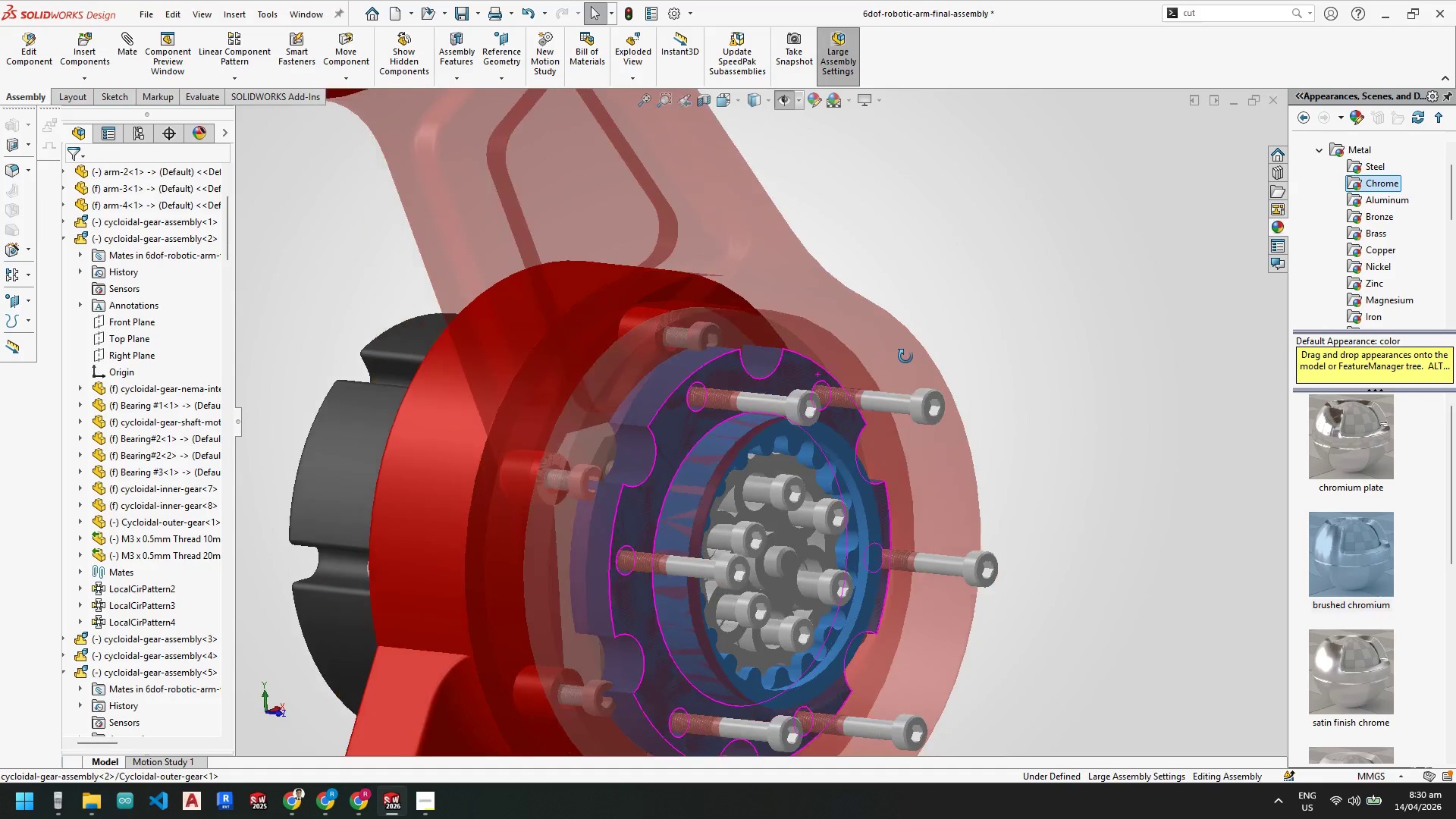 
right_click([913, 359])
 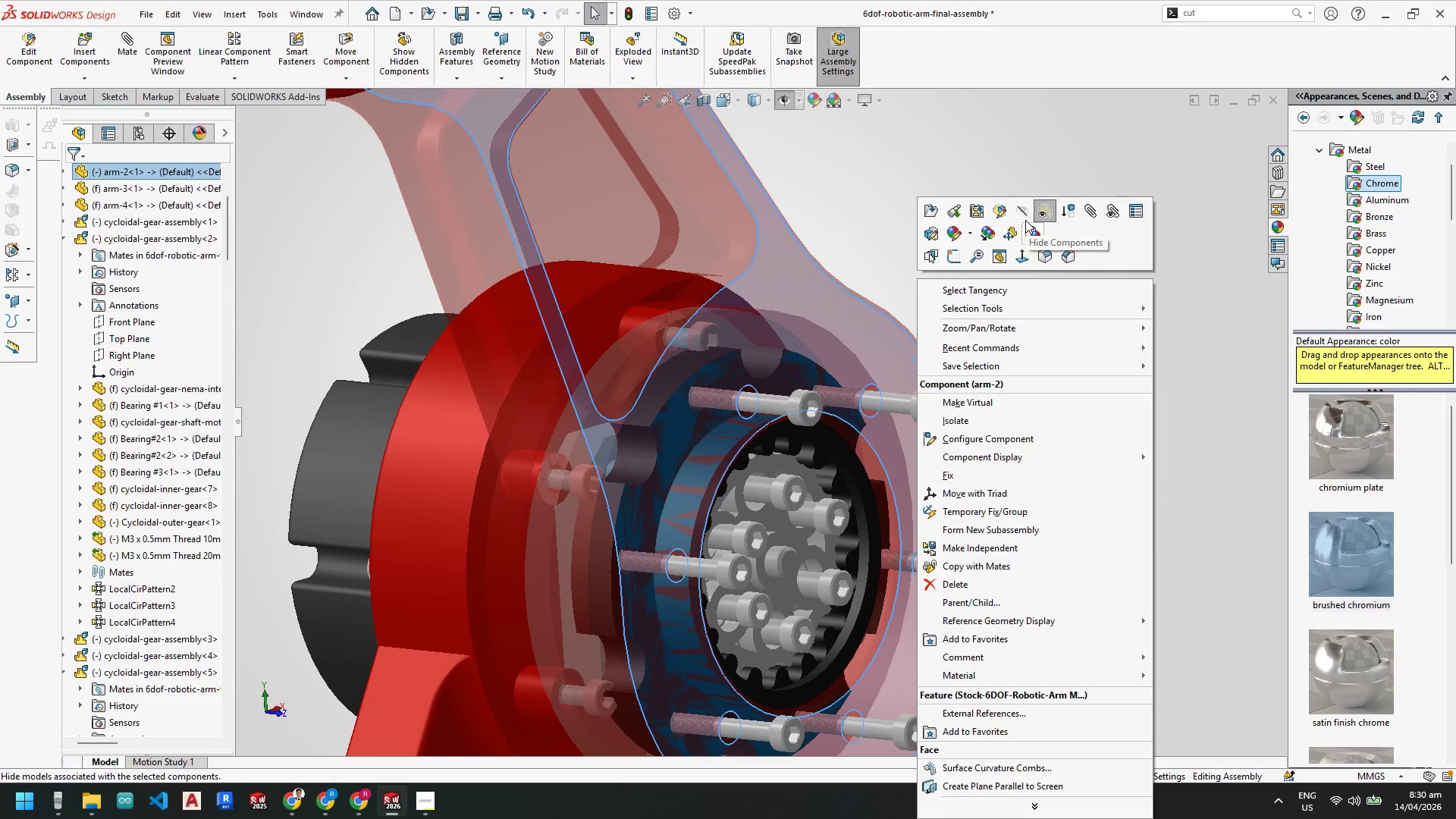 
left_click([1042, 212])
 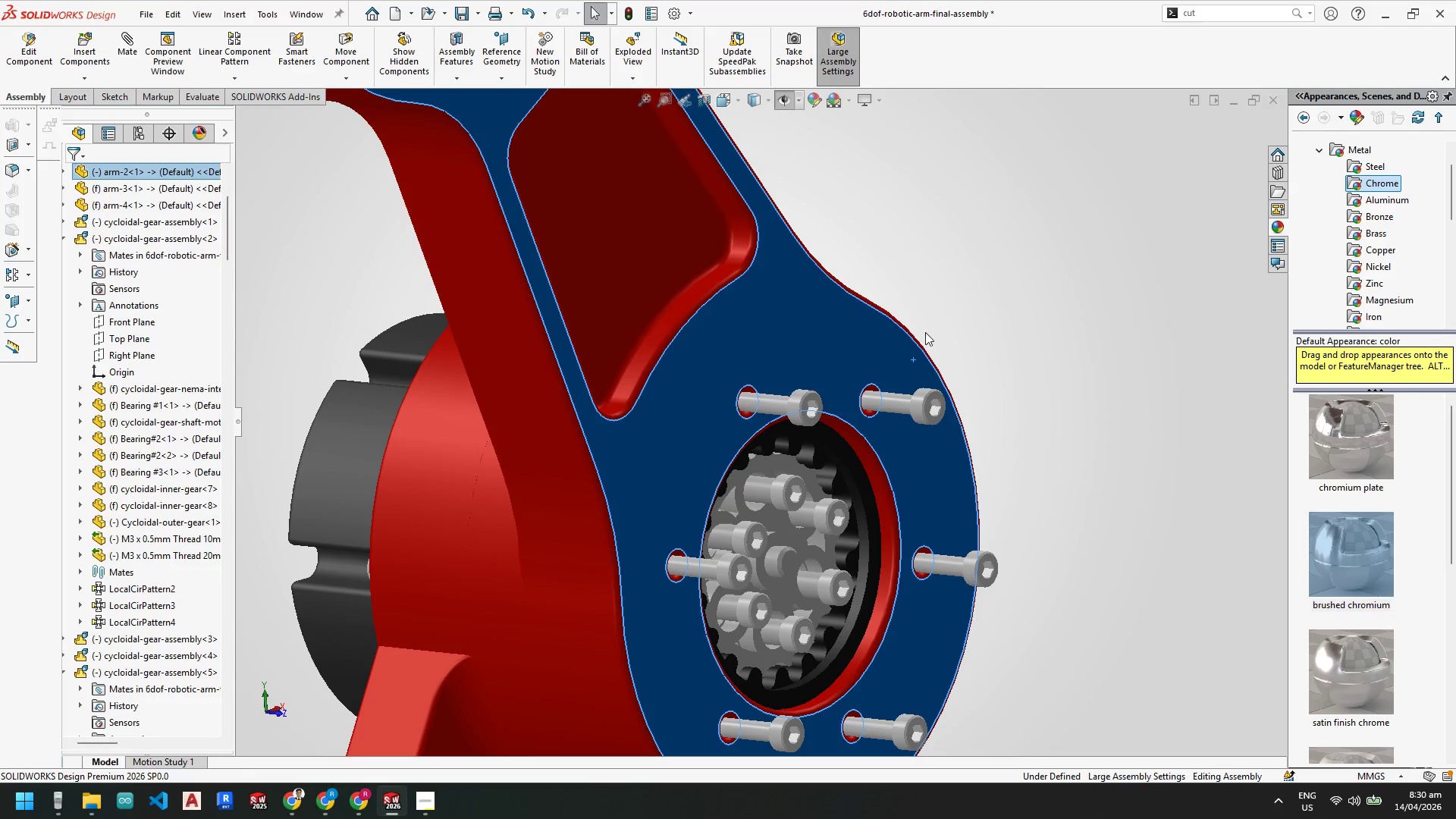 
scroll: coordinate [809, 449], scroll_direction: up, amount: 4.0
 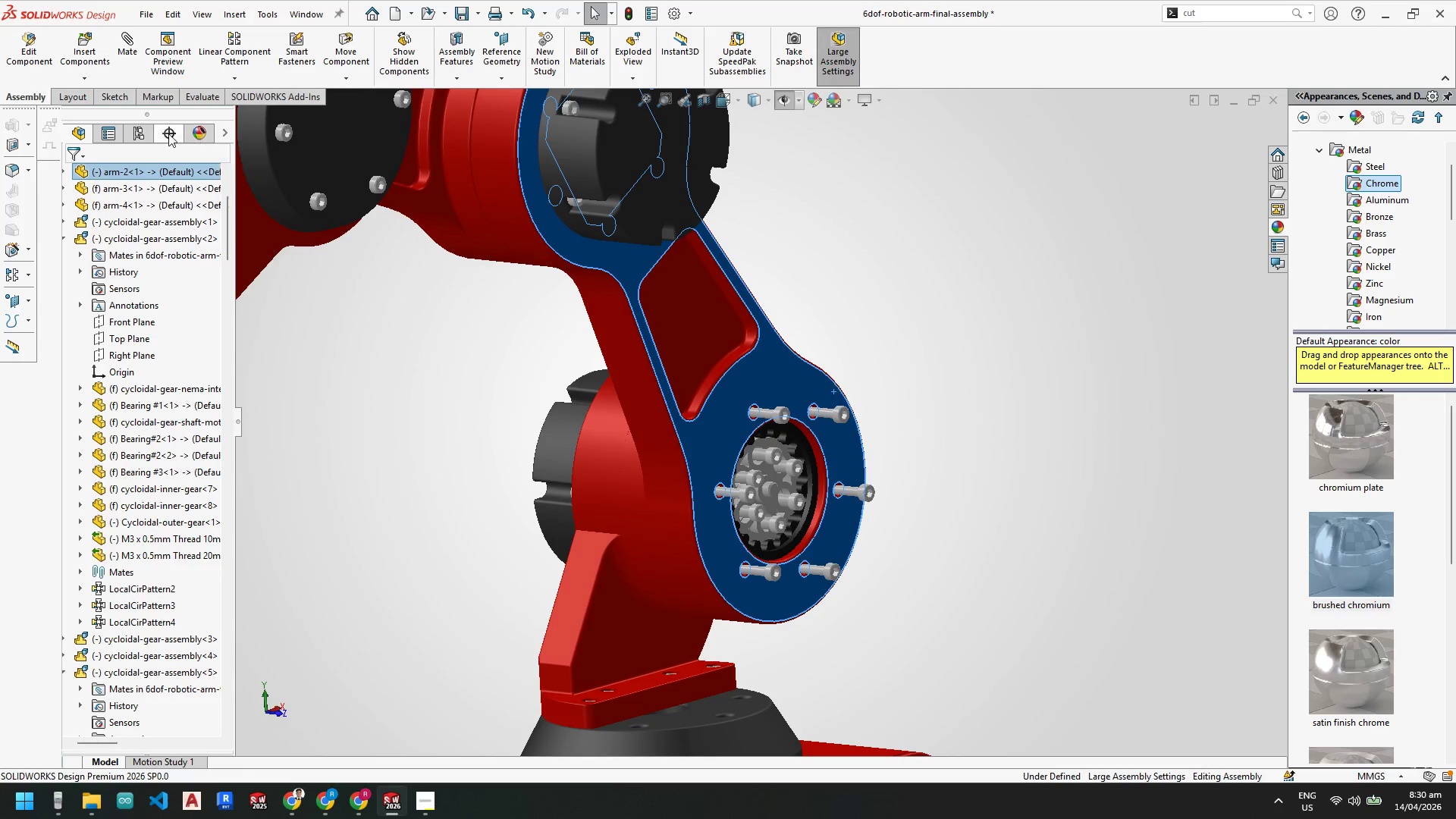 
left_click([143, 133])
 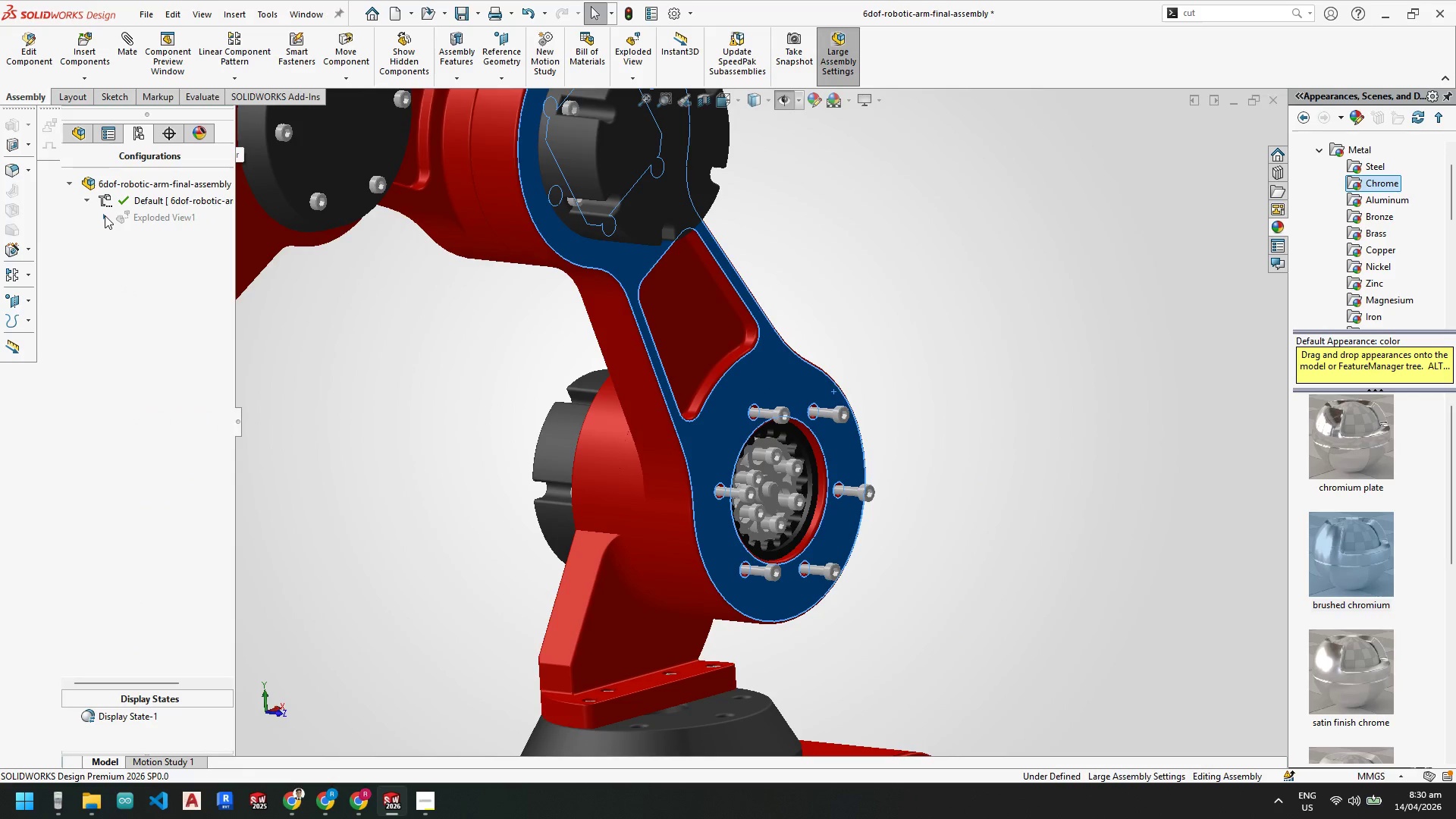 
right_click([135, 214])
 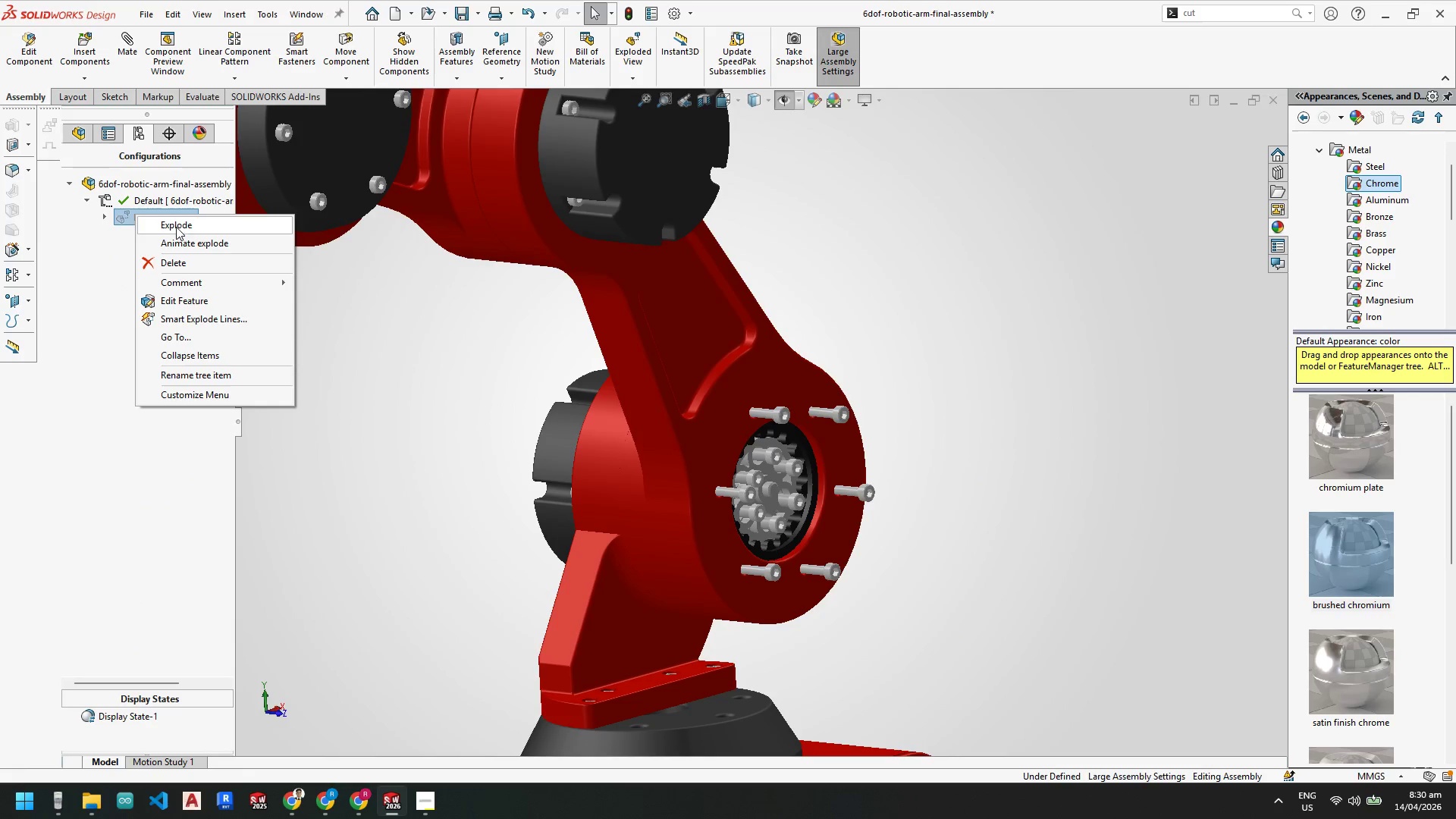 
left_click([176, 224])
 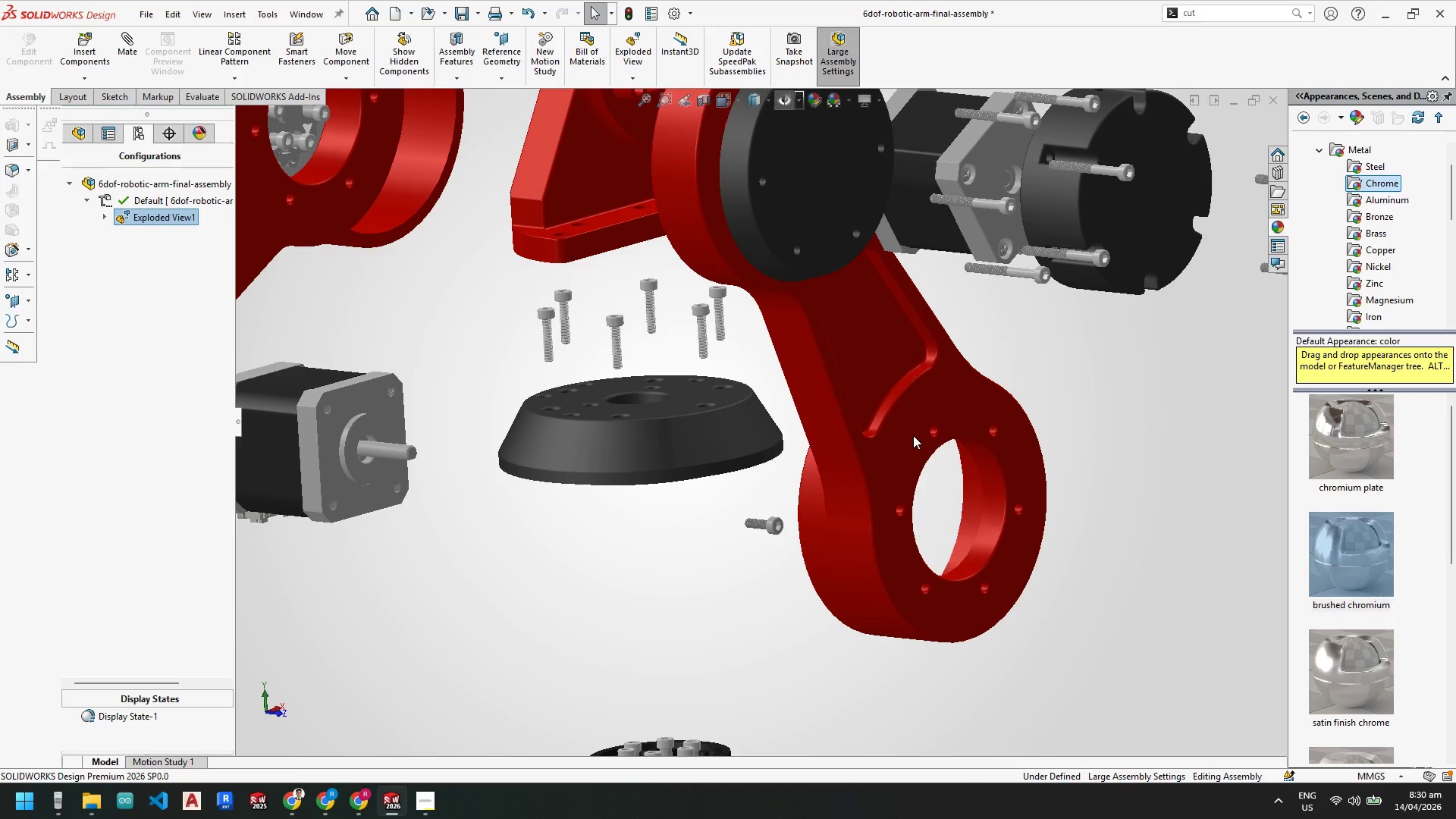 
scroll: coordinate [624, 455], scroll_direction: up, amount: 3.0
 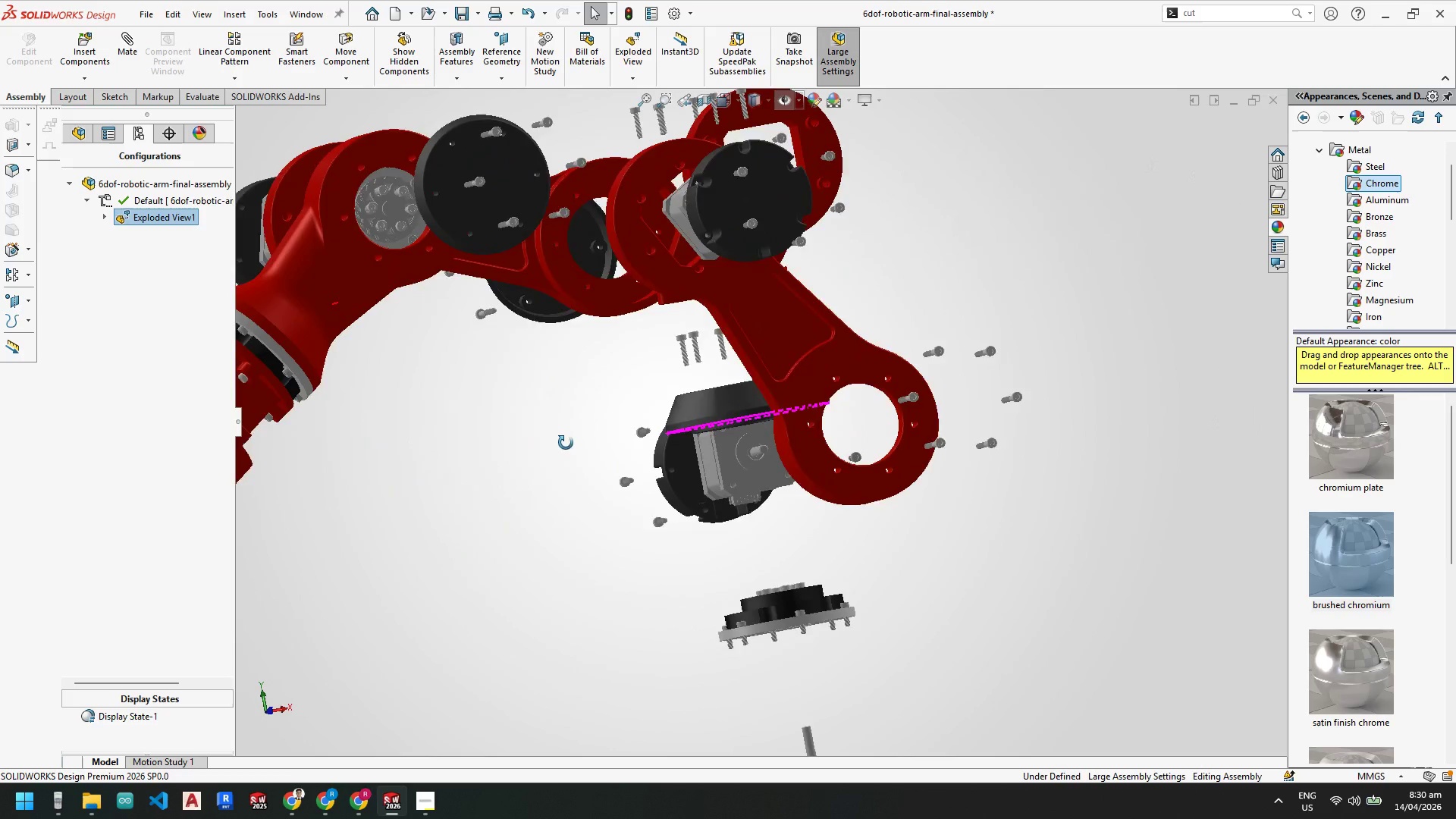 
scroll: coordinate [709, 489], scroll_direction: down, amount: 5.0
 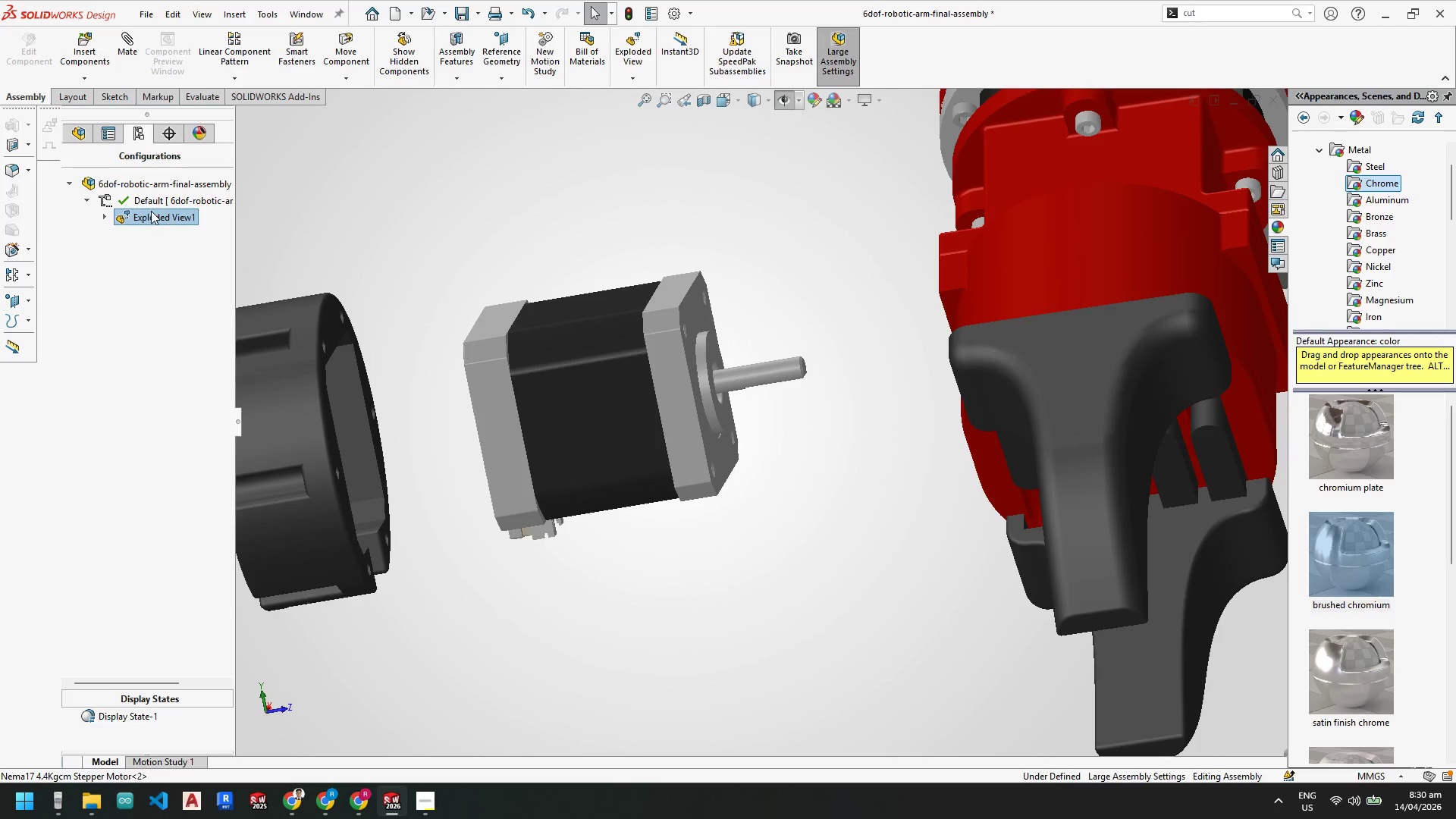 
left_click([106, 216])
 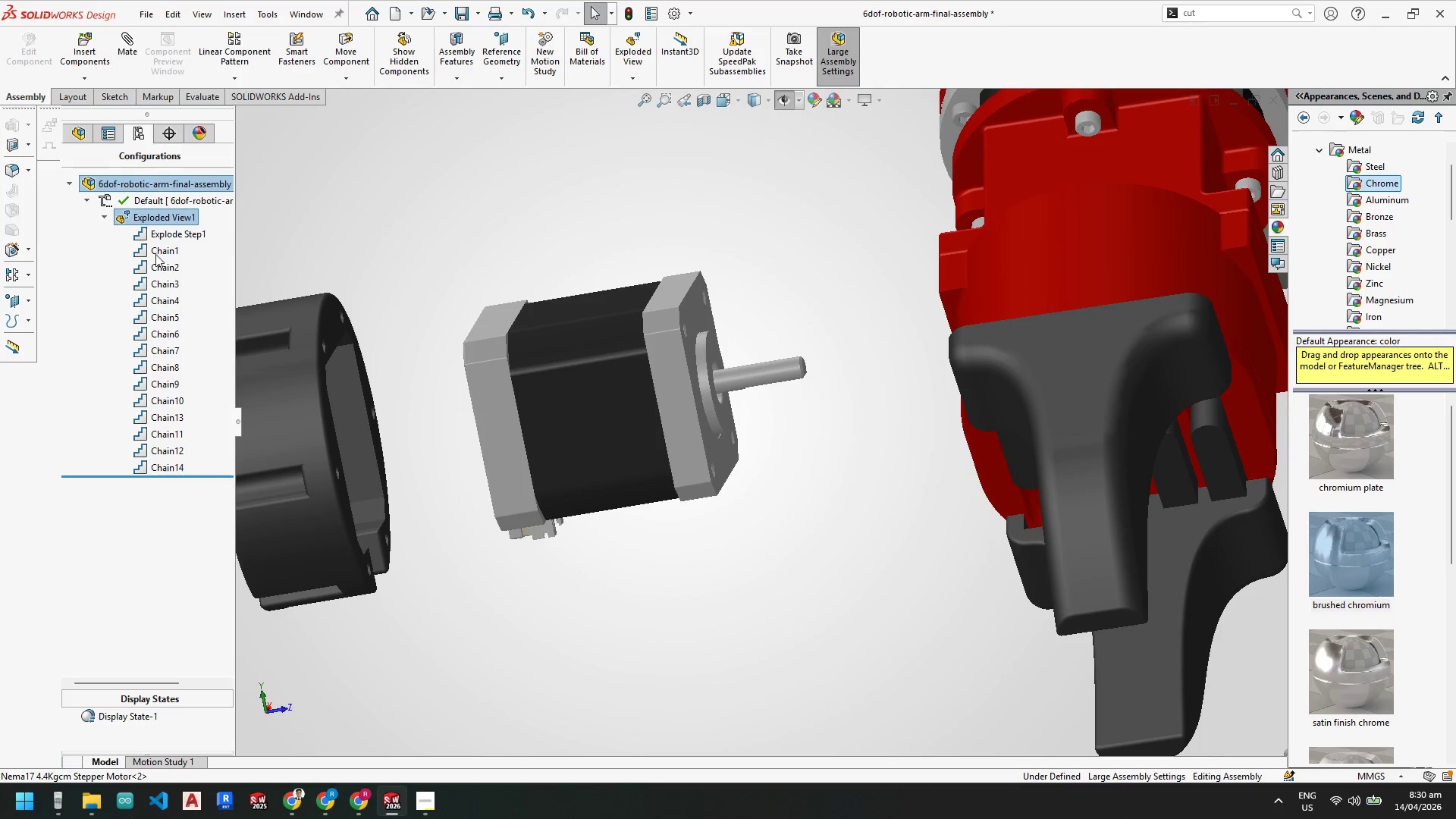 
right_click([154, 215])
 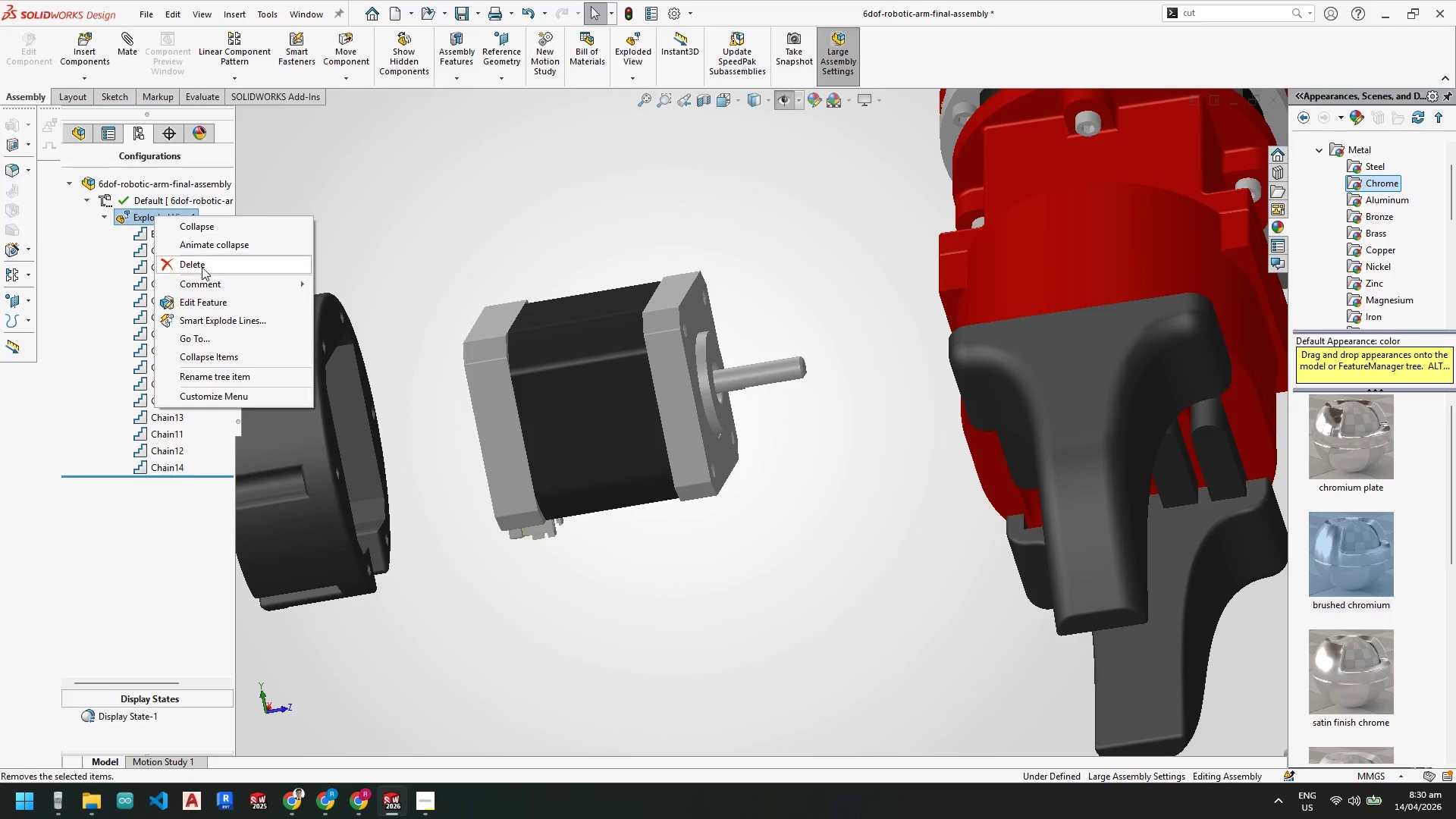 
left_click([203, 297])
 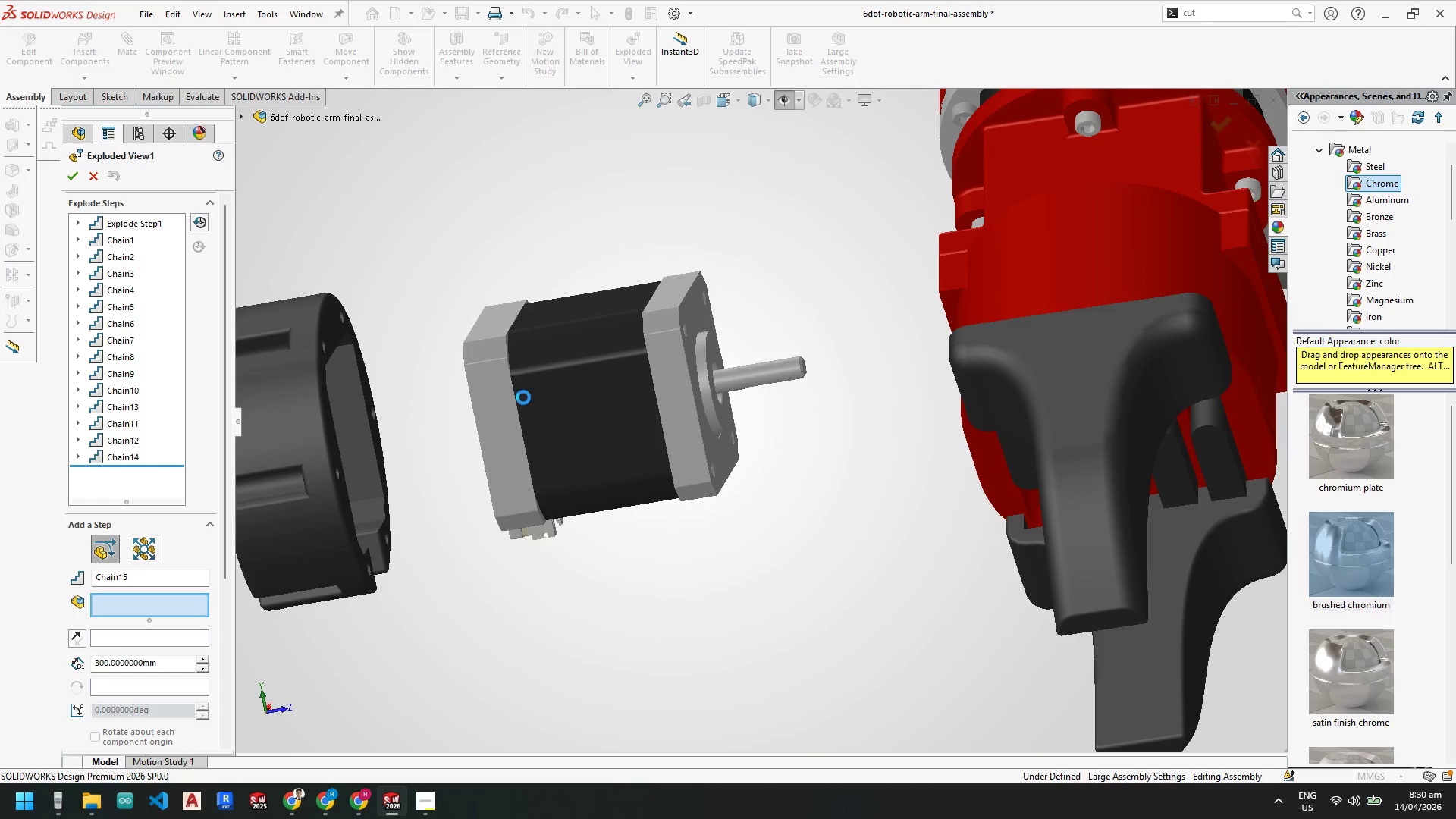 
scroll: coordinate [570, 415], scroll_direction: up, amount: 5.0
 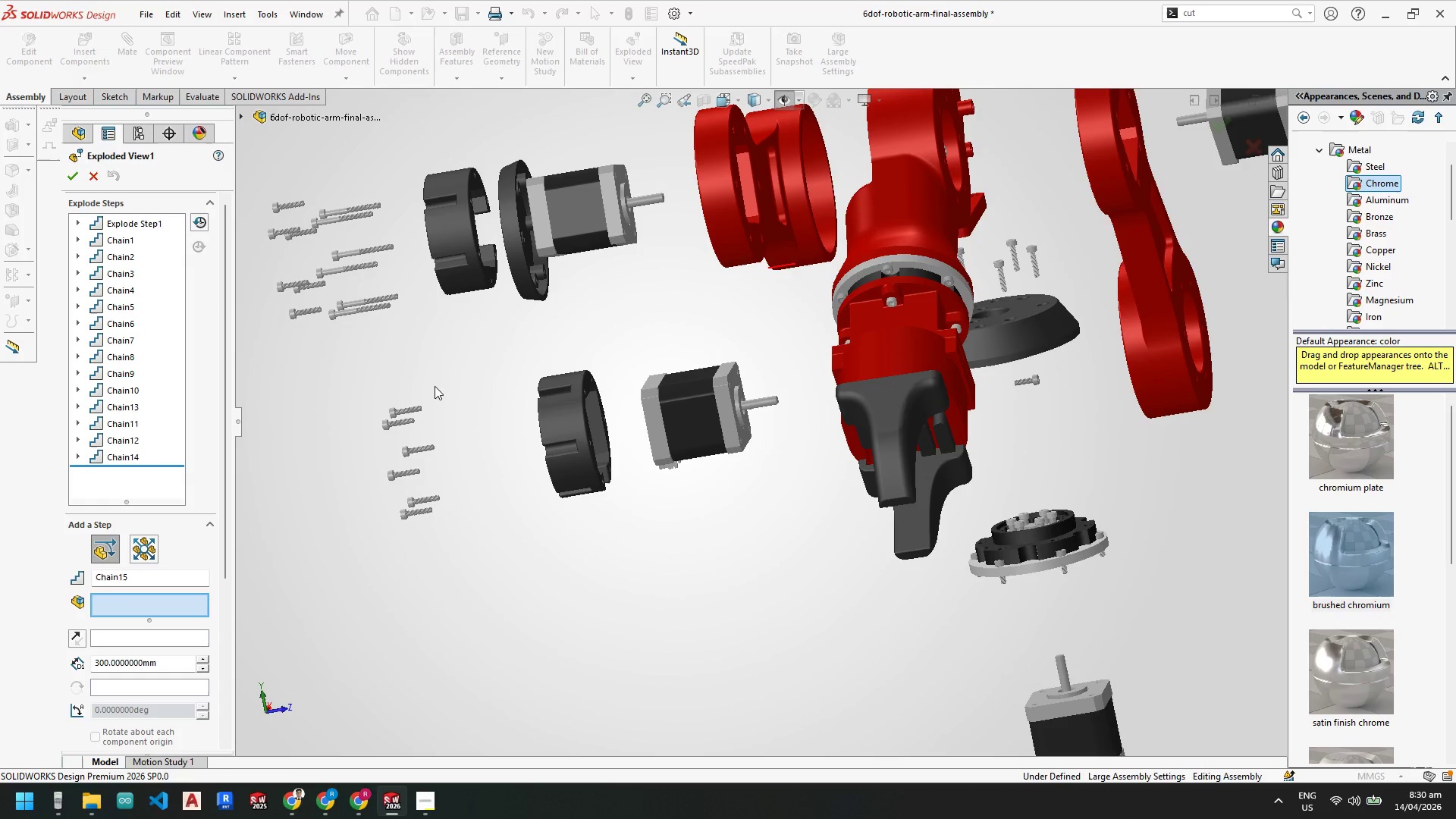 
left_click_drag(start_coordinate=[140, 321], to_coordinate=[135, 321])
 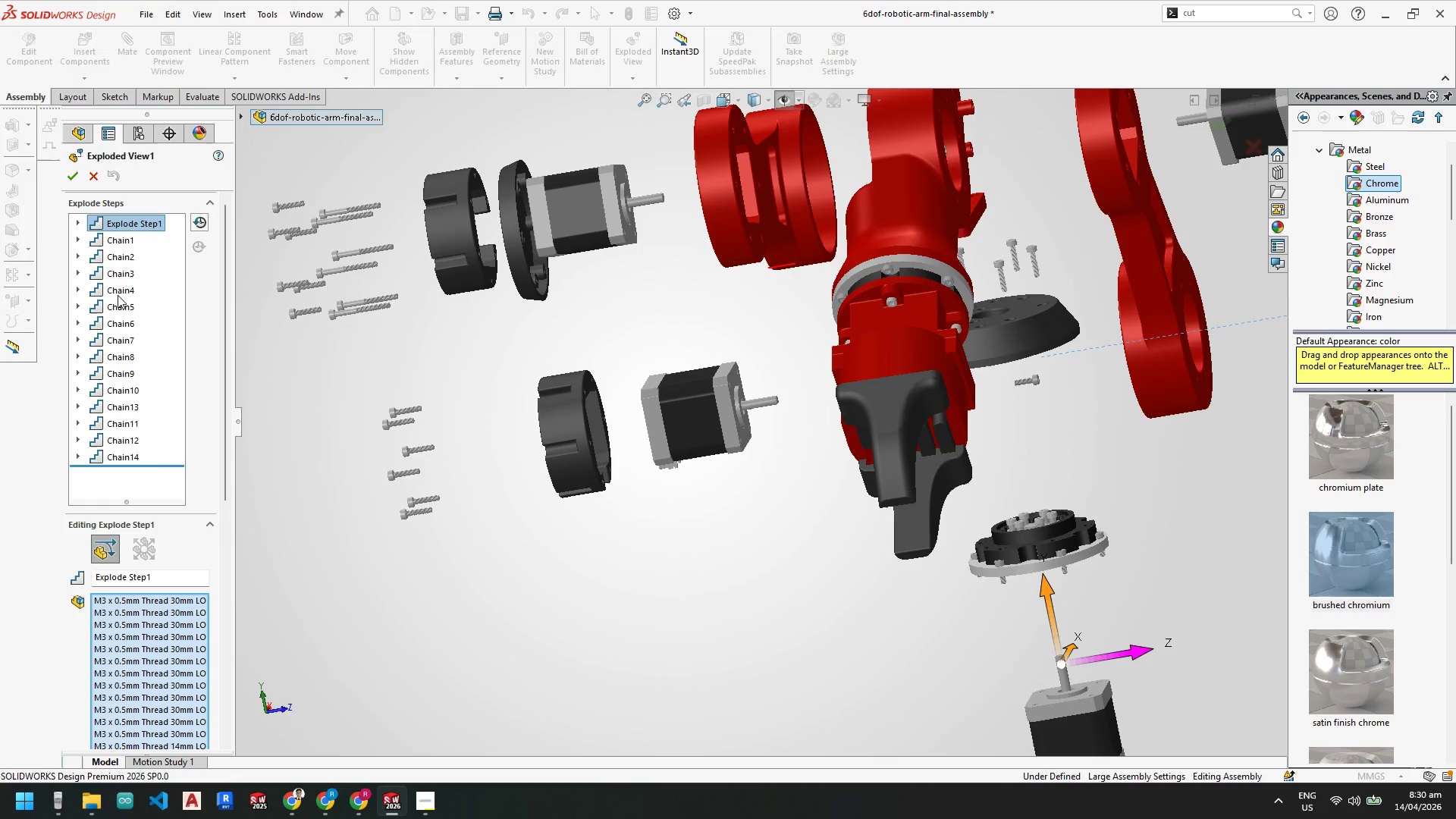 
left_click([113, 271])
 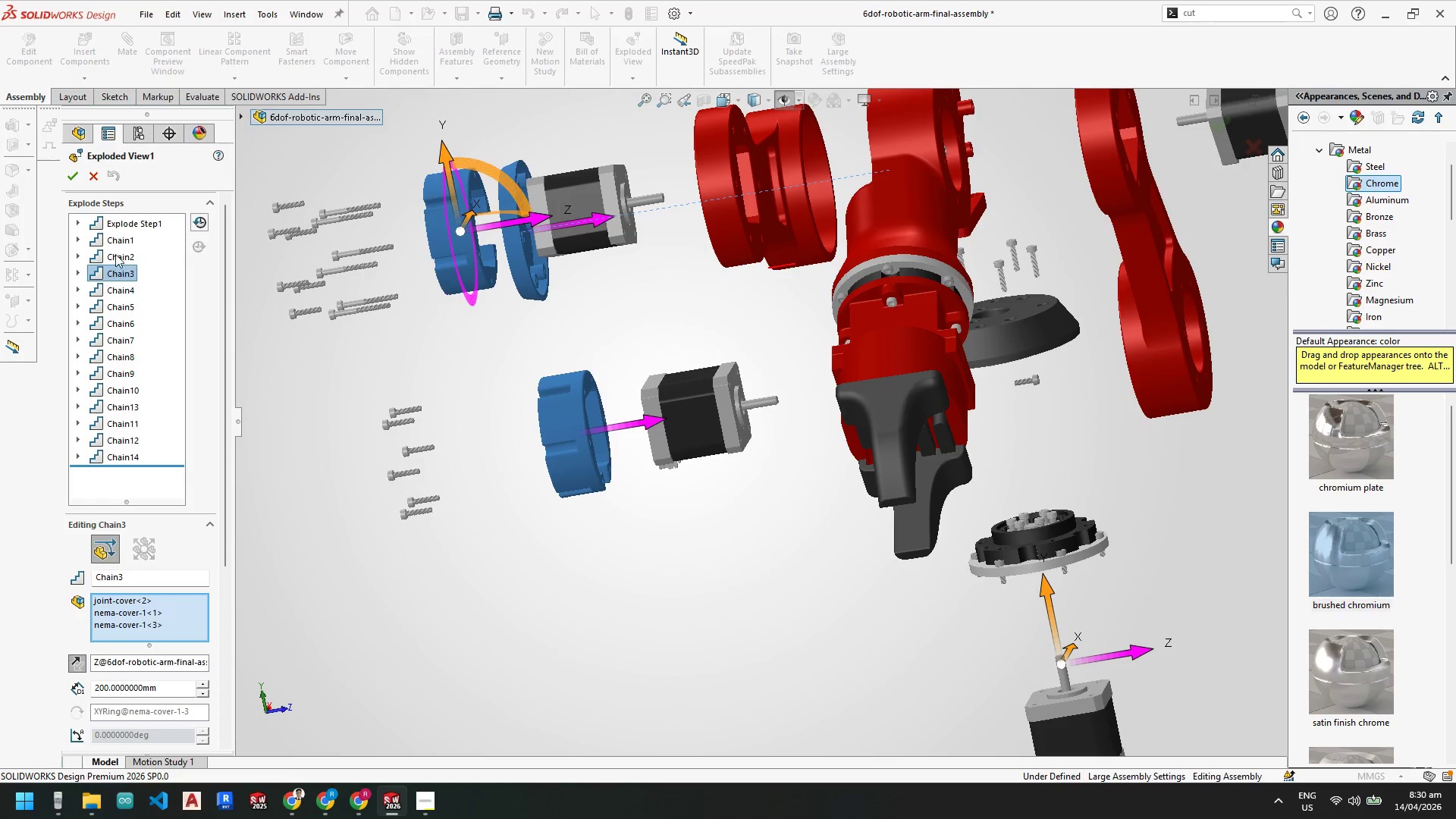 
left_click([115, 251])
 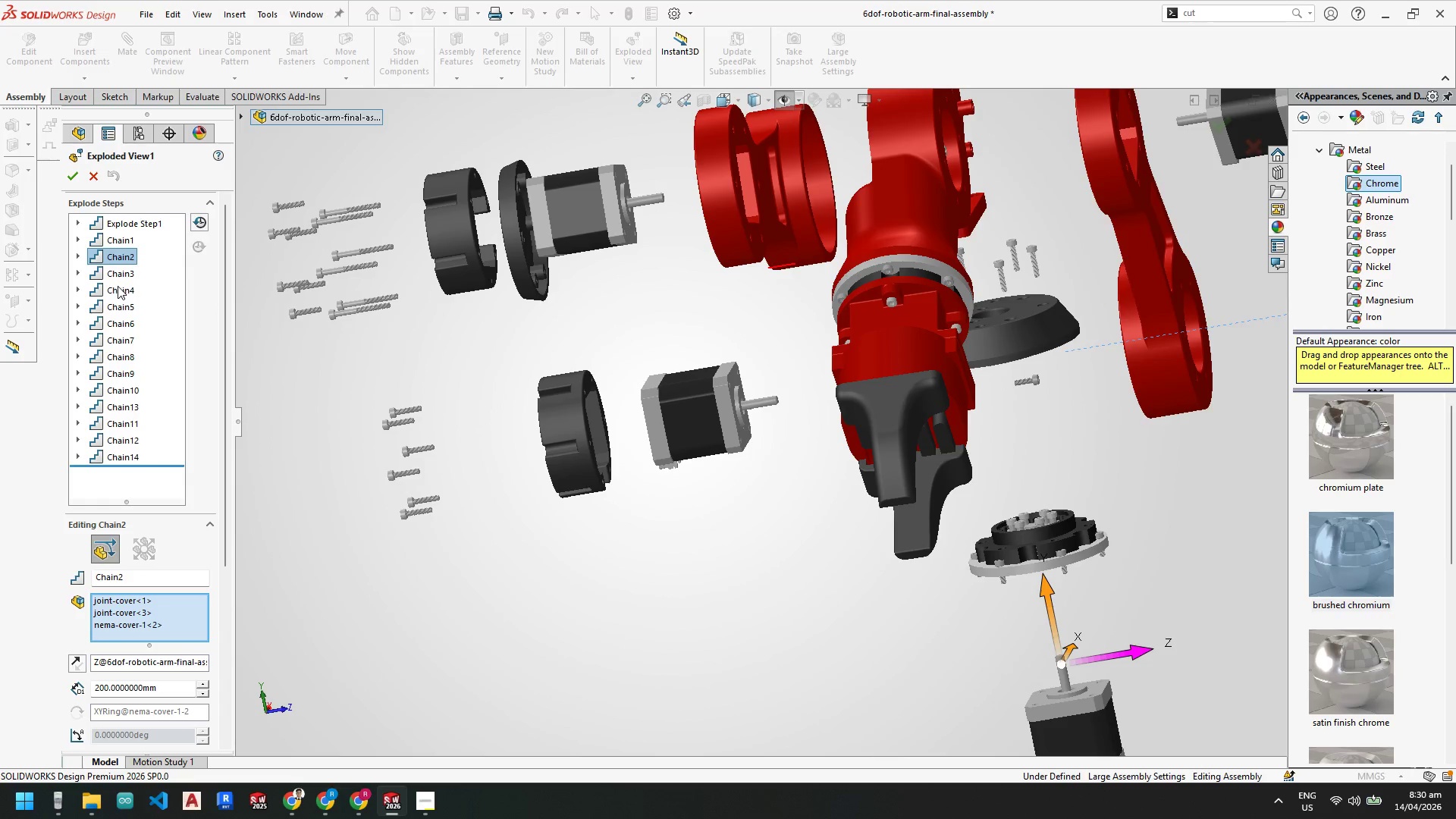 
left_click([122, 314])
 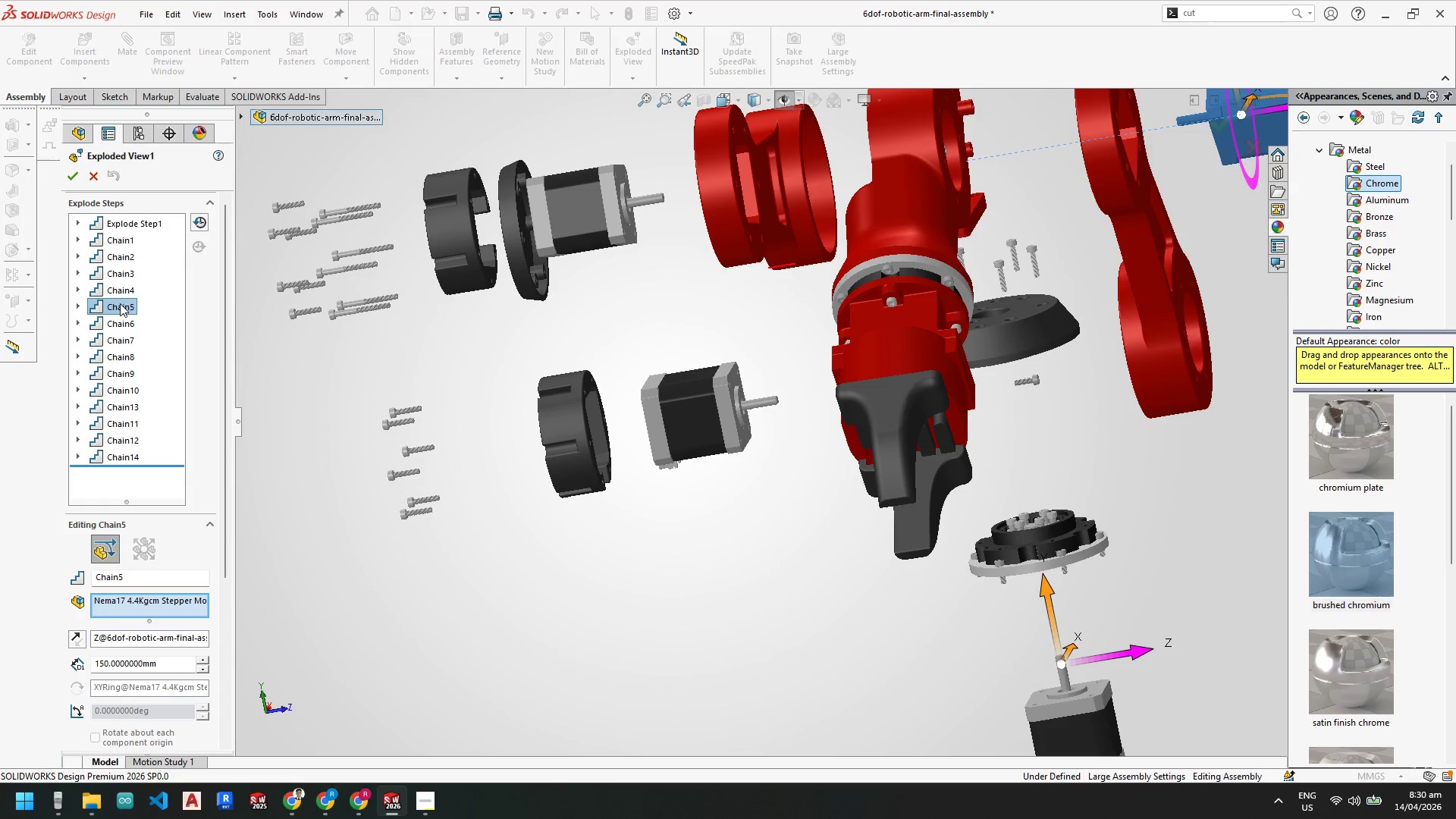 
left_click([123, 323])
 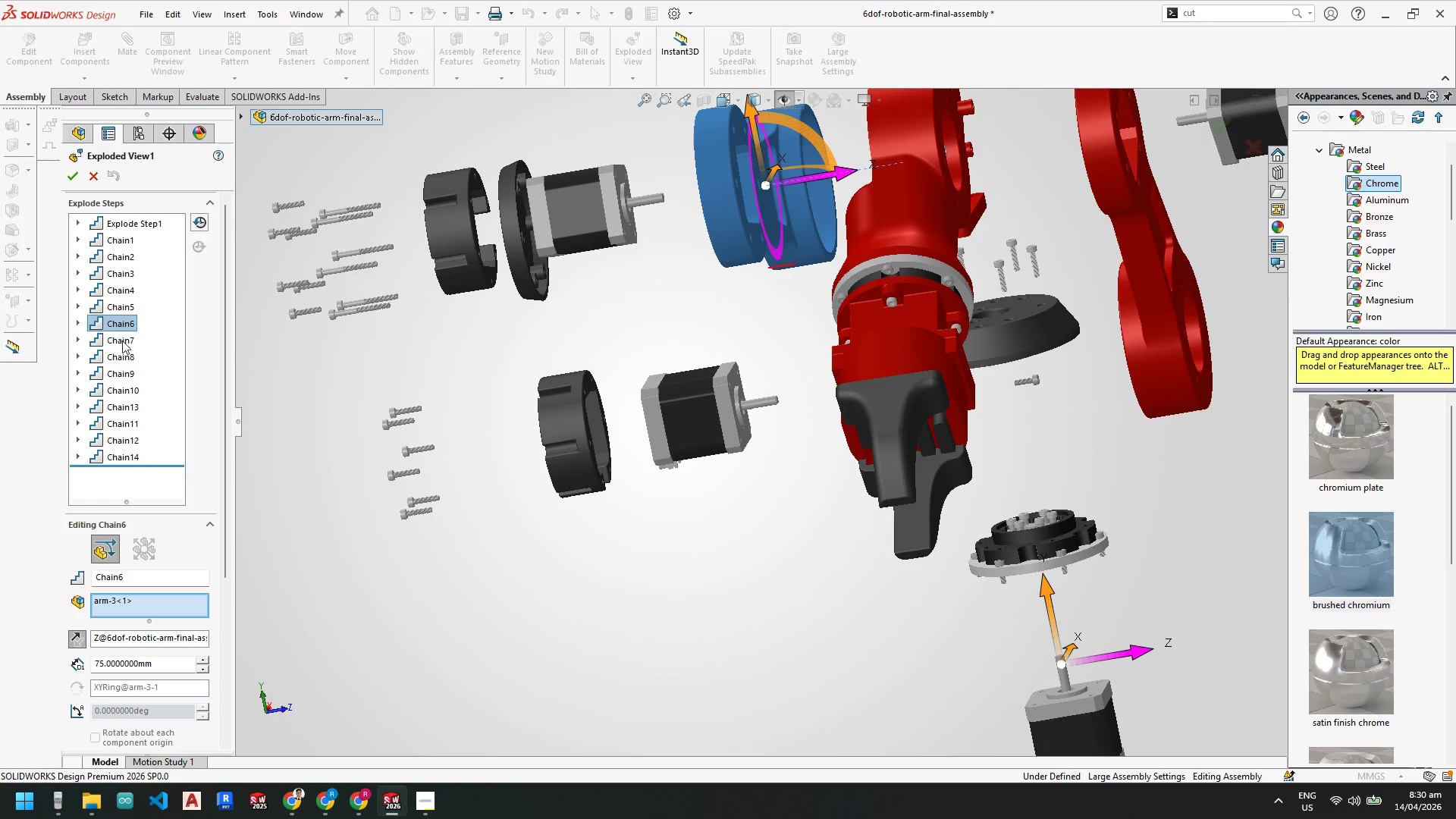 
left_click([122, 342])
 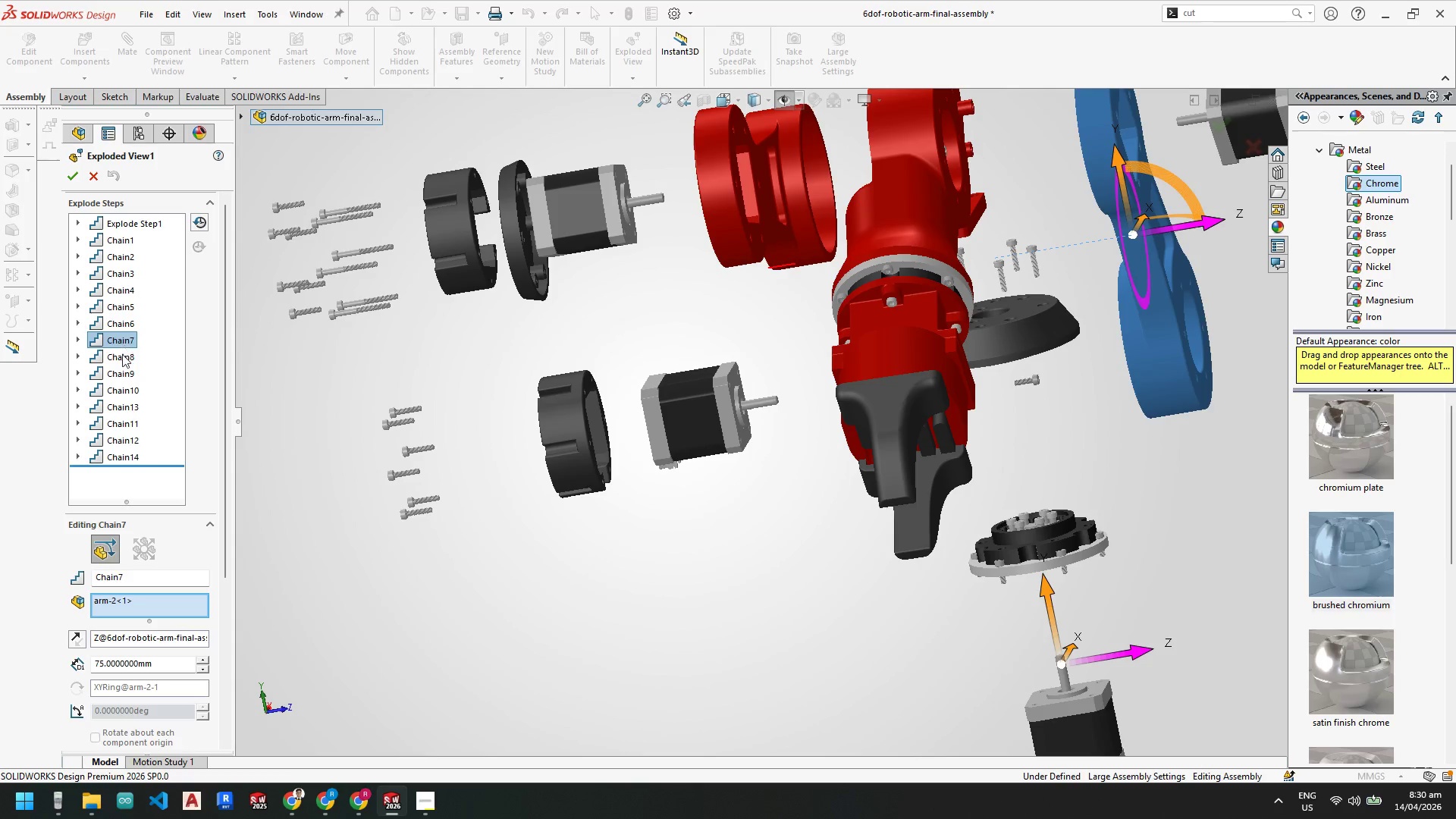 
left_click([123, 362])
 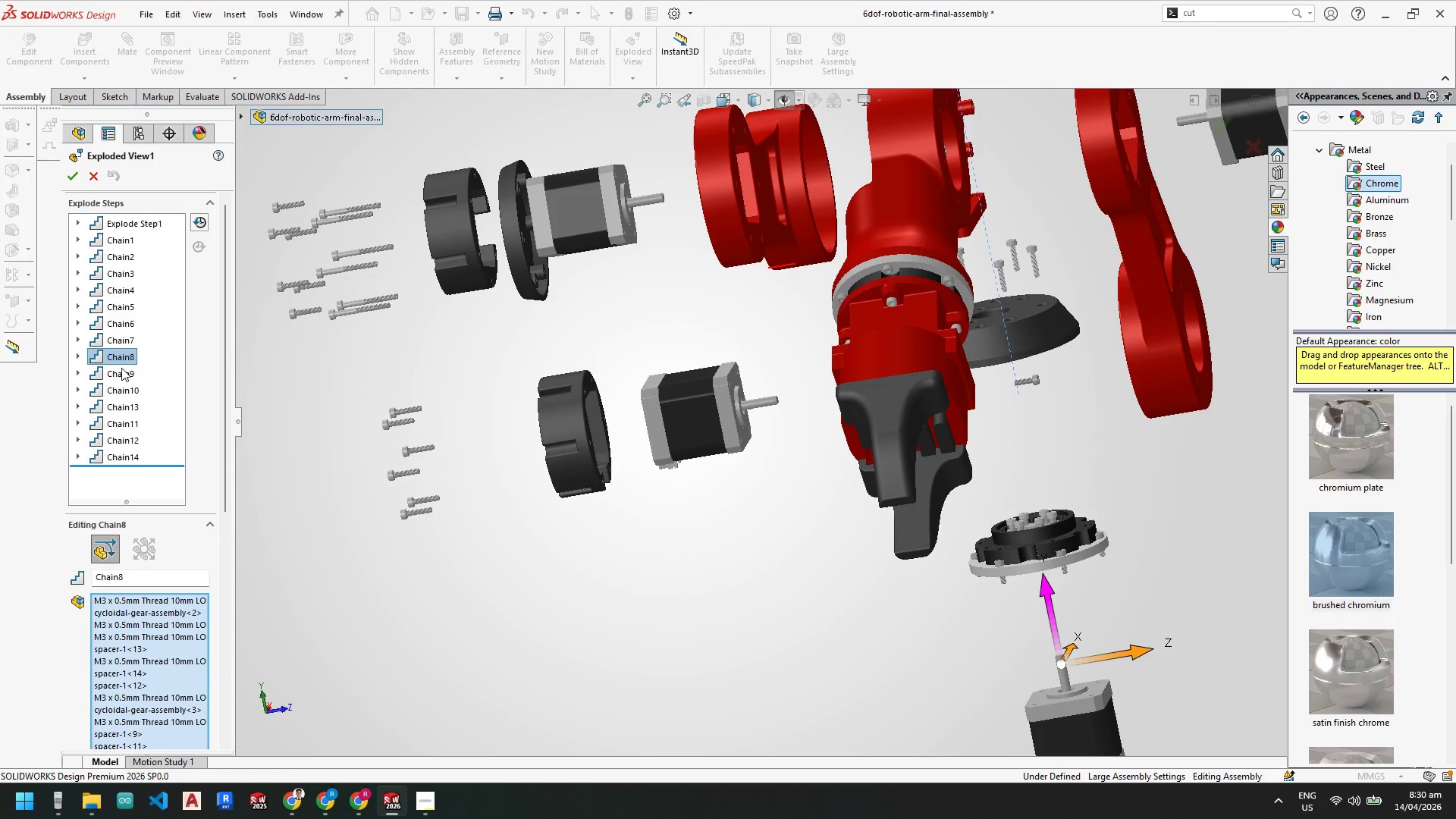 
left_click([121, 371])
 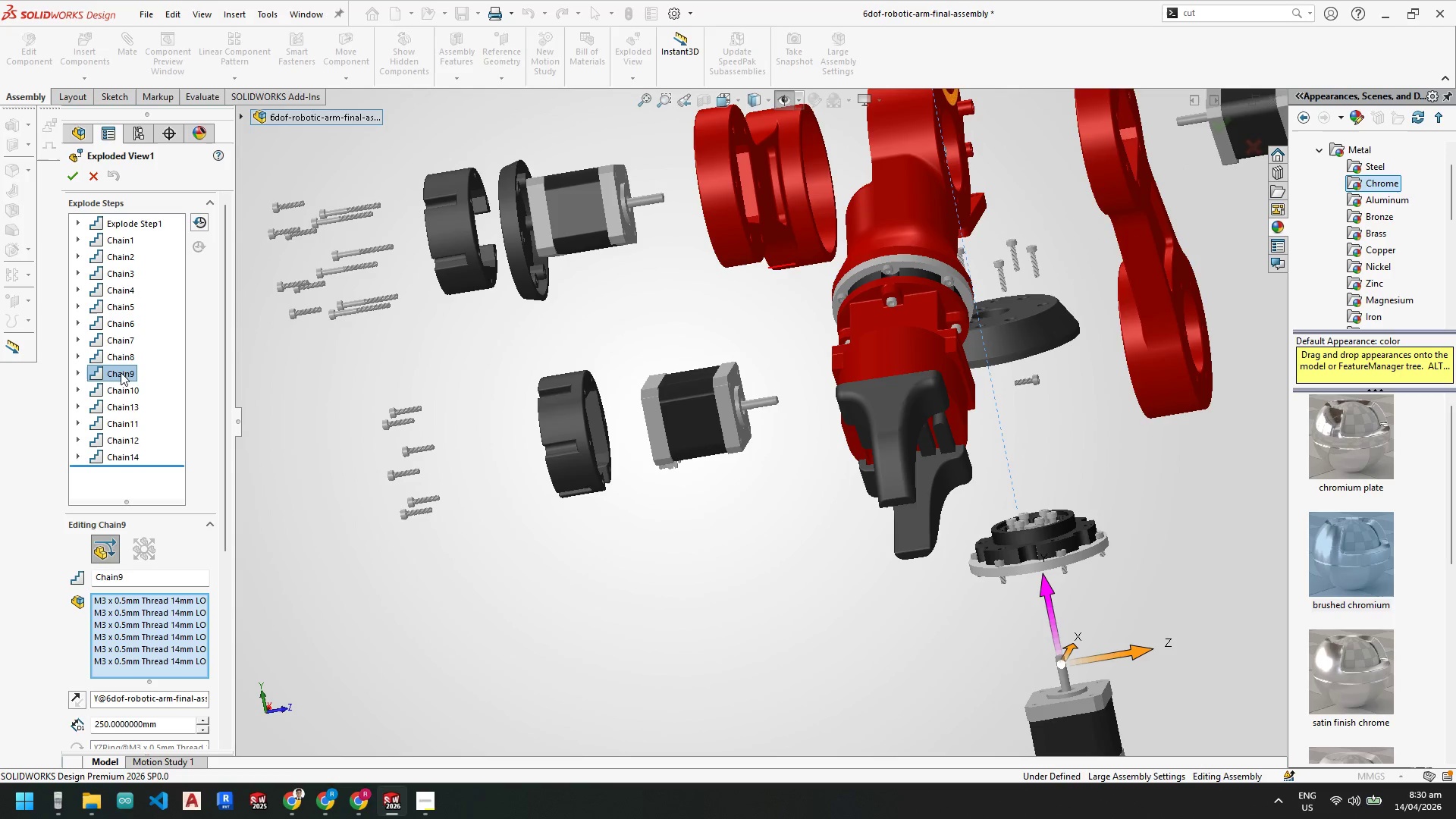 
left_click([121, 292])
 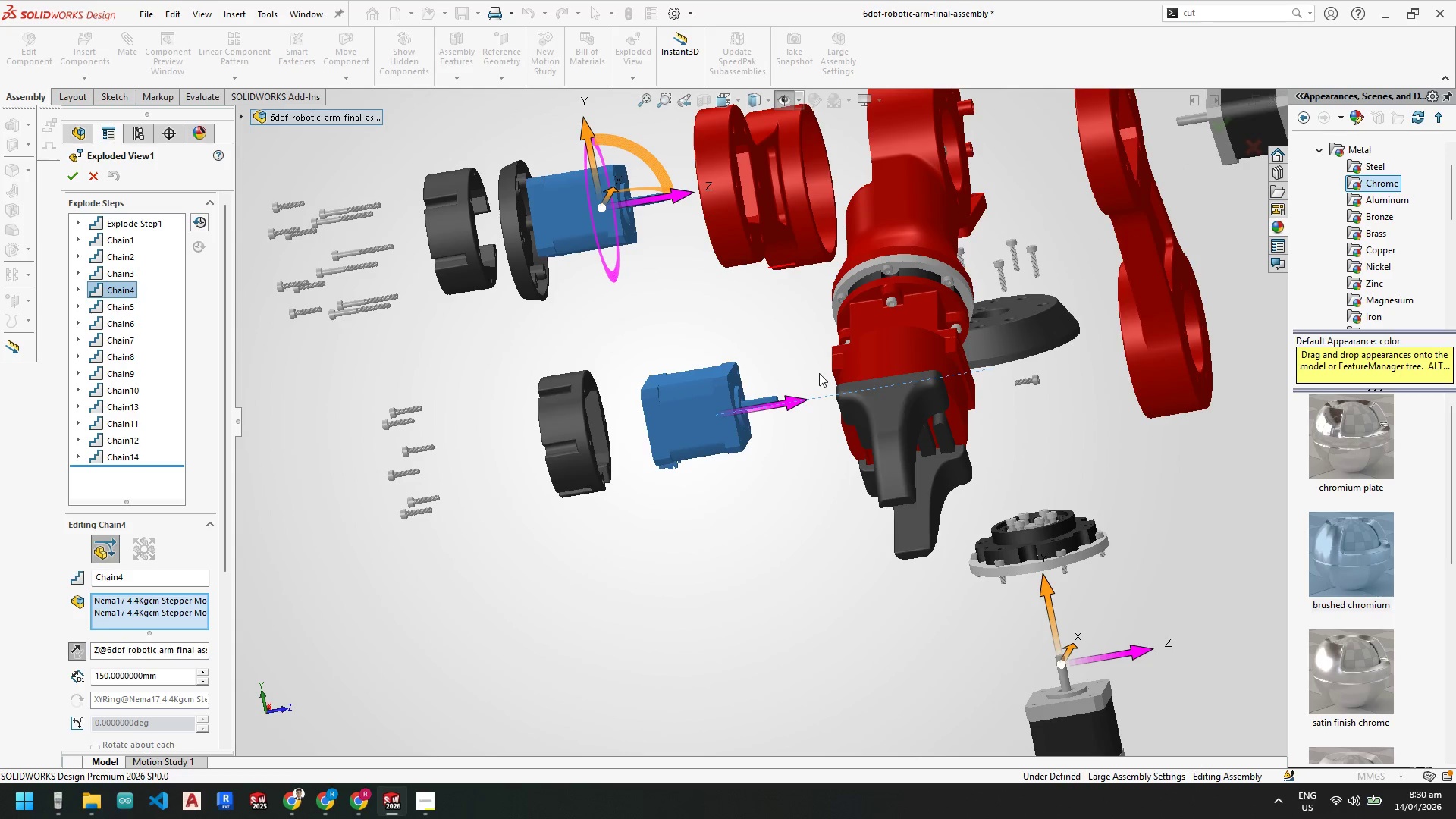 
scroll: coordinate [770, 406], scroll_direction: down, amount: 3.0
 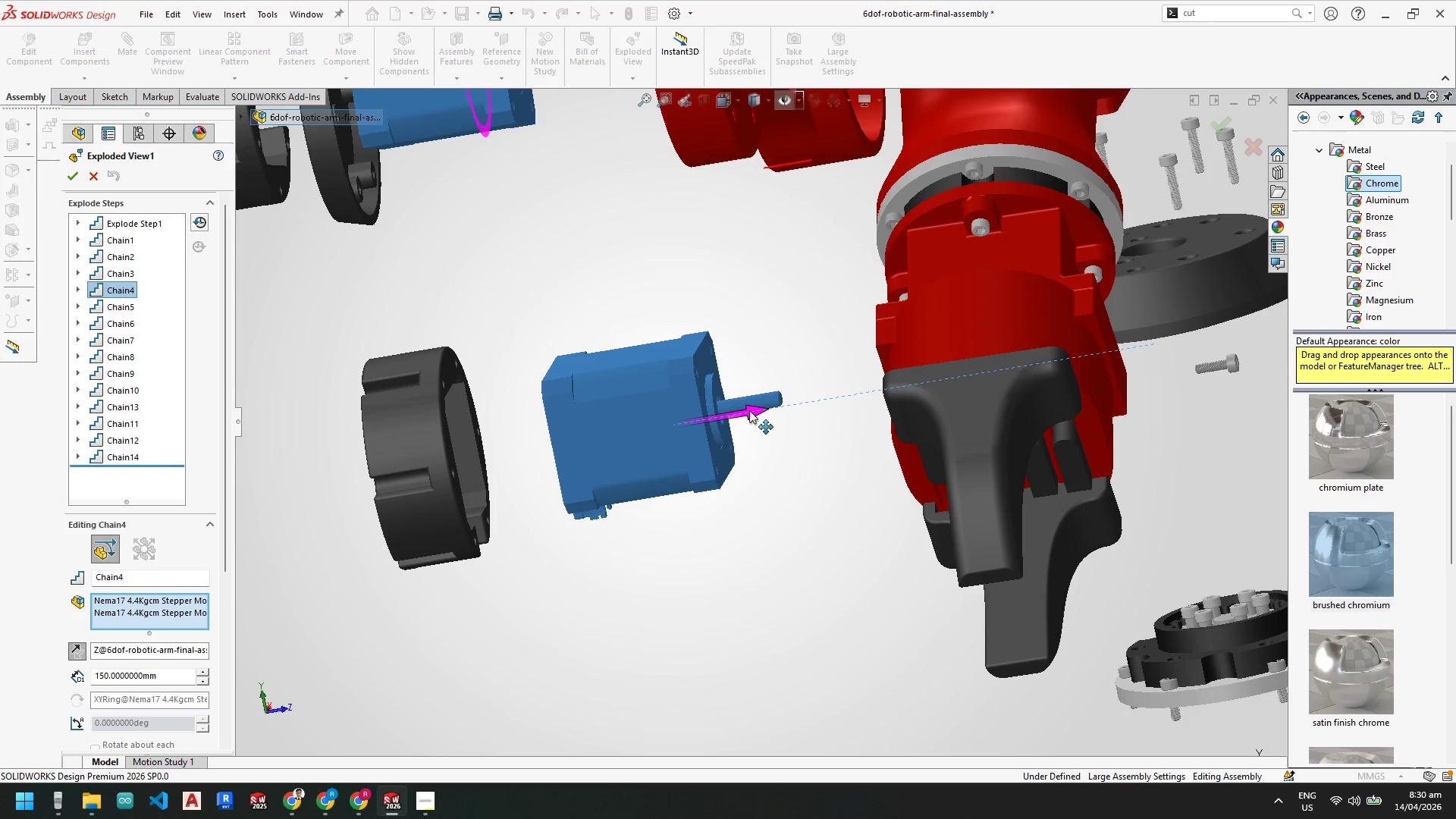 
left_click_drag(start_coordinate=[749, 411], to_coordinate=[770, 402])
 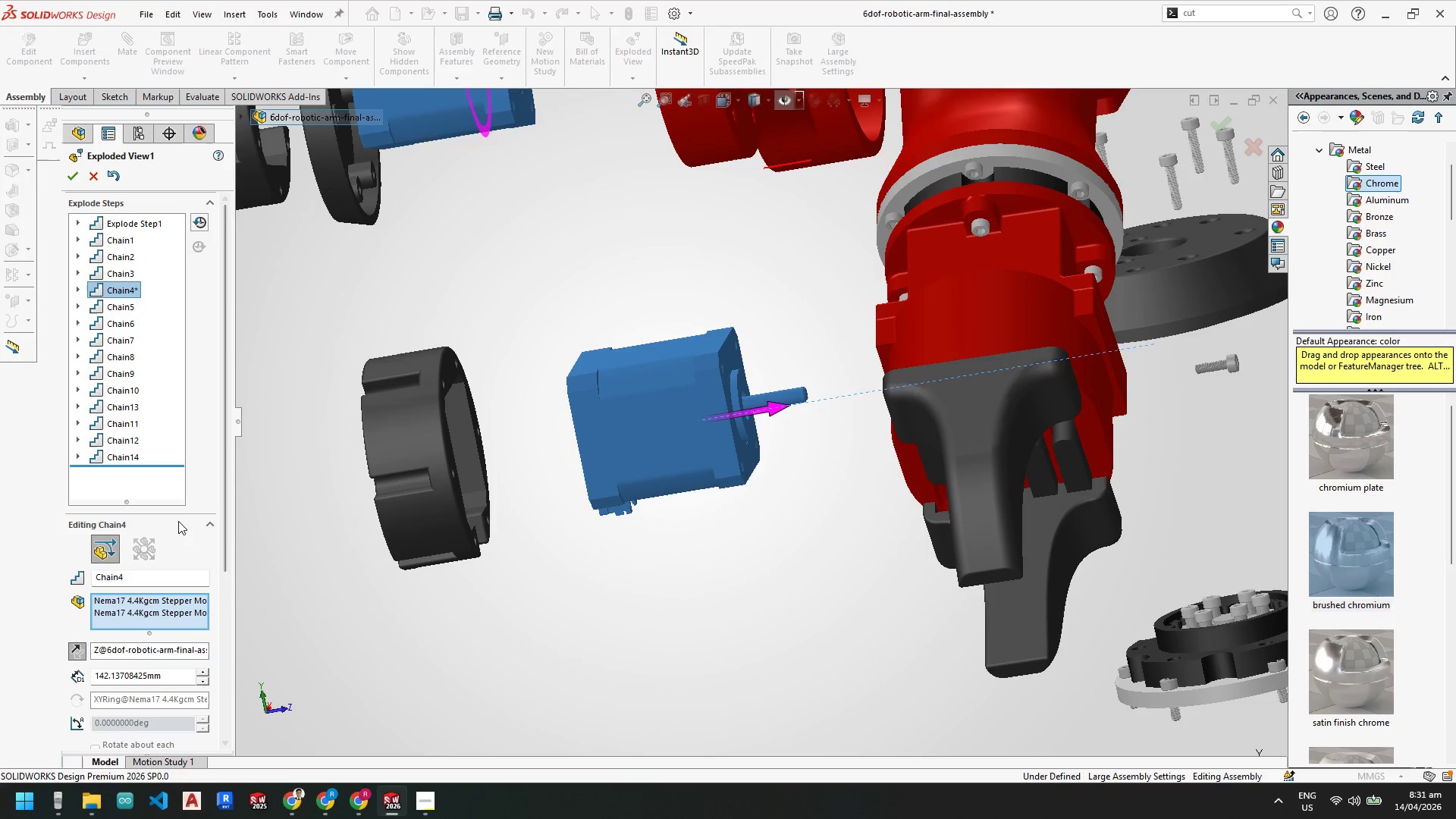 
key(Escape)
 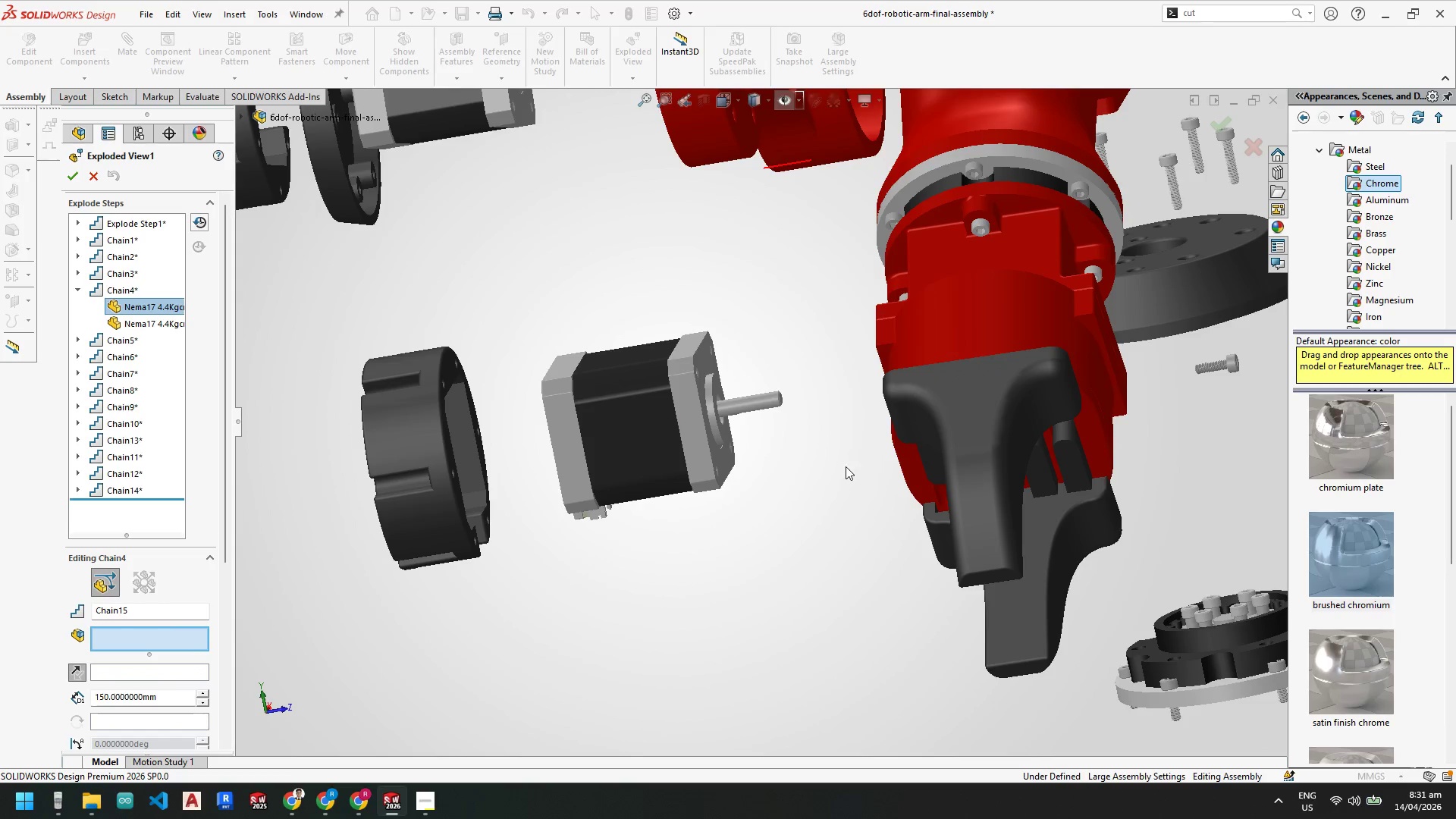 
scroll: coordinate [844, 465], scroll_direction: up, amount: 4.0
 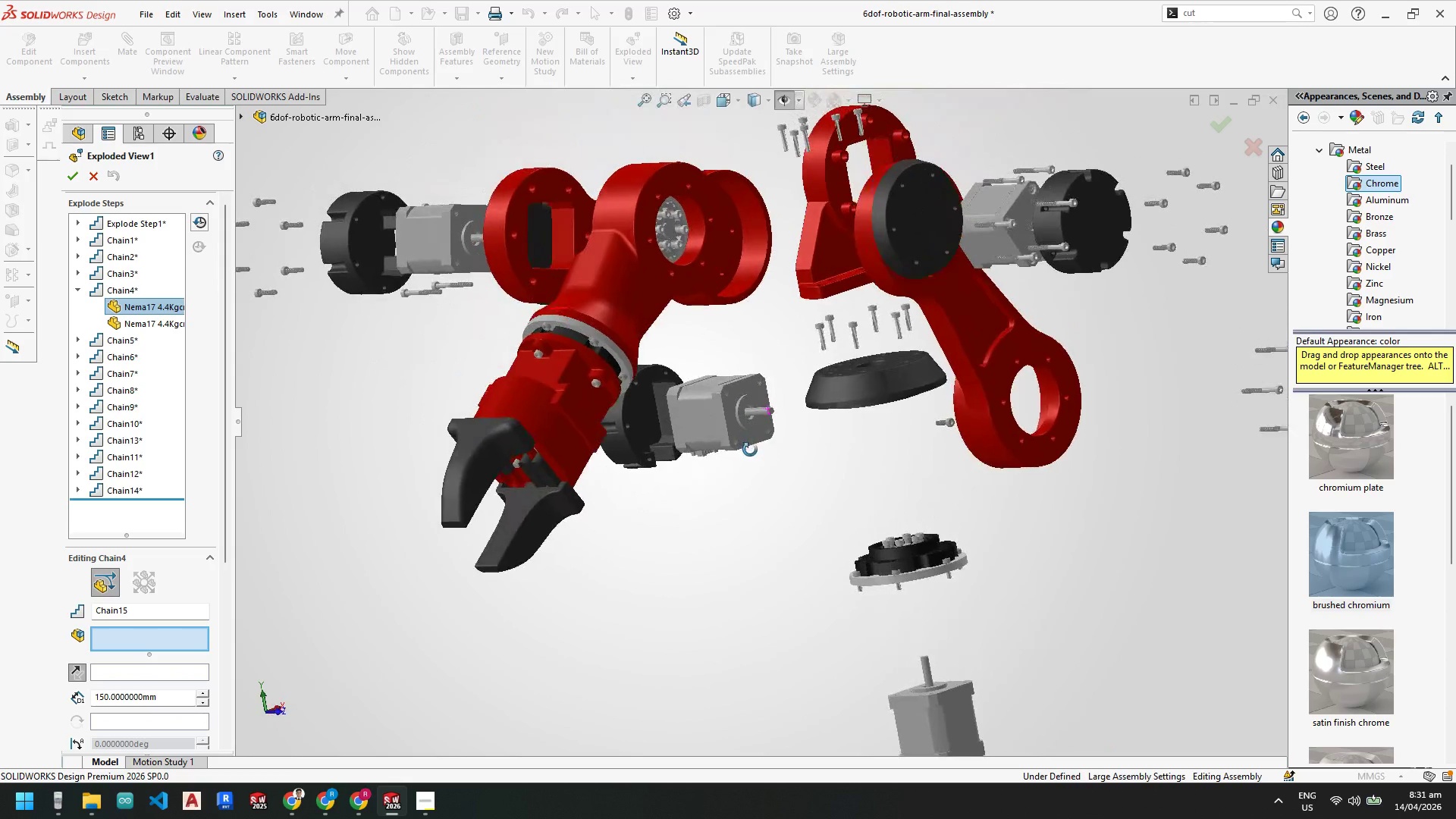 
scroll: coordinate [951, 432], scroll_direction: down, amount: 4.0
 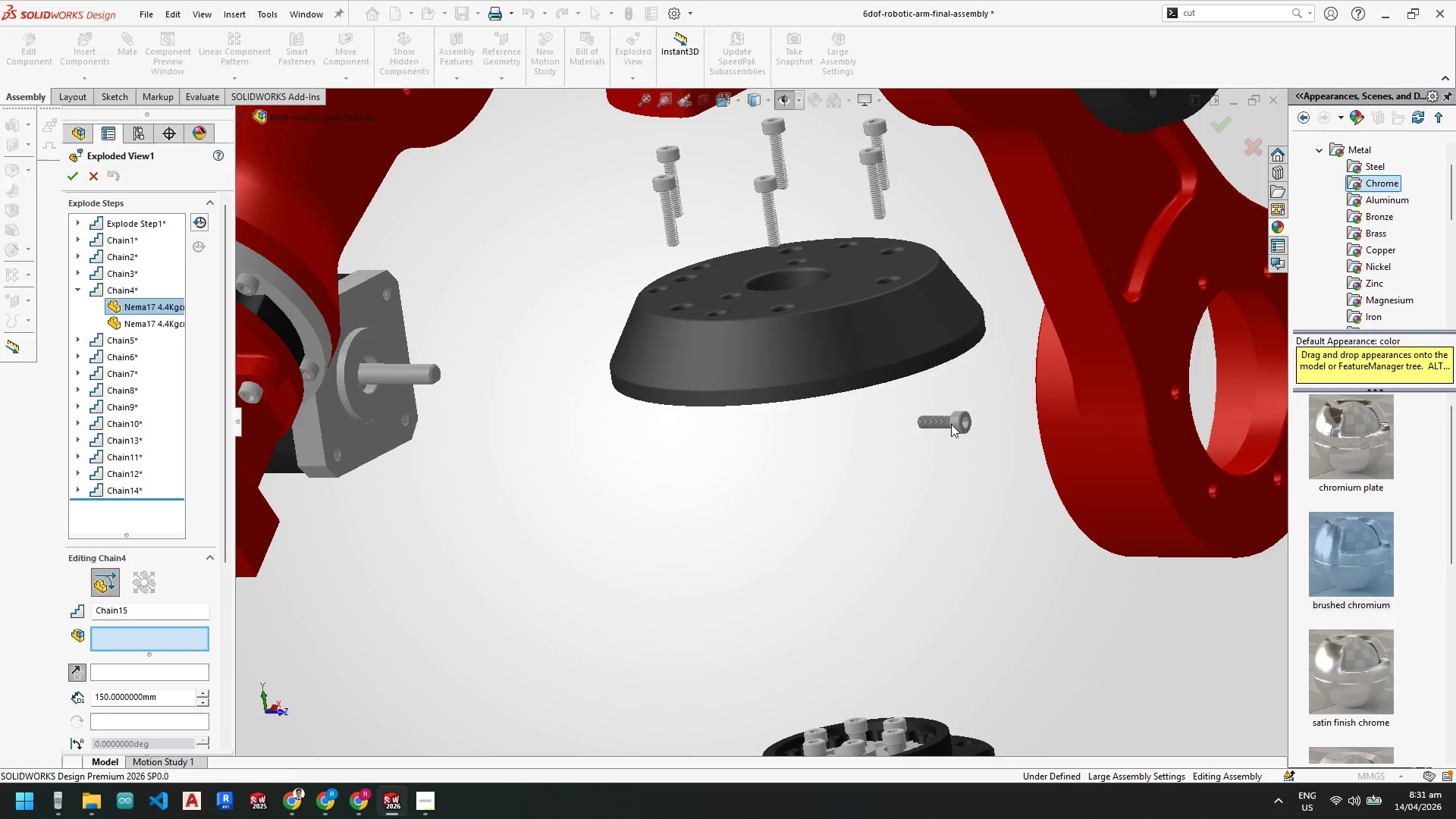 
left_click([952, 423])
 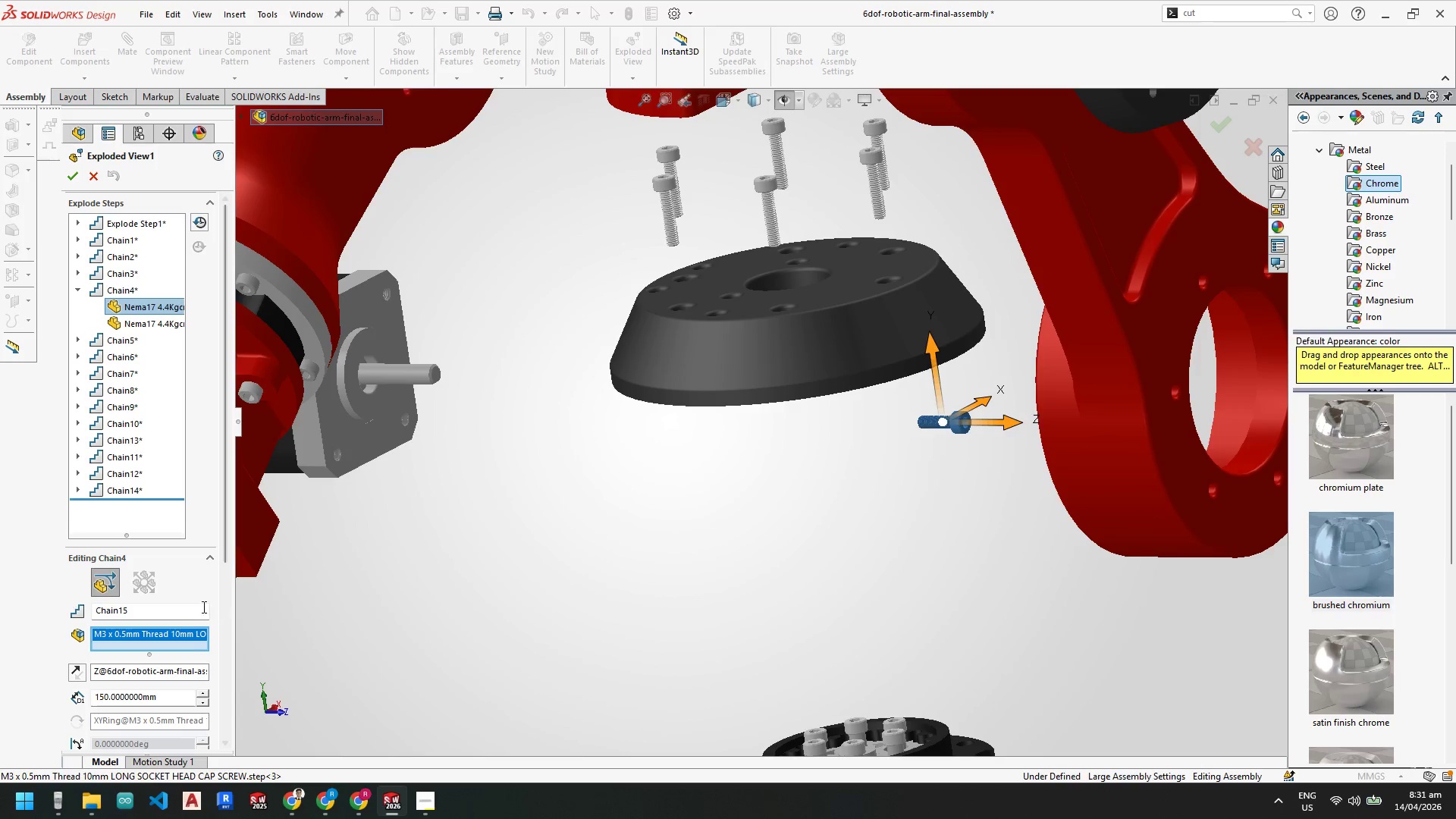 
left_click([186, 631])
 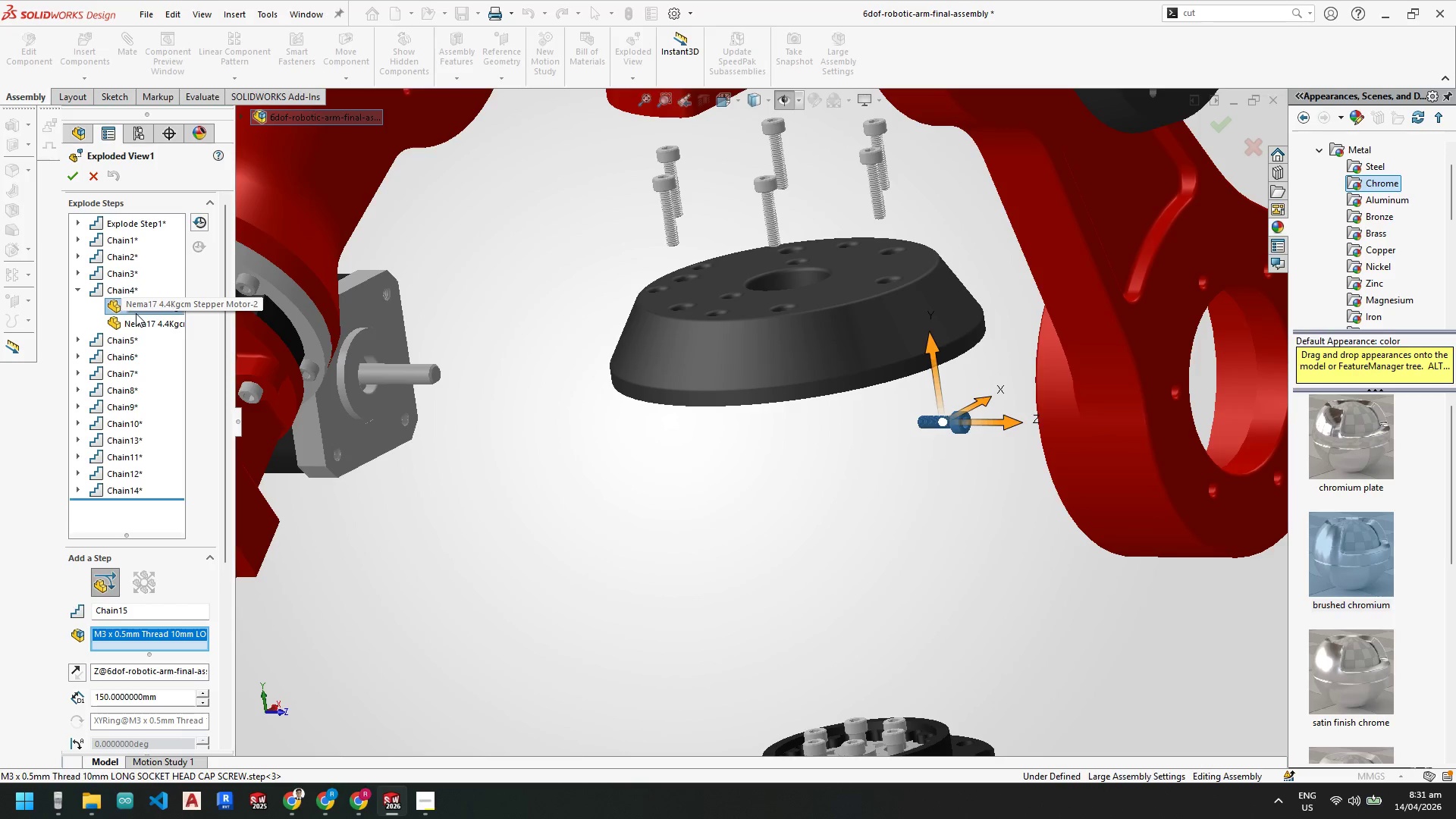 
left_click([136, 311])
 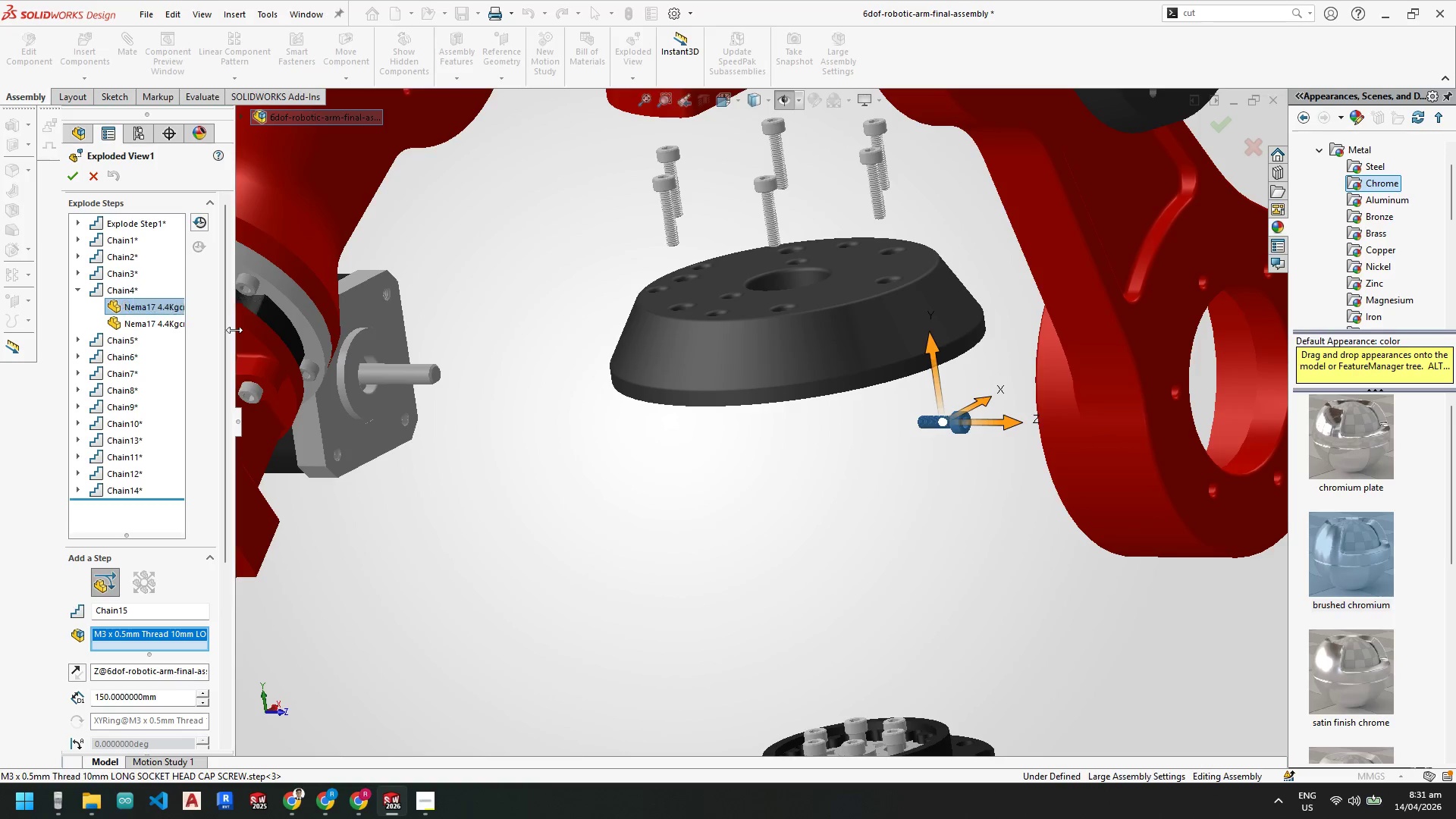 
scroll: coordinate [748, 456], scroll_direction: up, amount: 6.0
 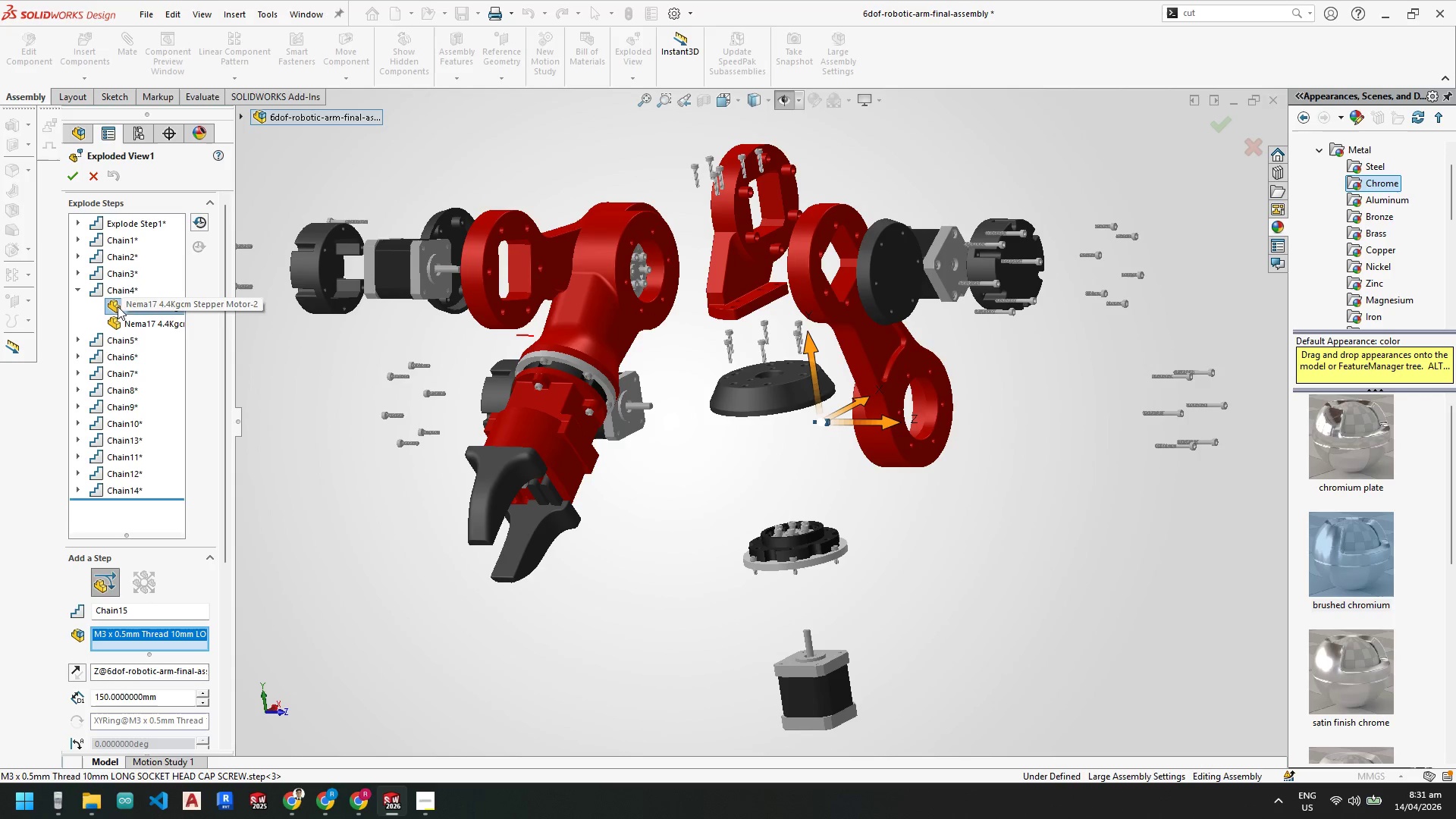 
left_click([117, 293])
 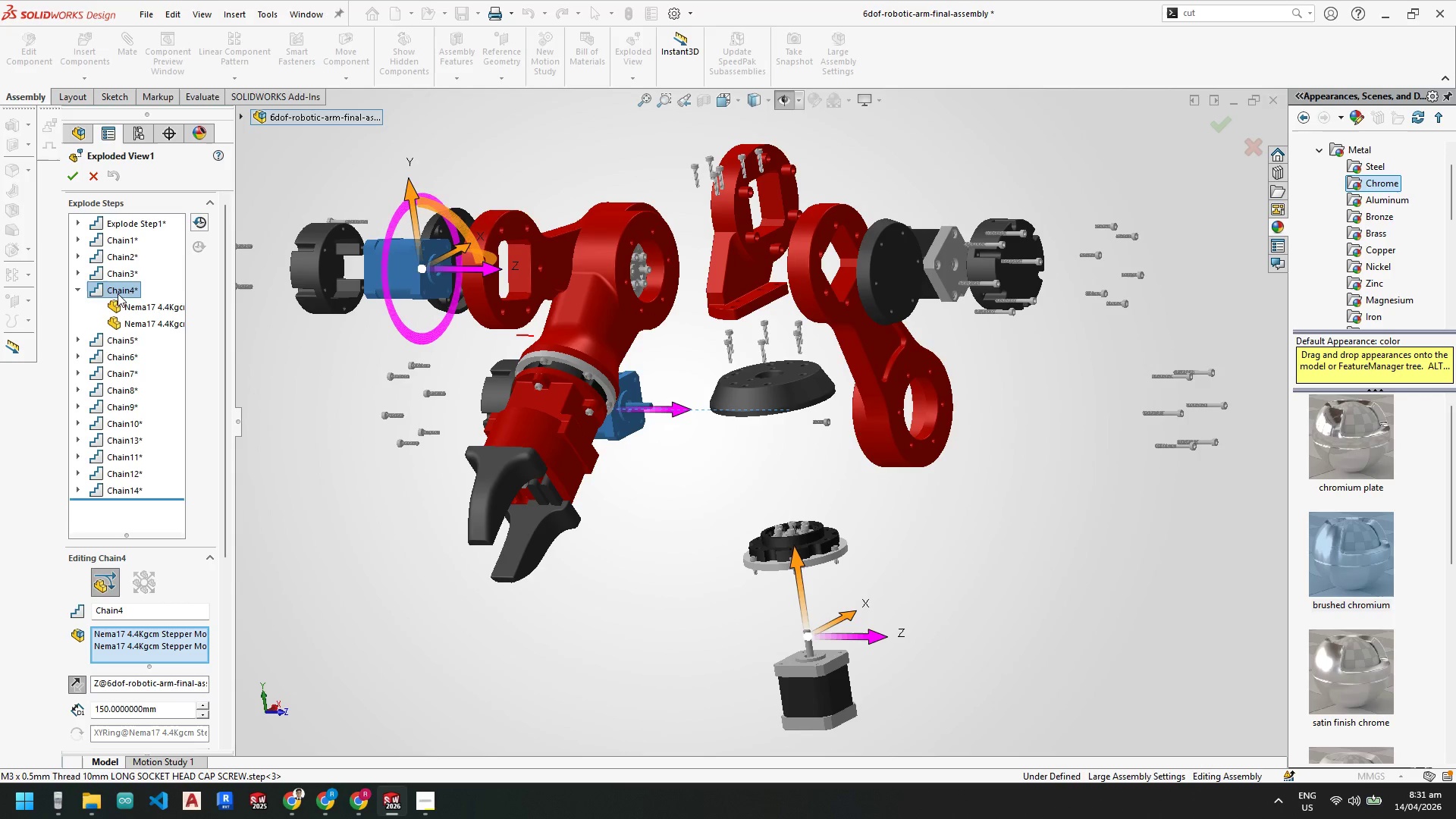 
scroll: coordinate [350, 263], scroll_direction: down, amount: 1.0
 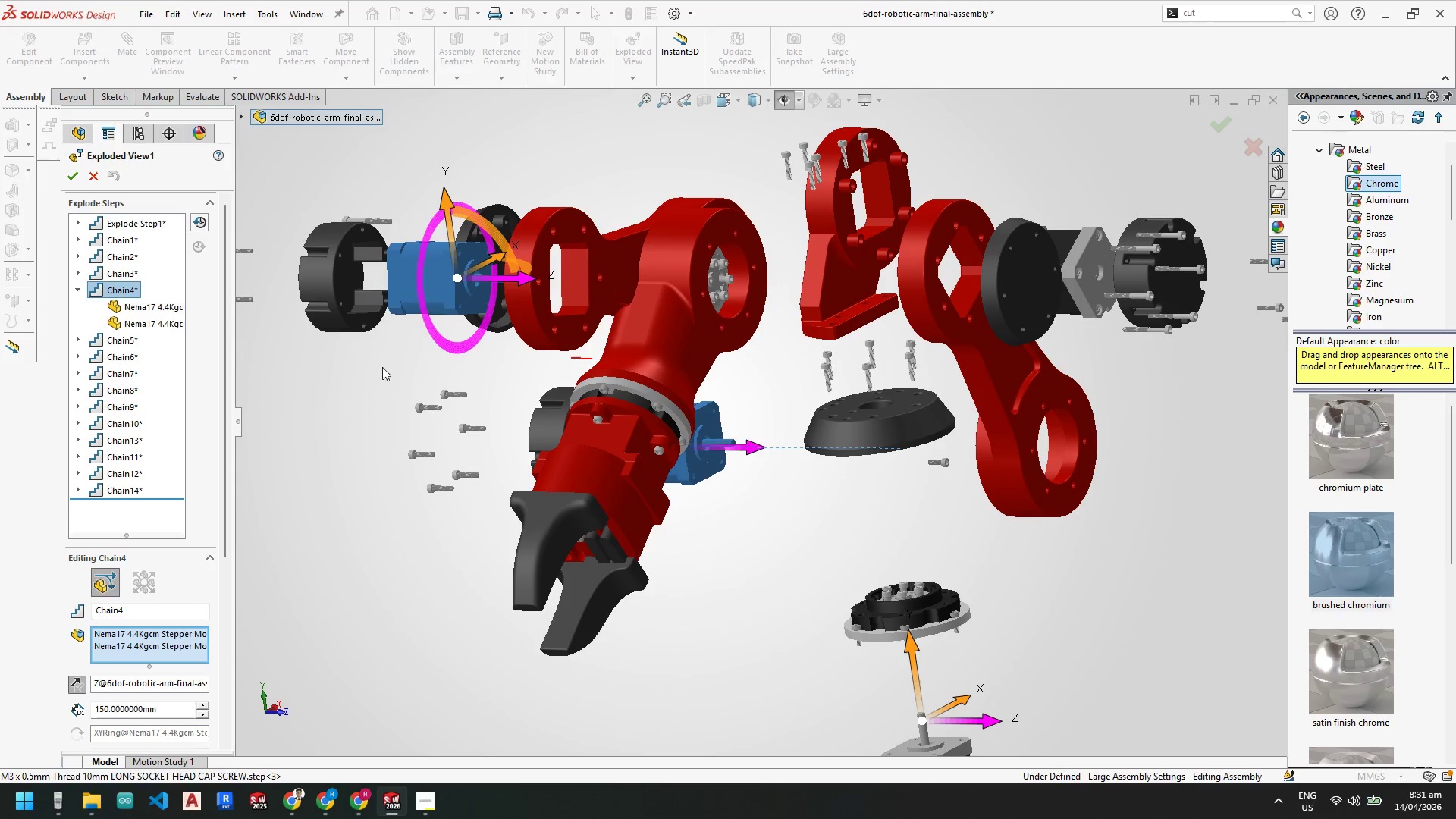 
left_click([749, 510])
 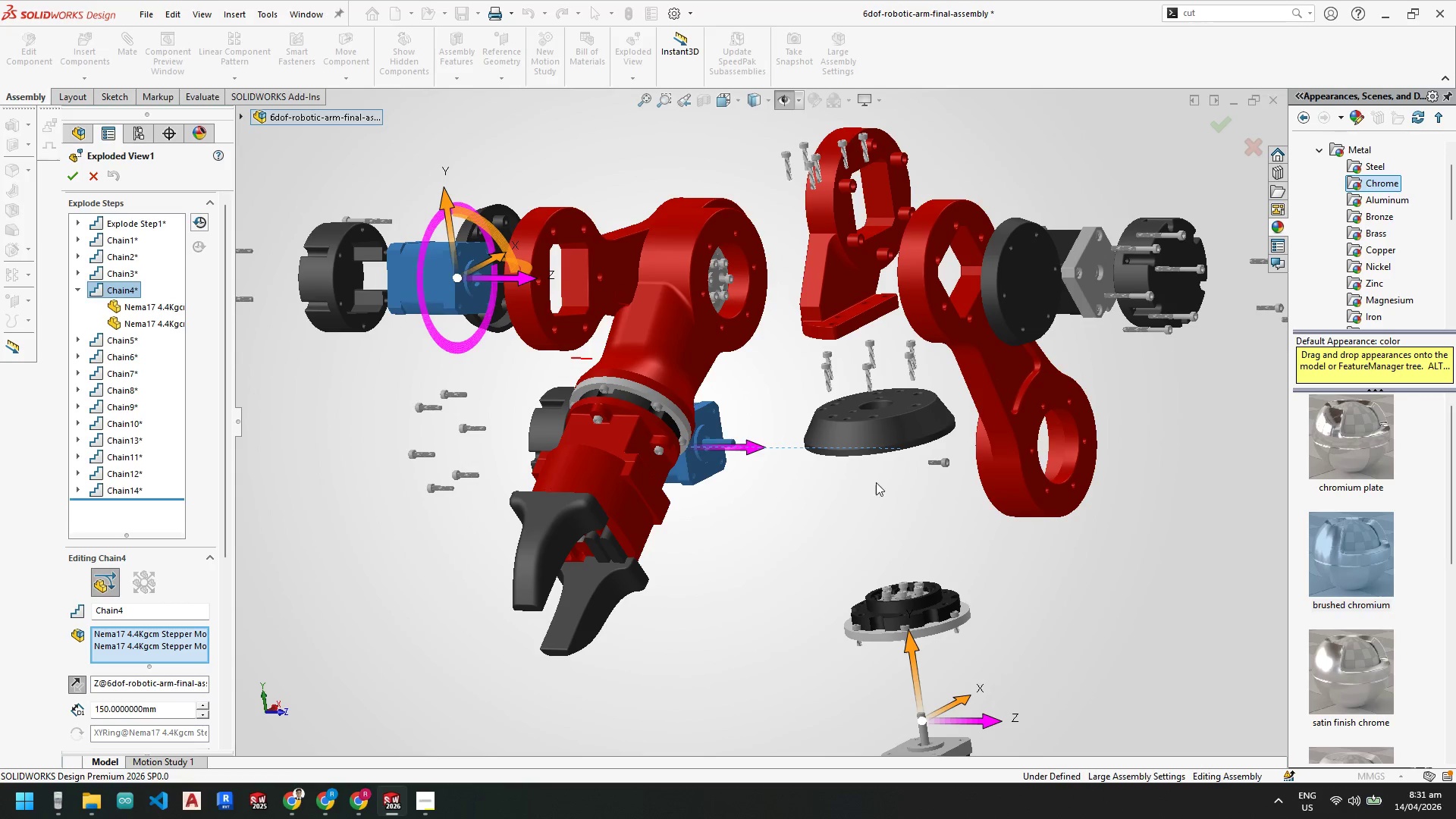 
scroll: coordinate [824, 482], scroll_direction: down, amount: 3.0
 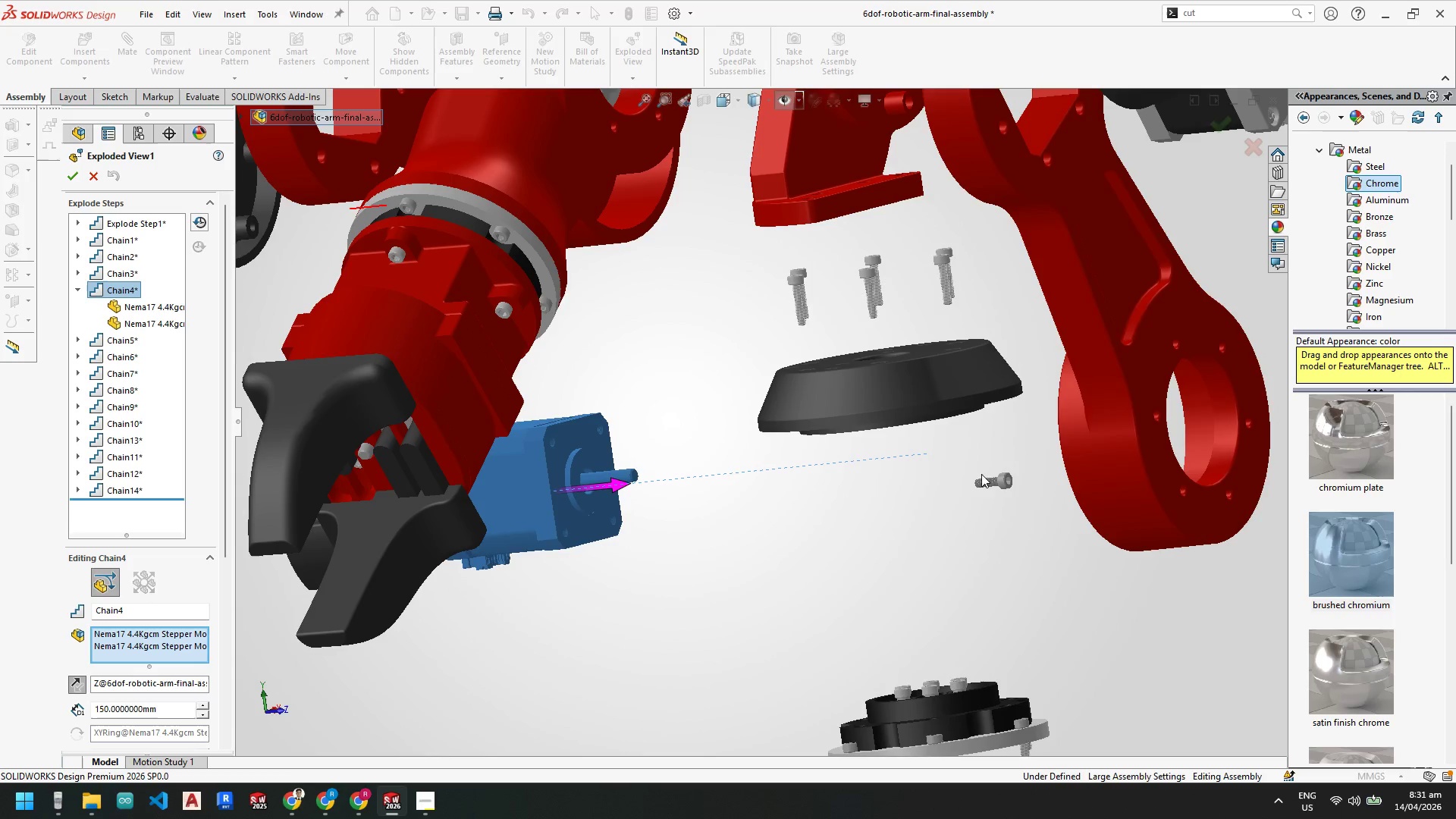 
left_click([1005, 481])
 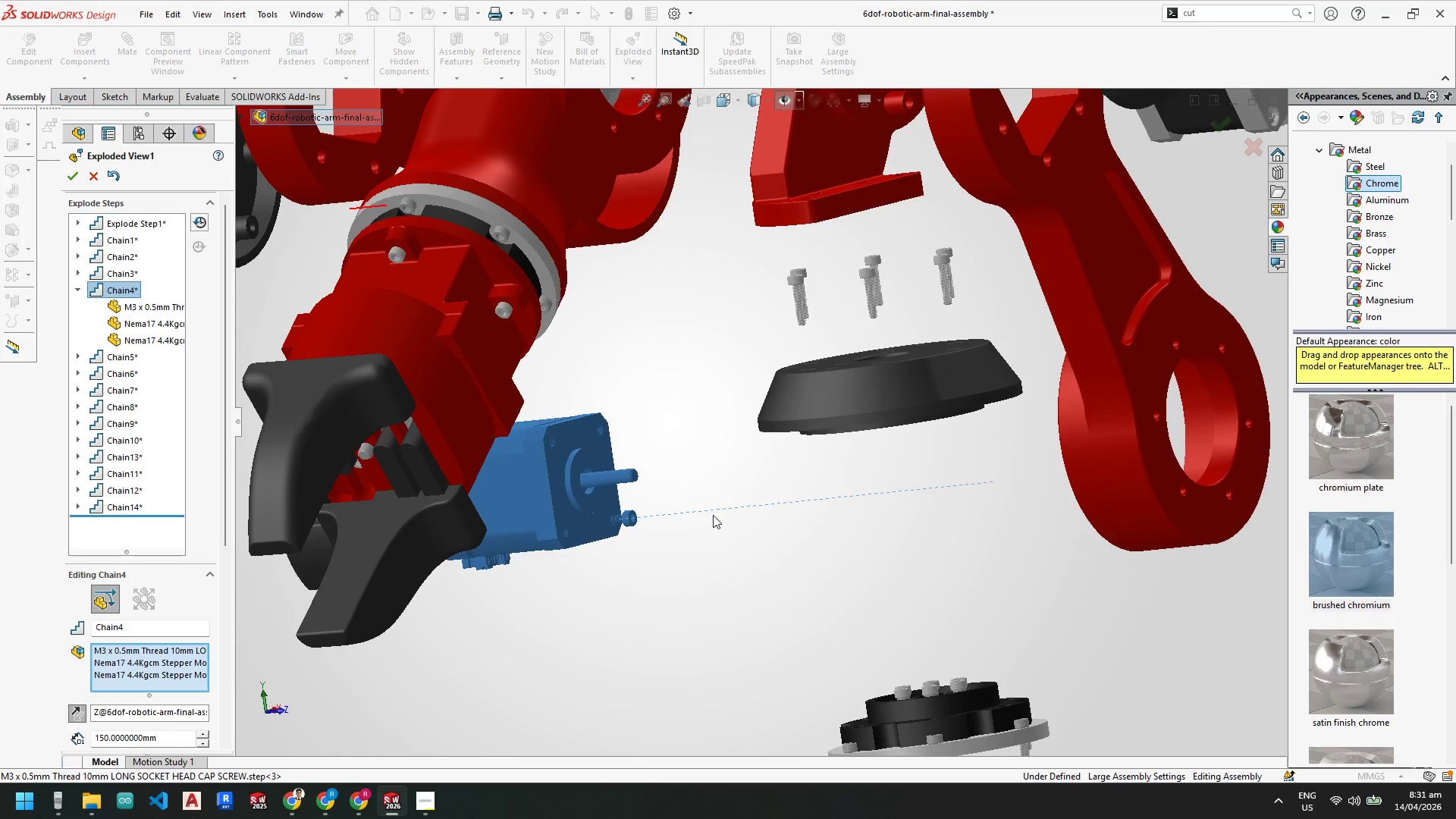 
scroll: coordinate [710, 545], scroll_direction: up, amount: 1.0
 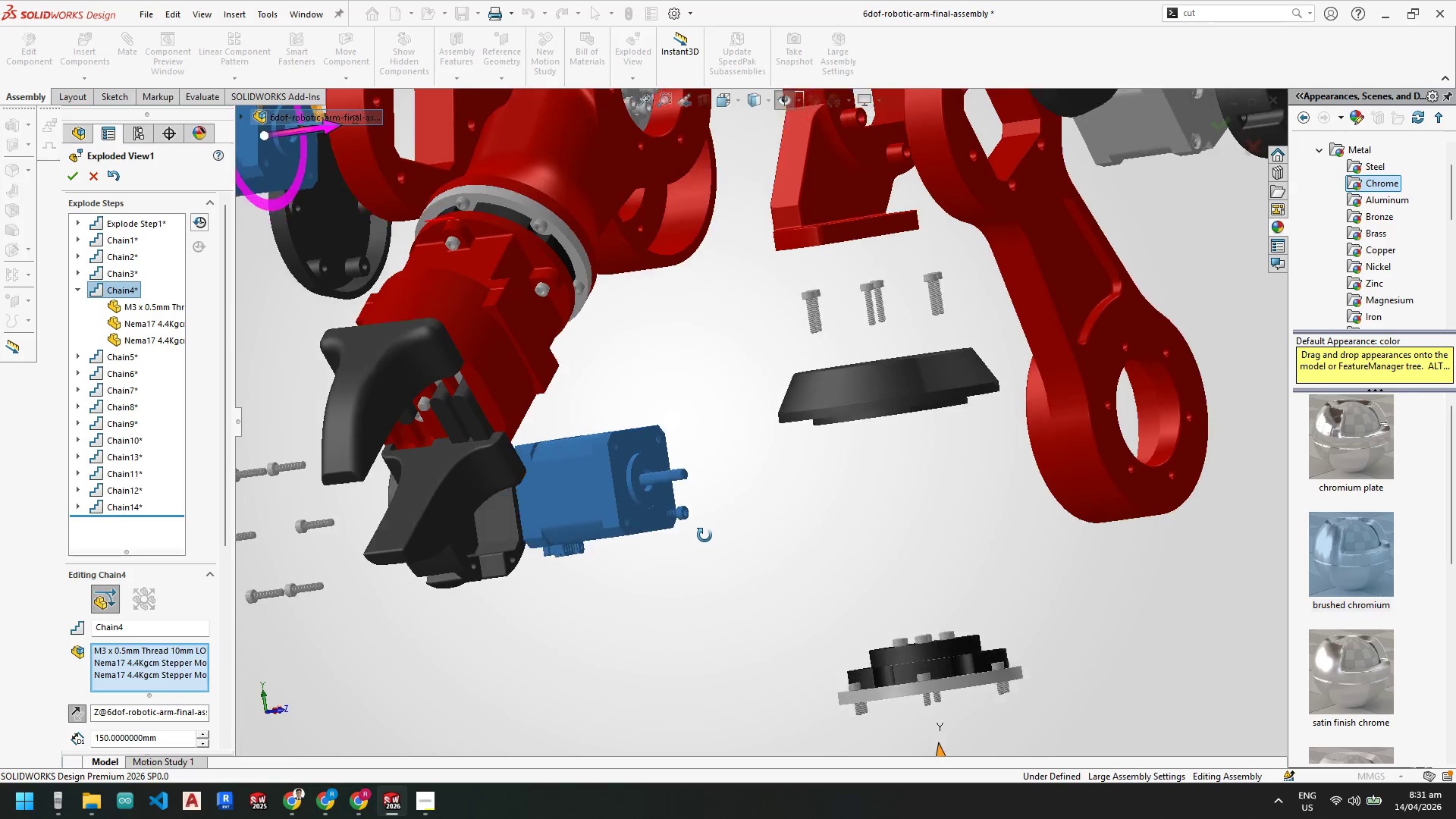 
key(Control+Z)
 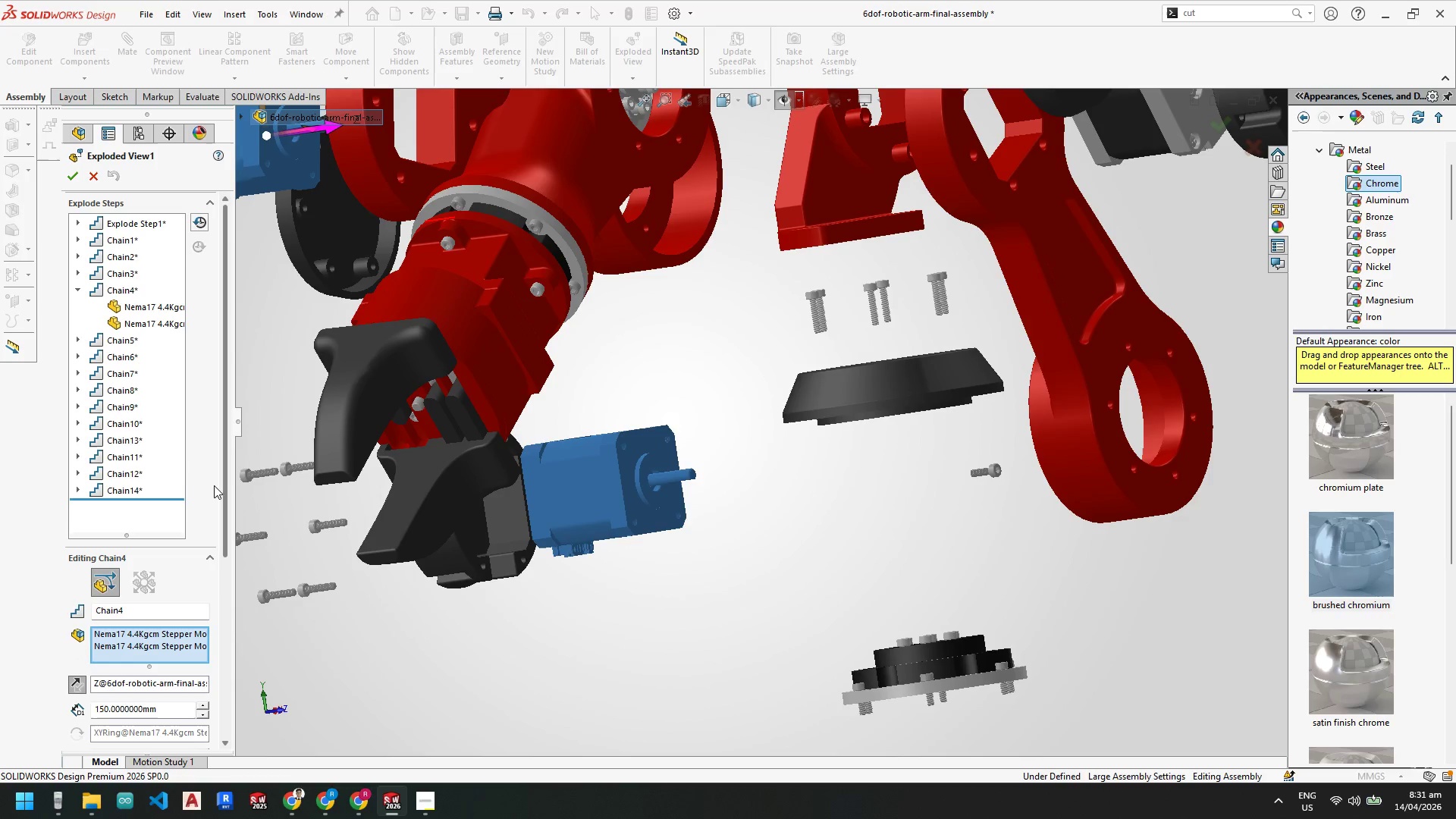 
key(Escape)
 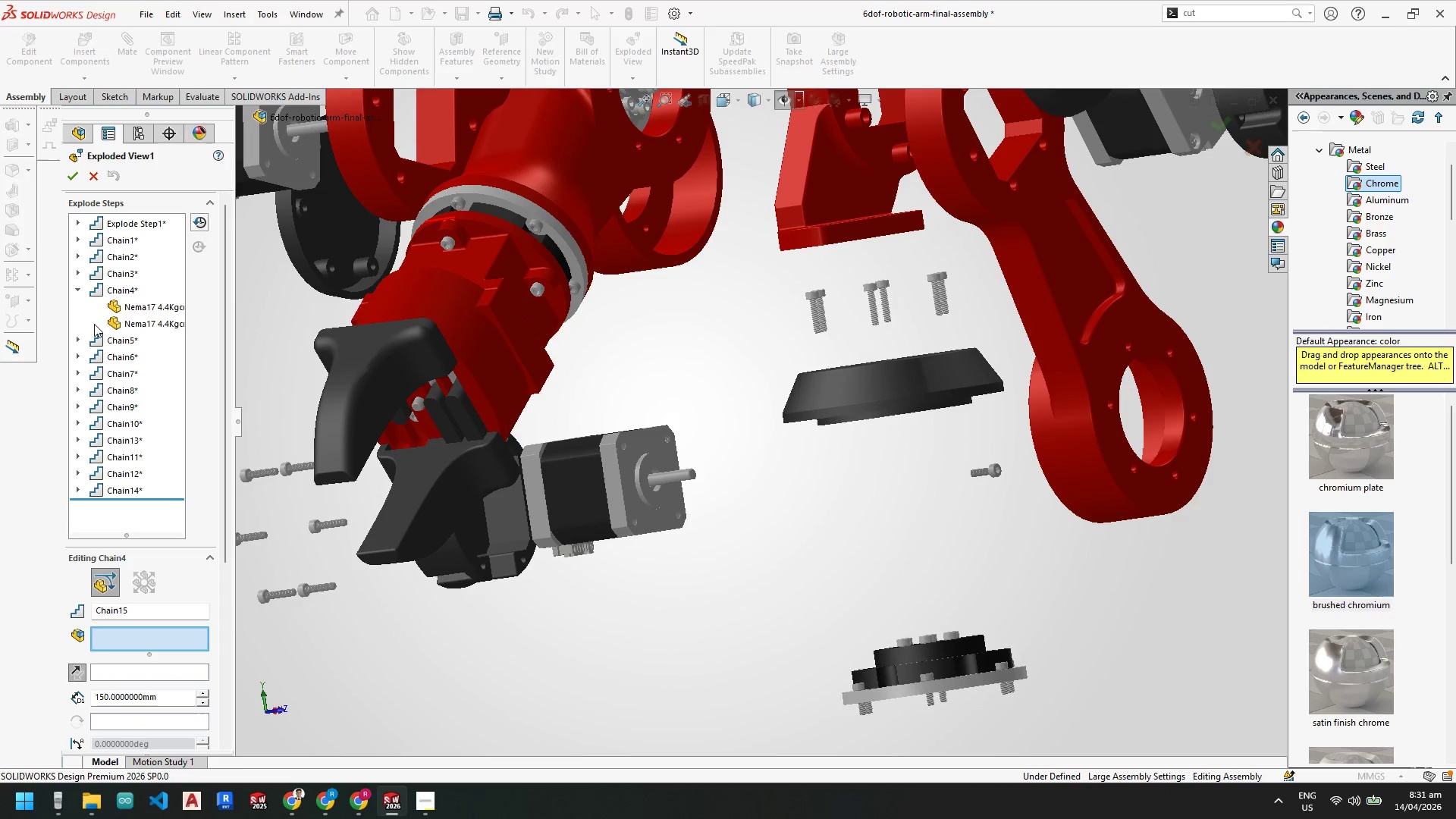 
key(Escape)
 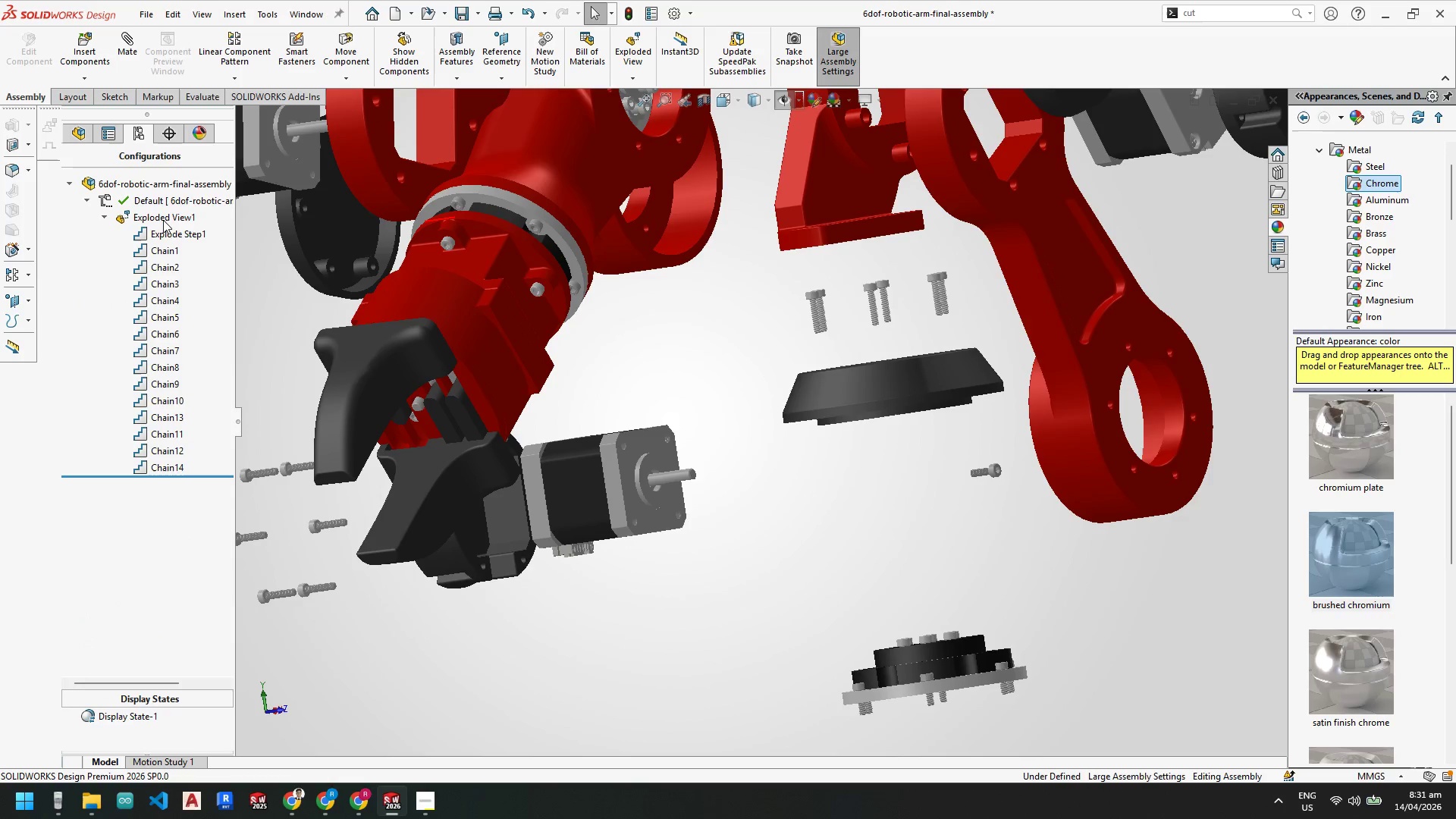 
left_click([171, 229])
 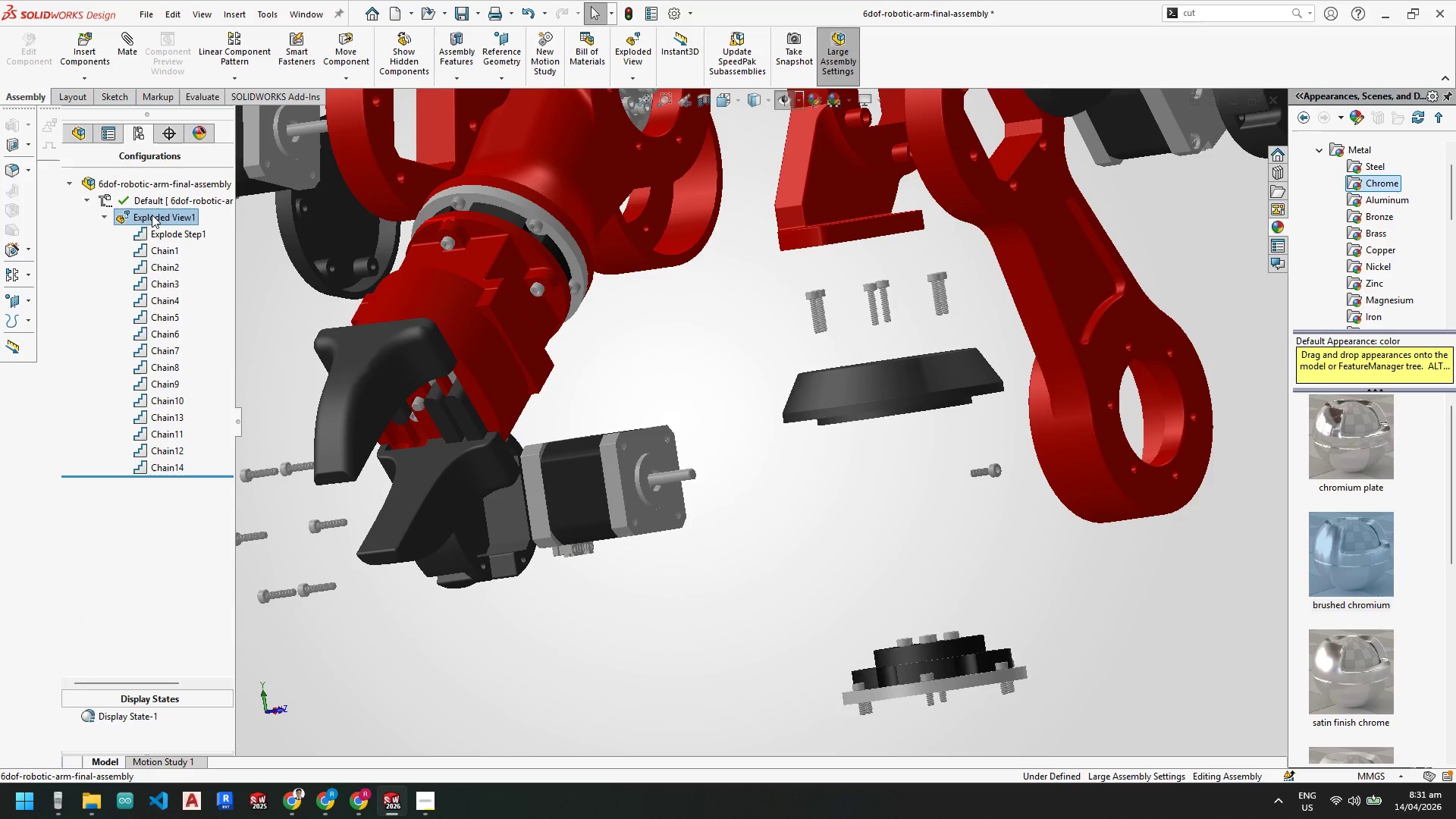 
right_click([149, 201])
 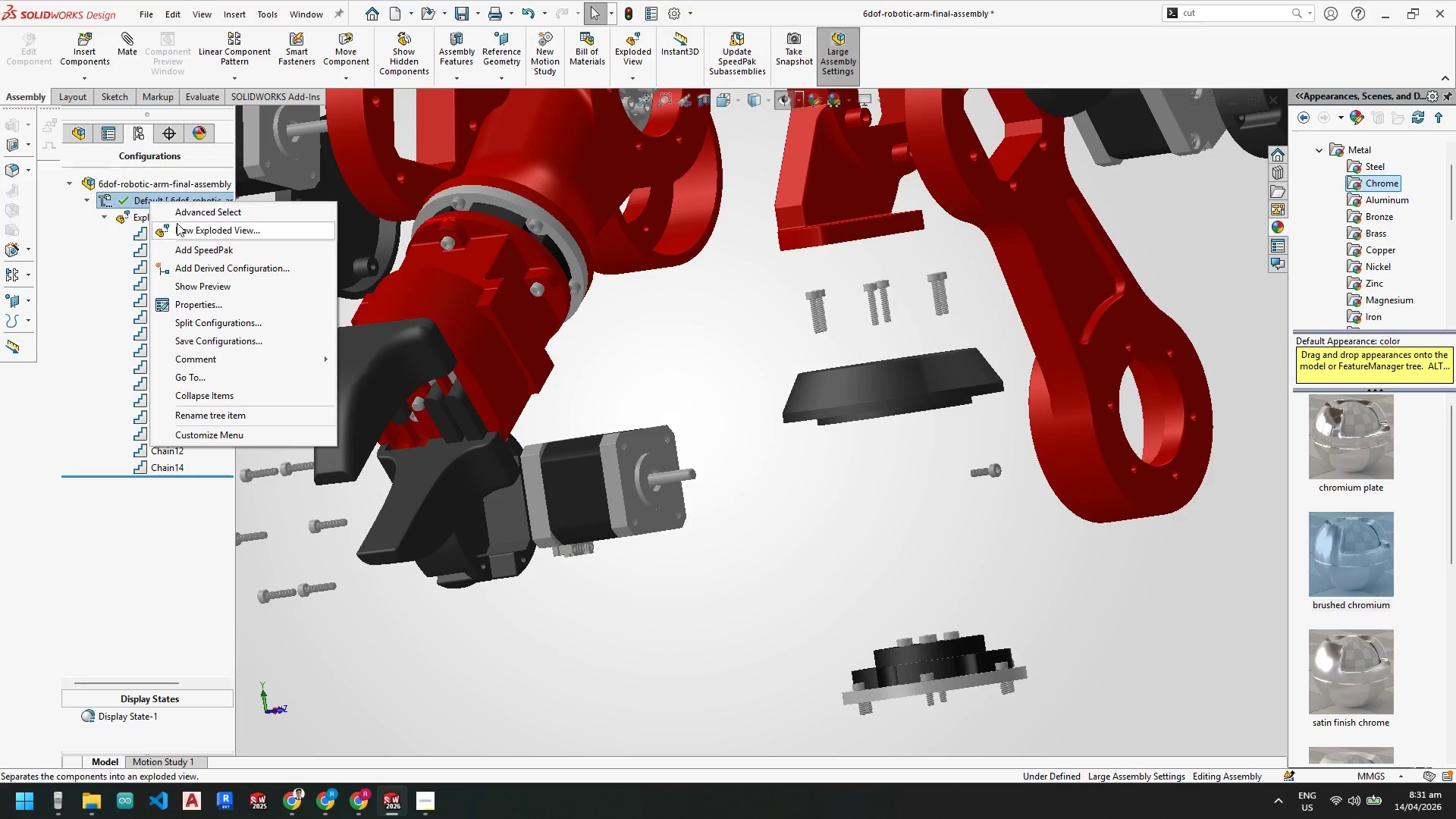 
key(Escape)
 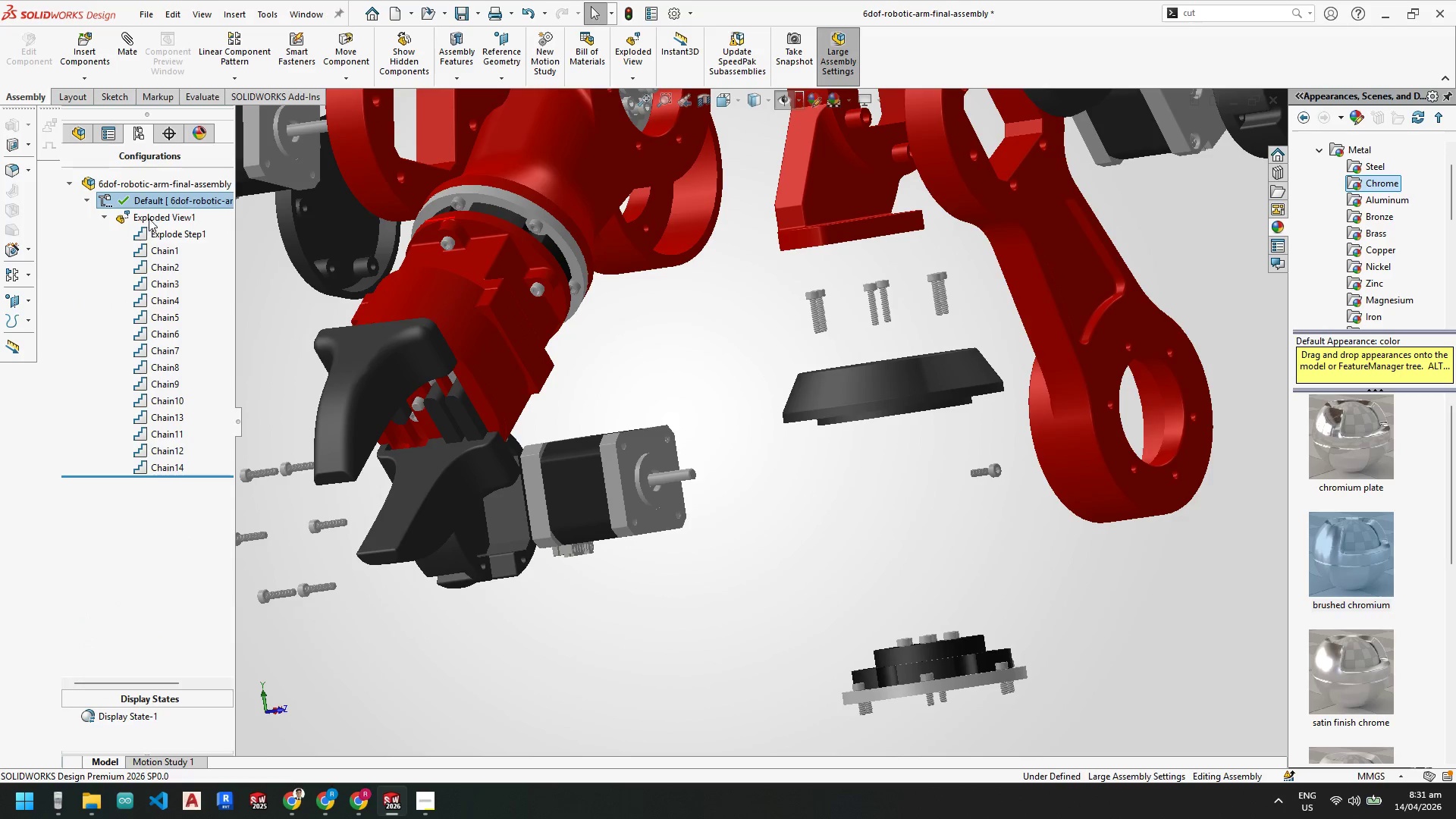 
right_click([149, 218])
 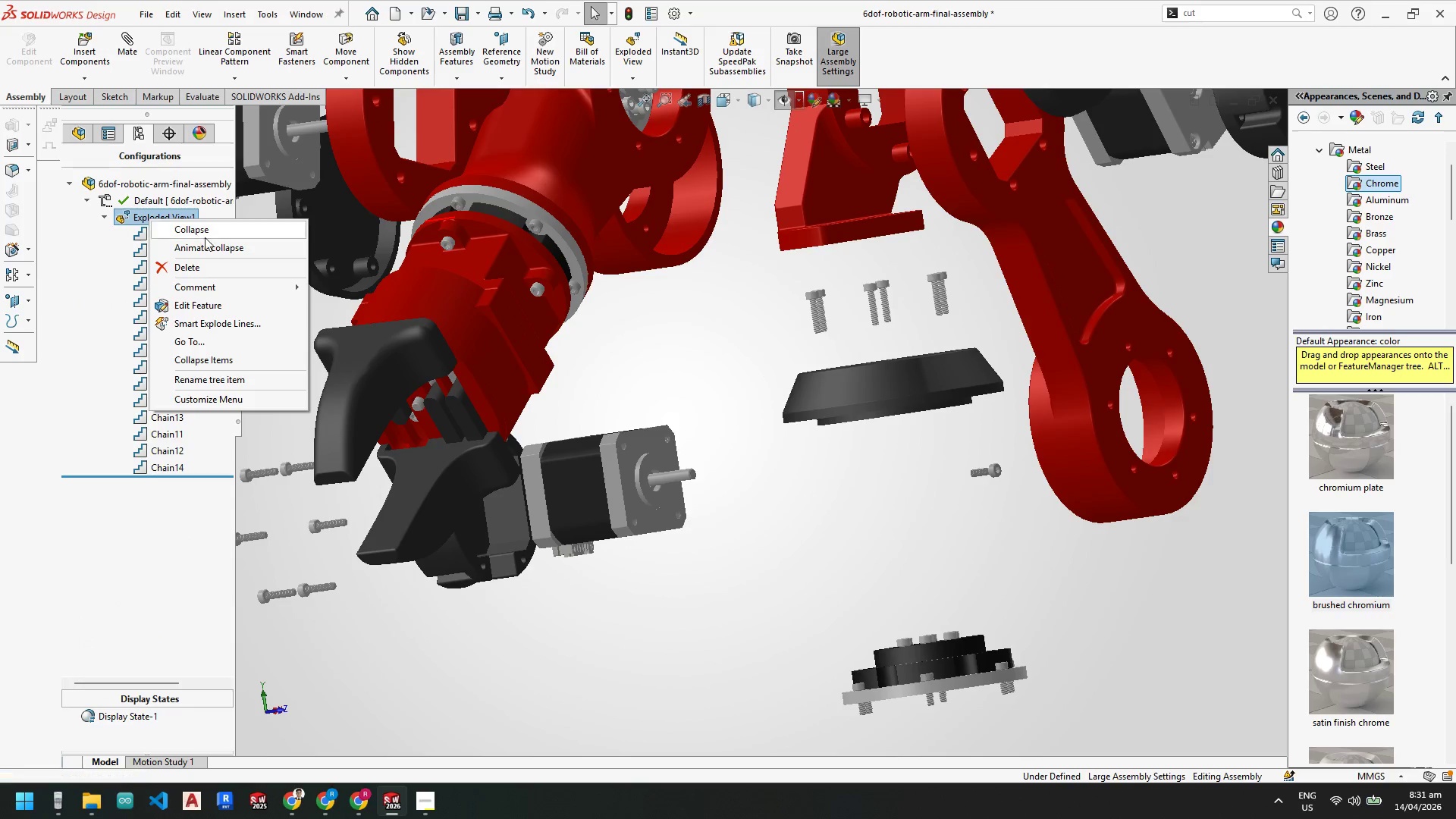 
left_click([212, 245])
 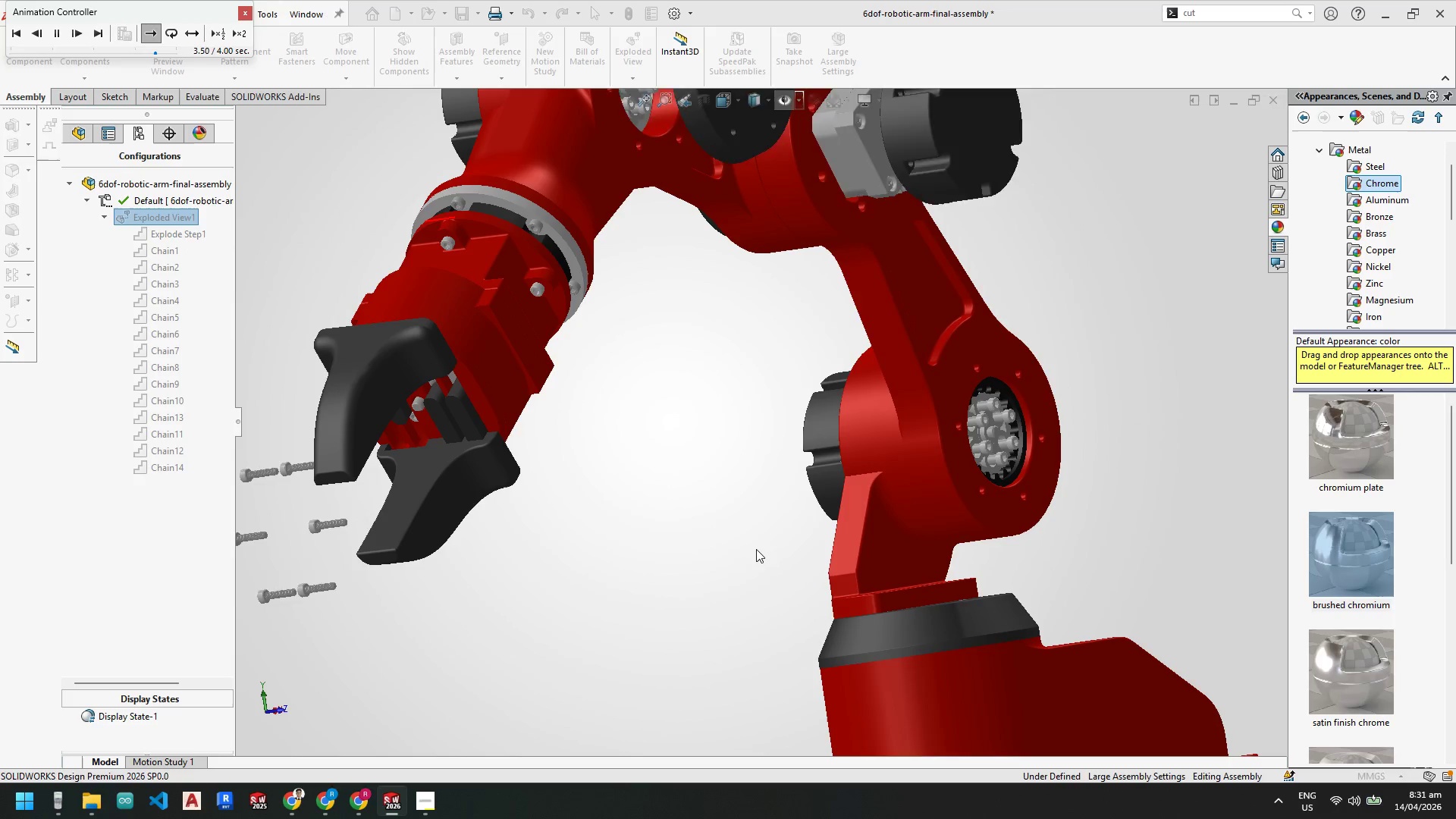 
scroll: coordinate [1124, 579], scroll_direction: up, amount: 4.0
 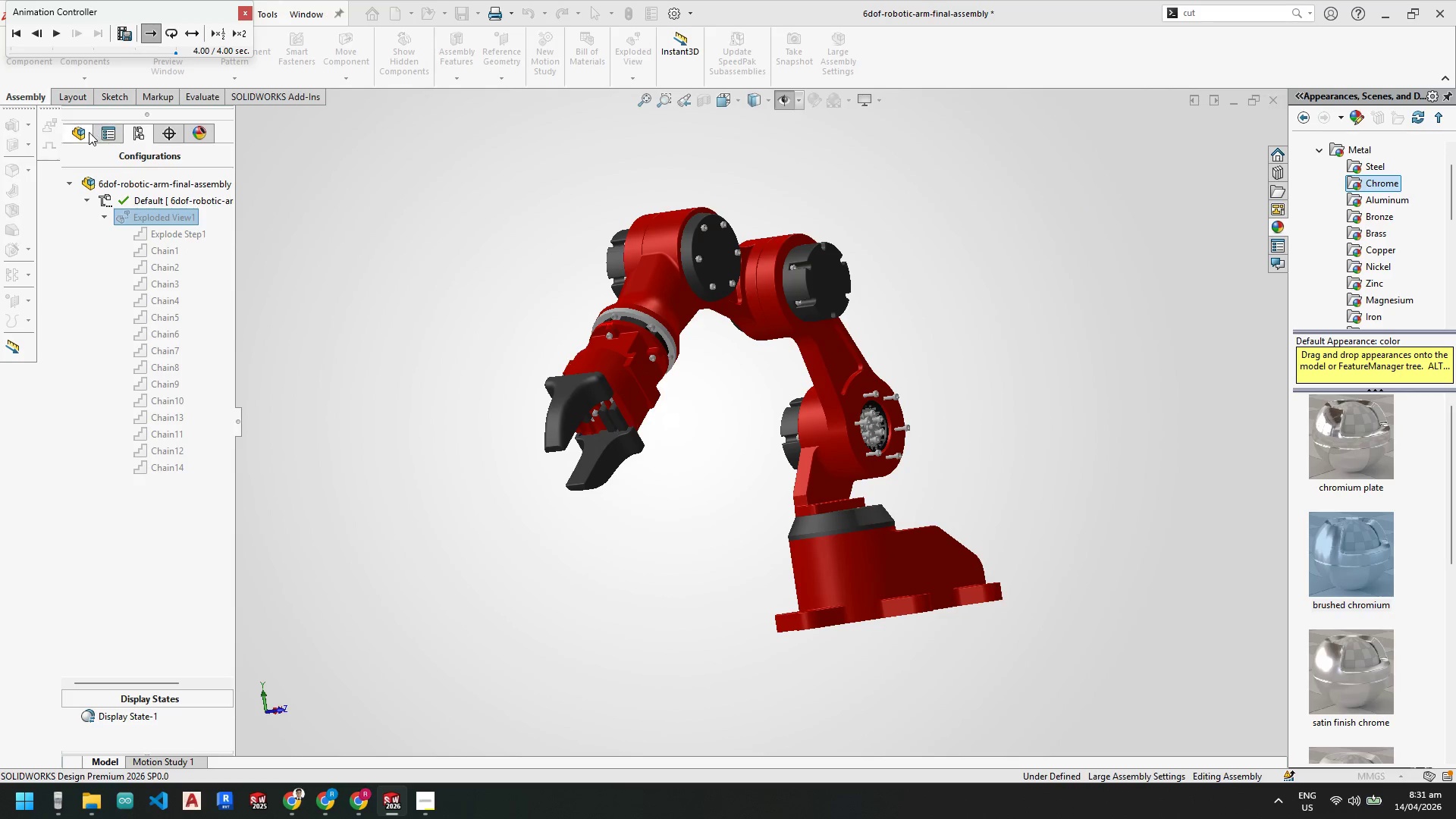 
left_click([86, 132])
 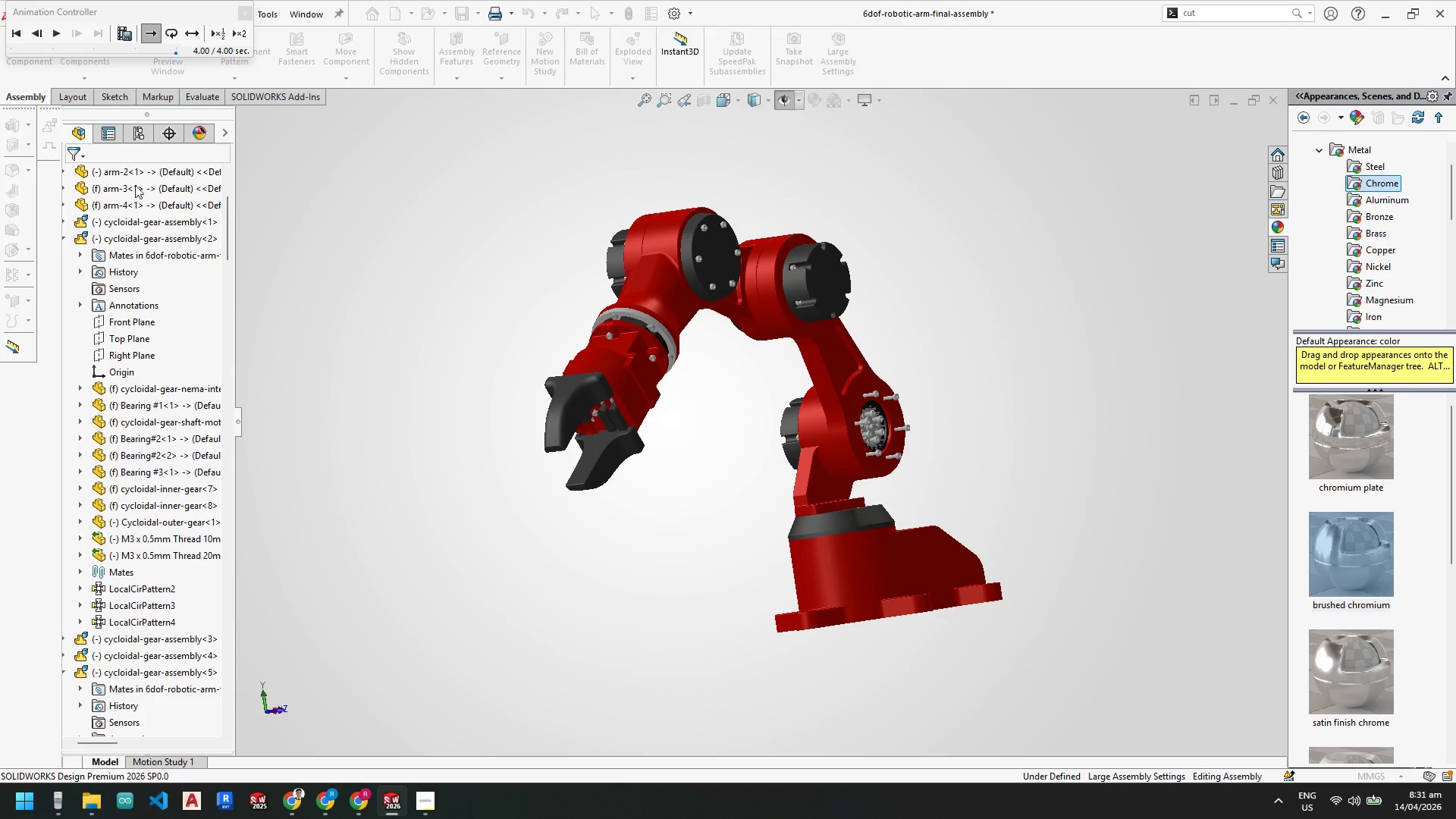 
scroll: coordinate [155, 284], scroll_direction: up, amount: 4.0
 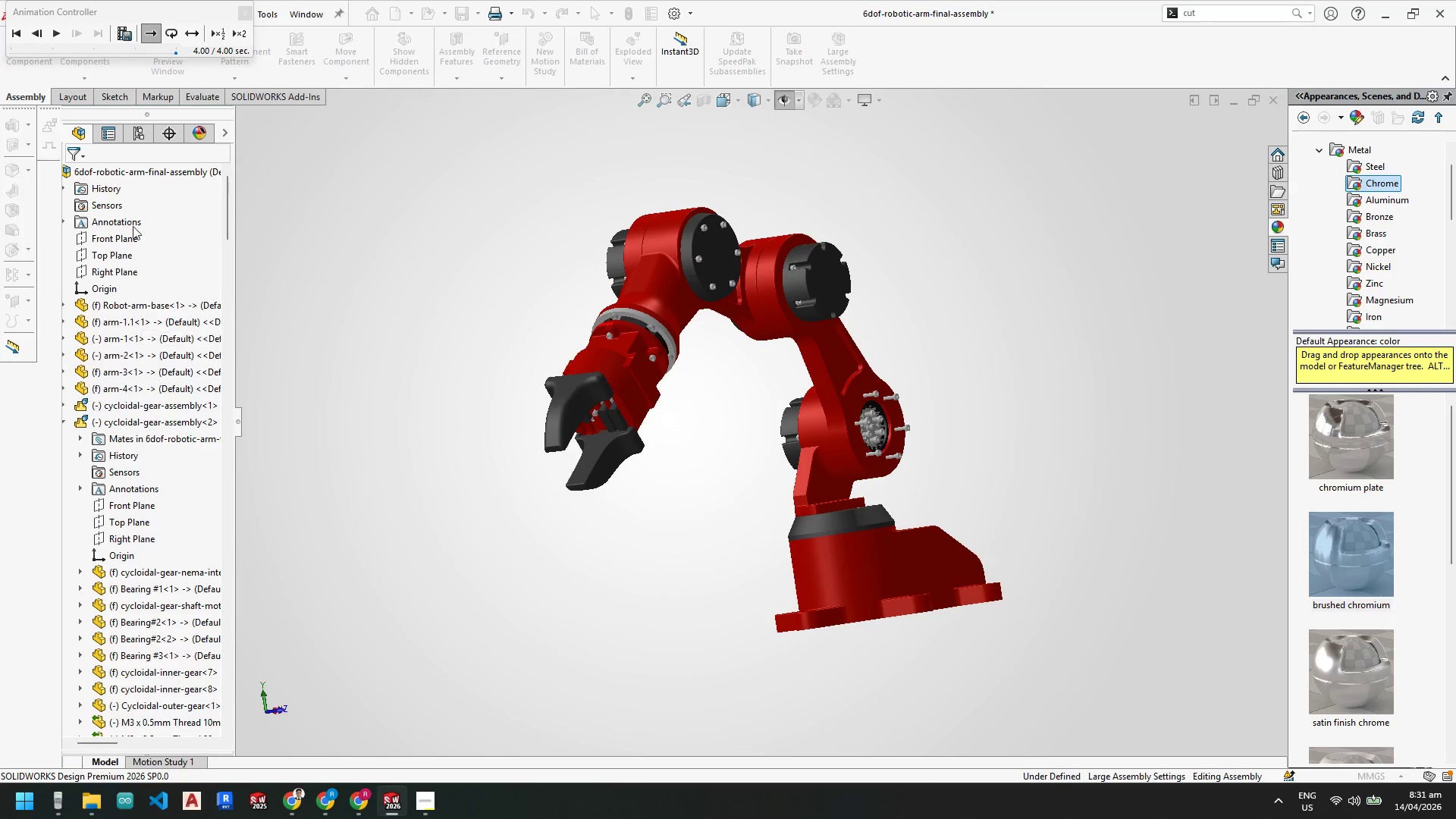 
right_click([132, 174])
 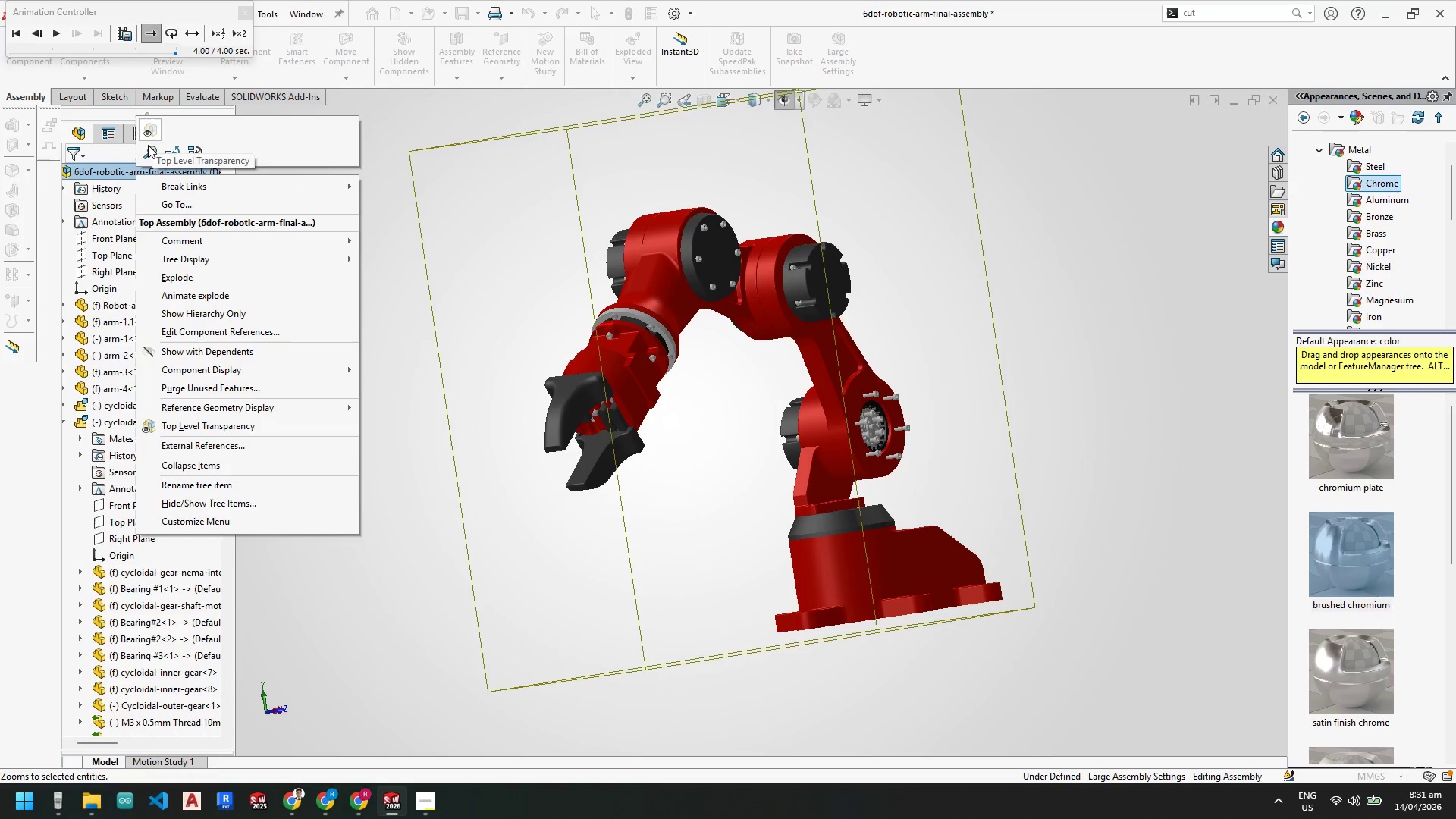 
left_click([290, 608])
 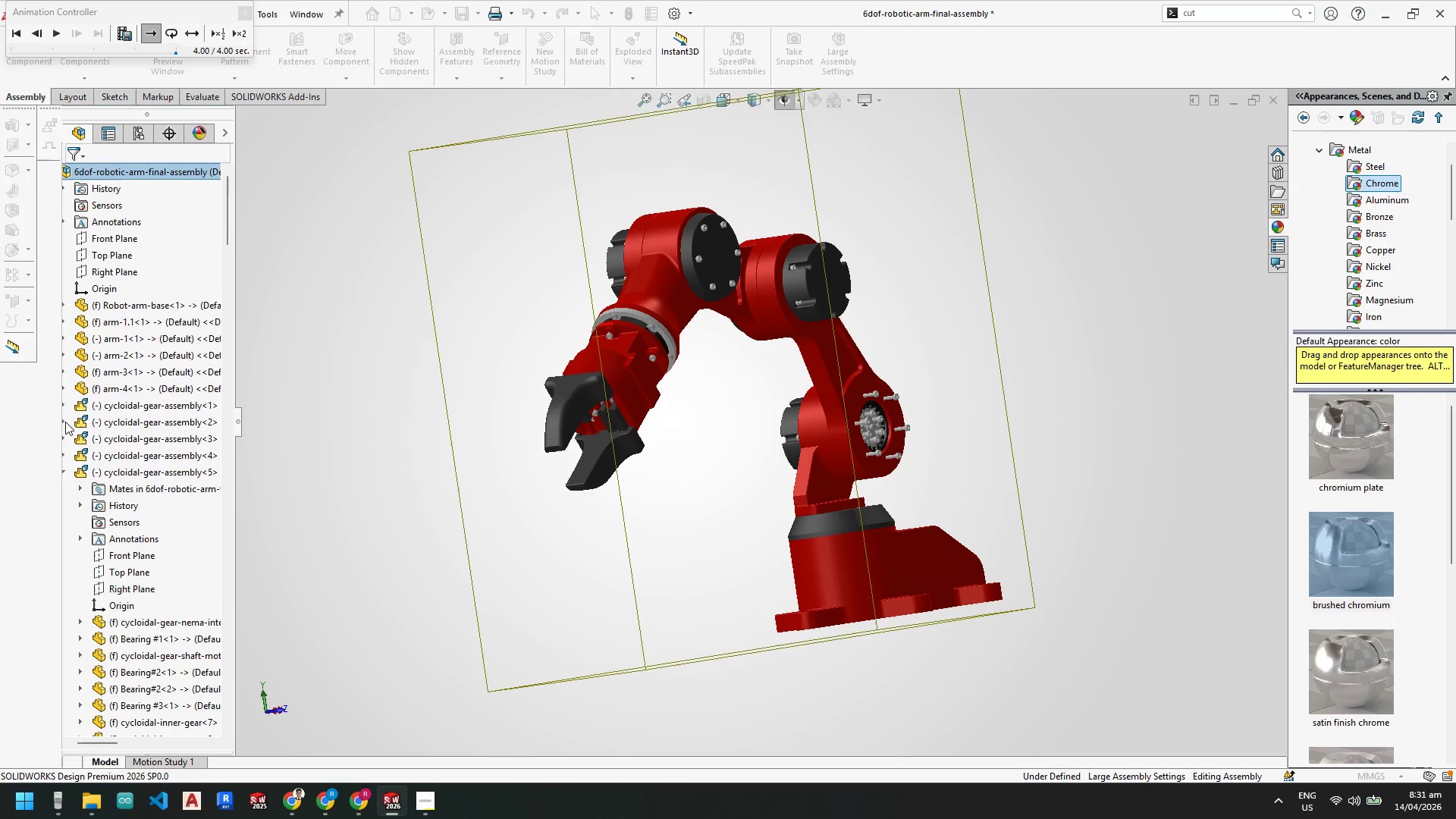 
double_click([62, 410])
 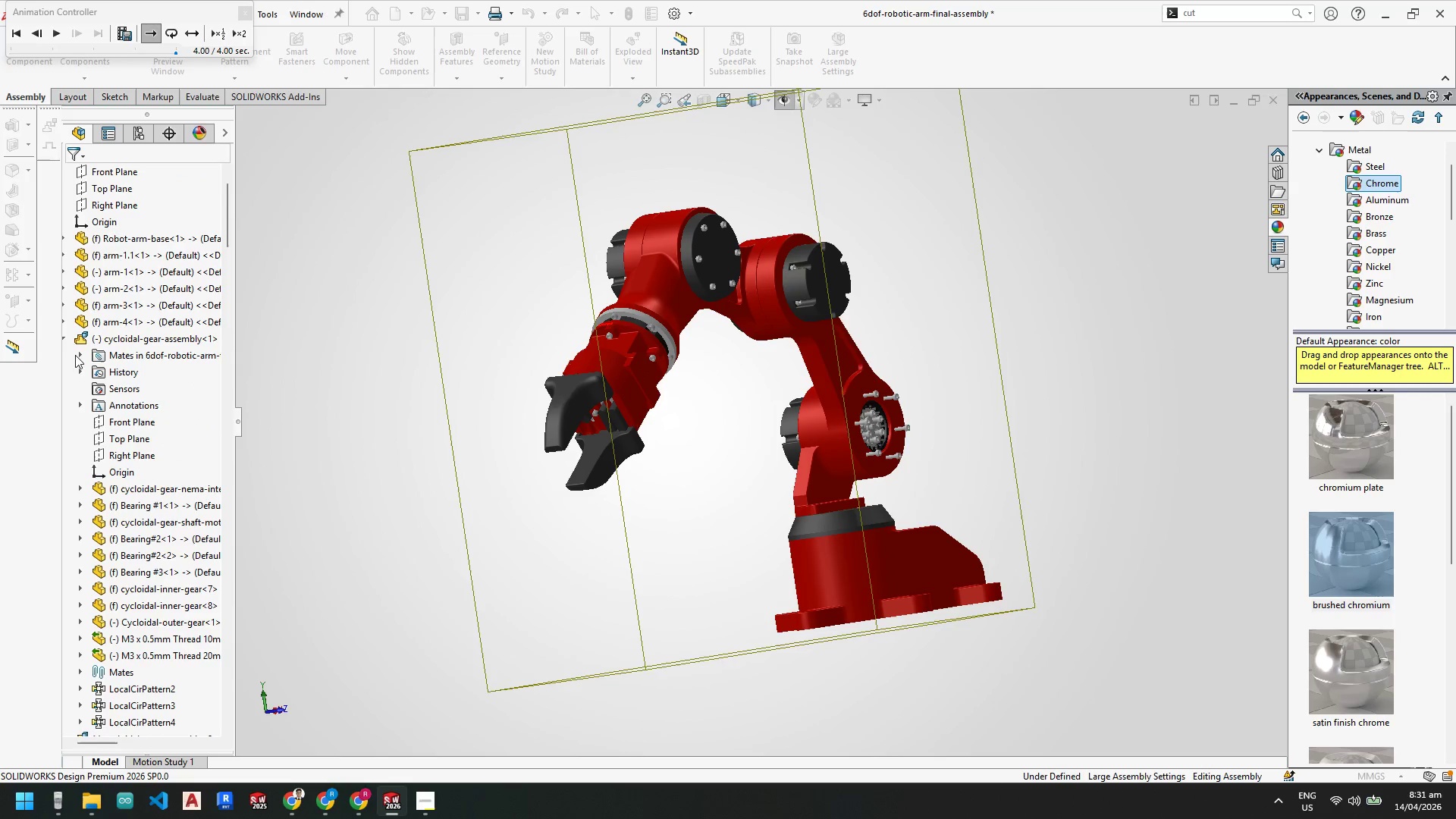 
left_click([67, 340])
 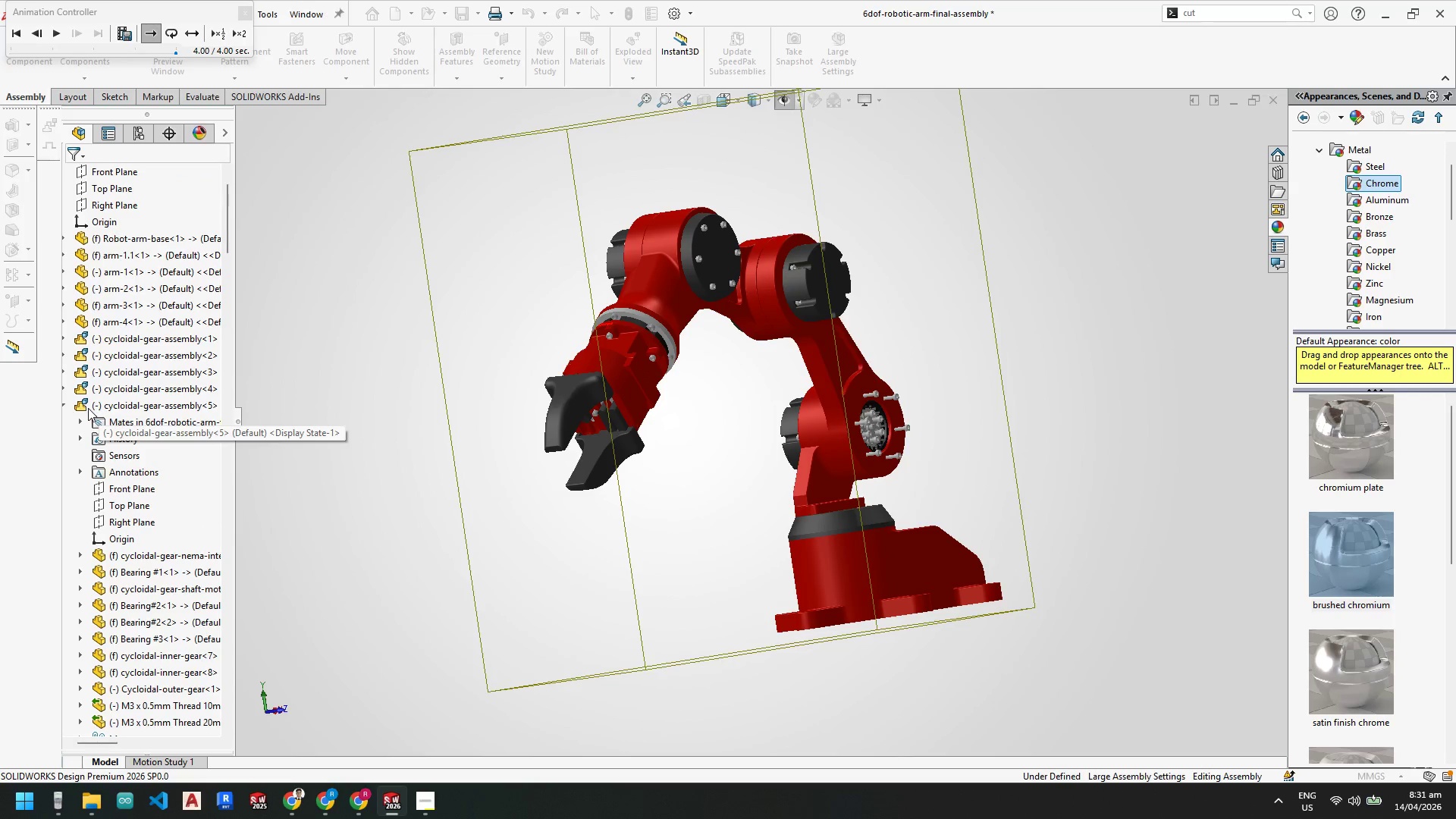 
left_click([69, 405])
 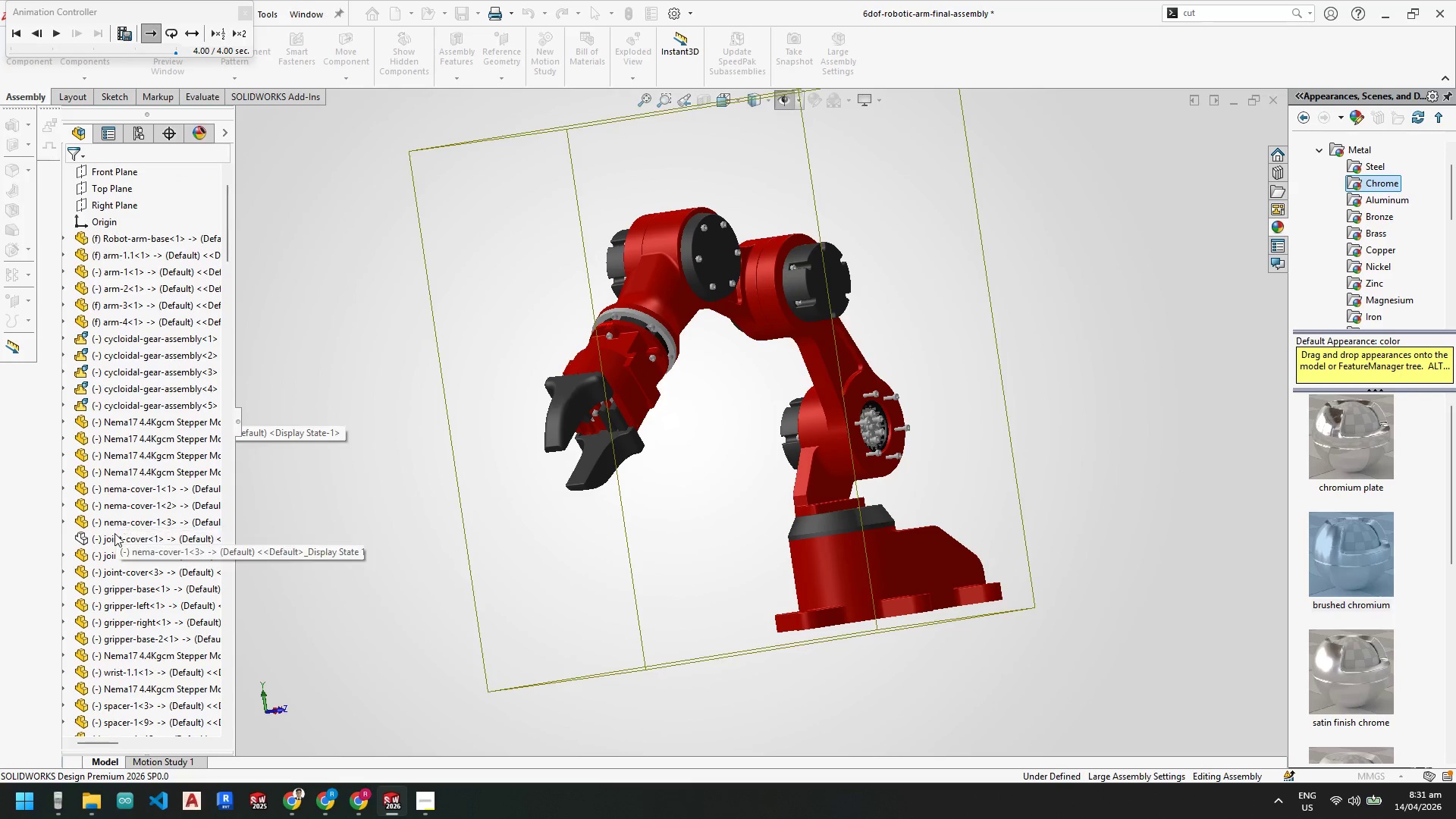 
right_click([115, 539])
 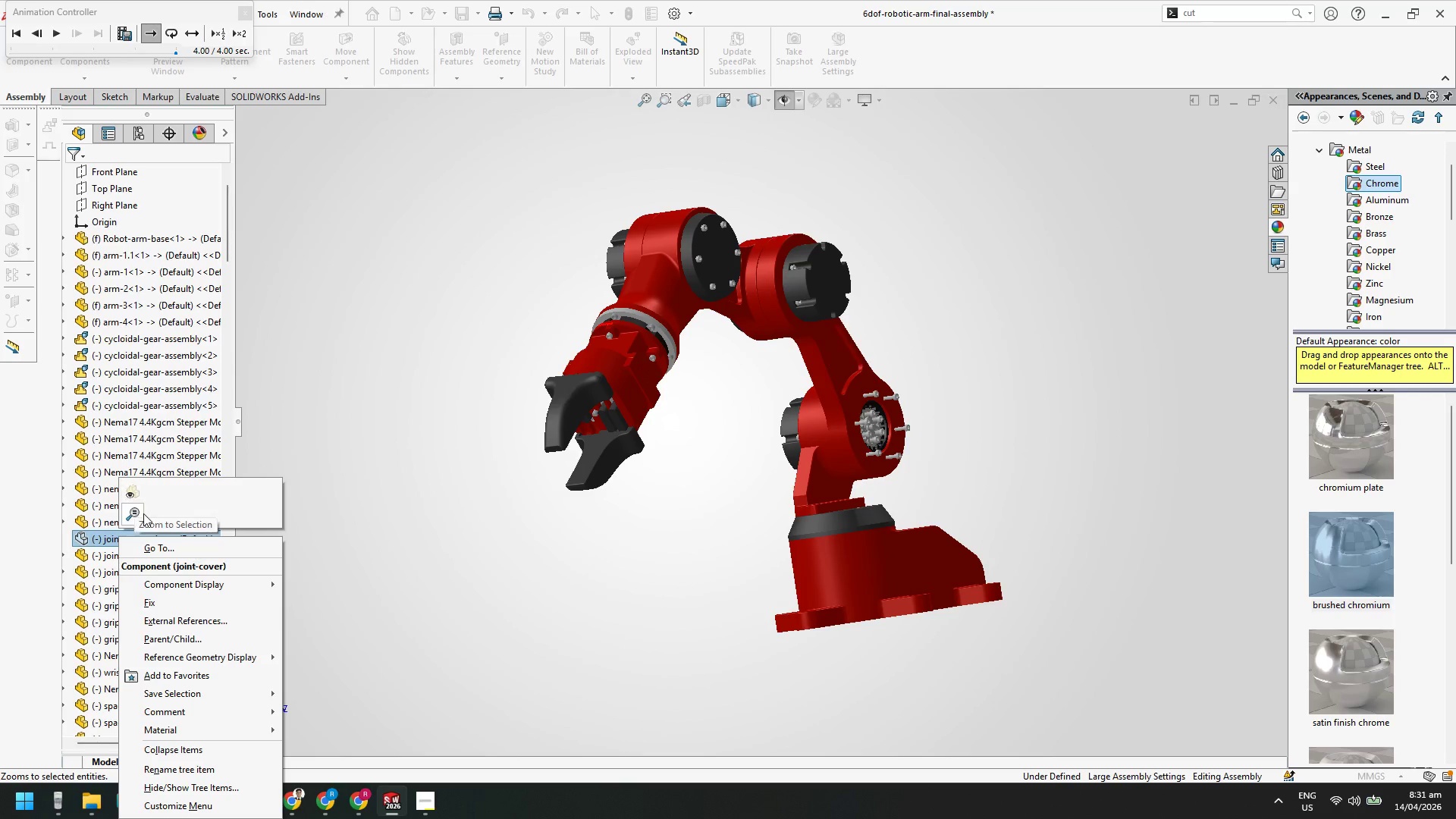 
key(Escape)
 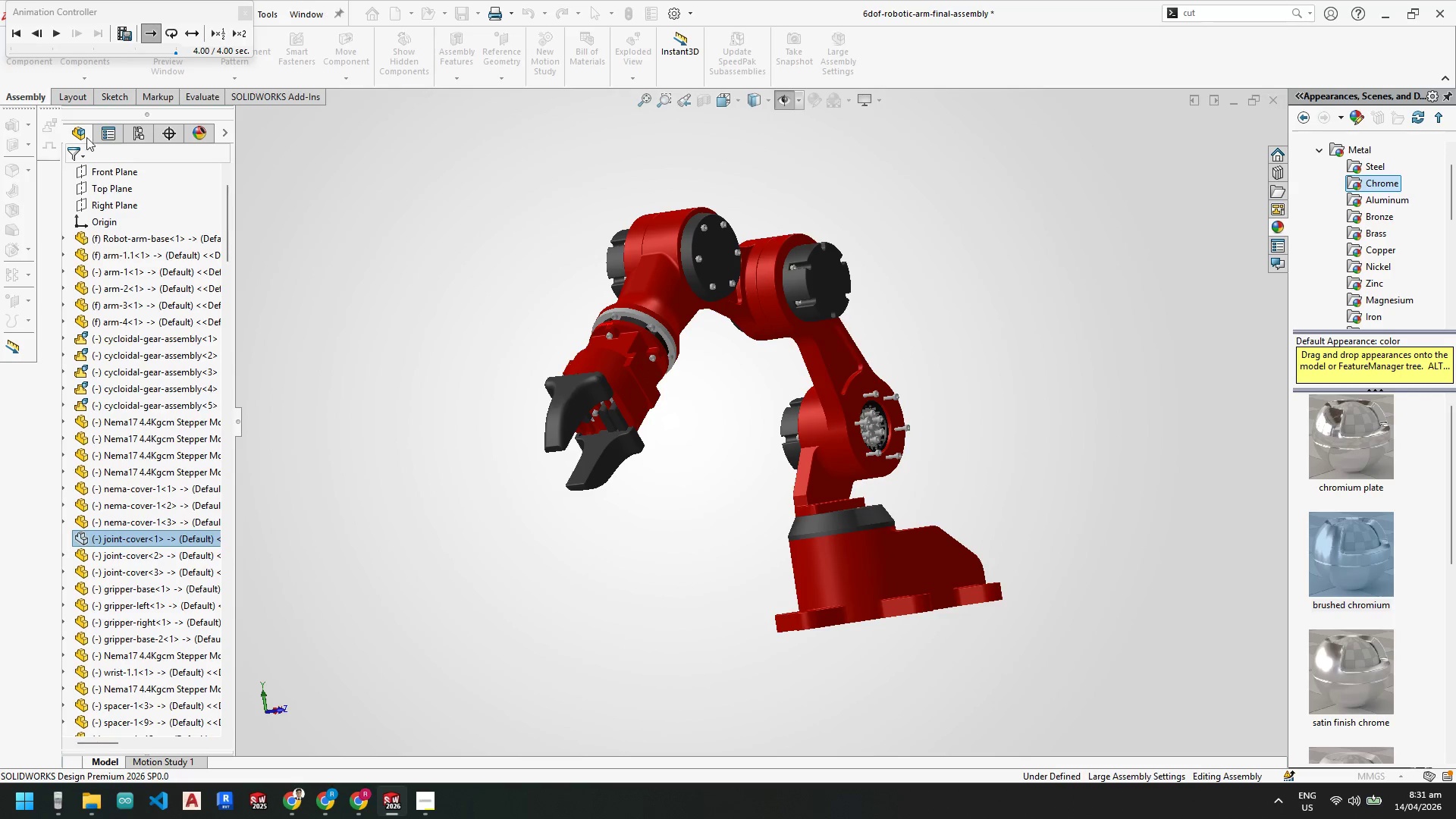 
key(Escape)
 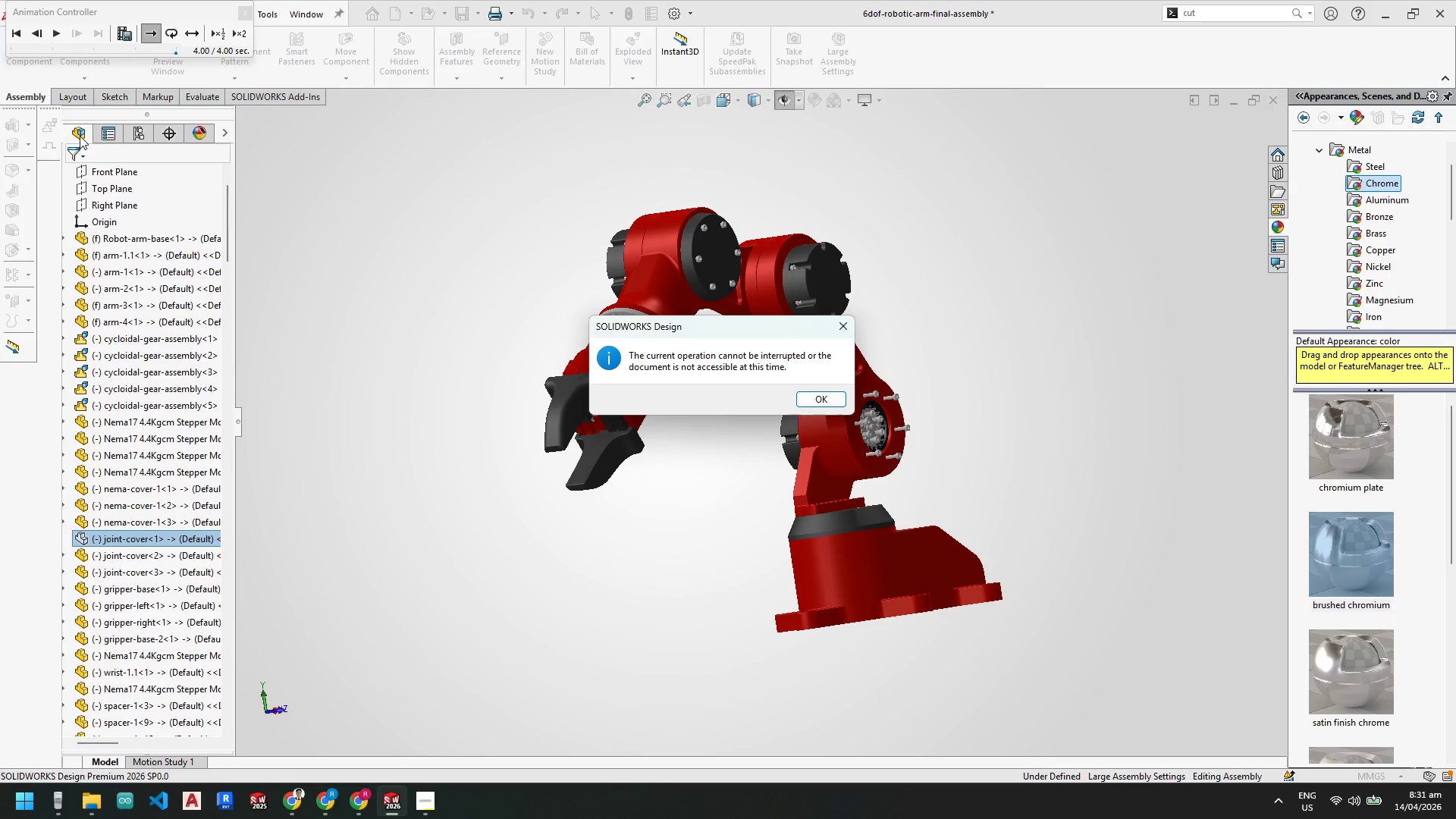 
key(Escape)
 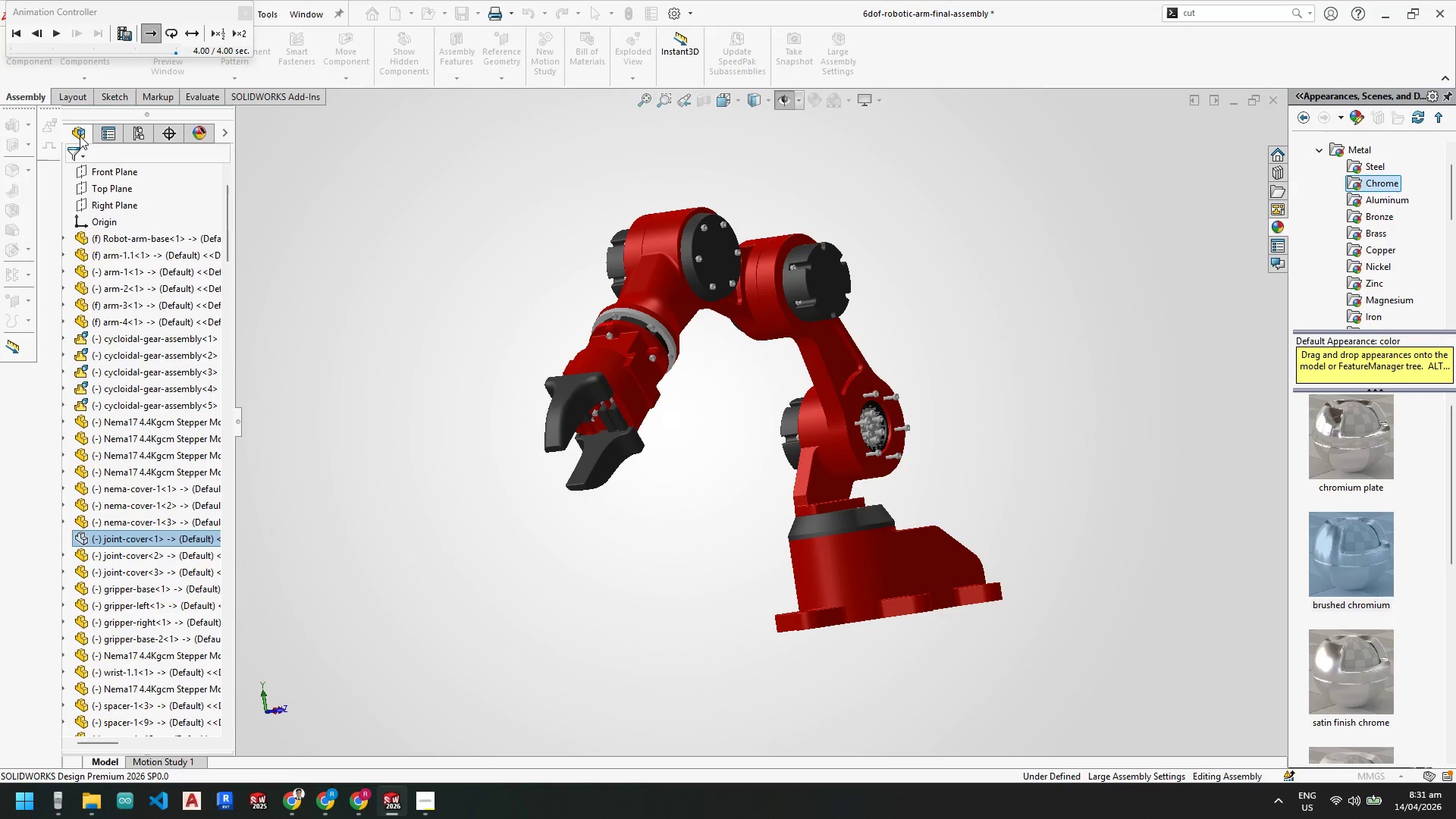 
left_click([80, 136])
 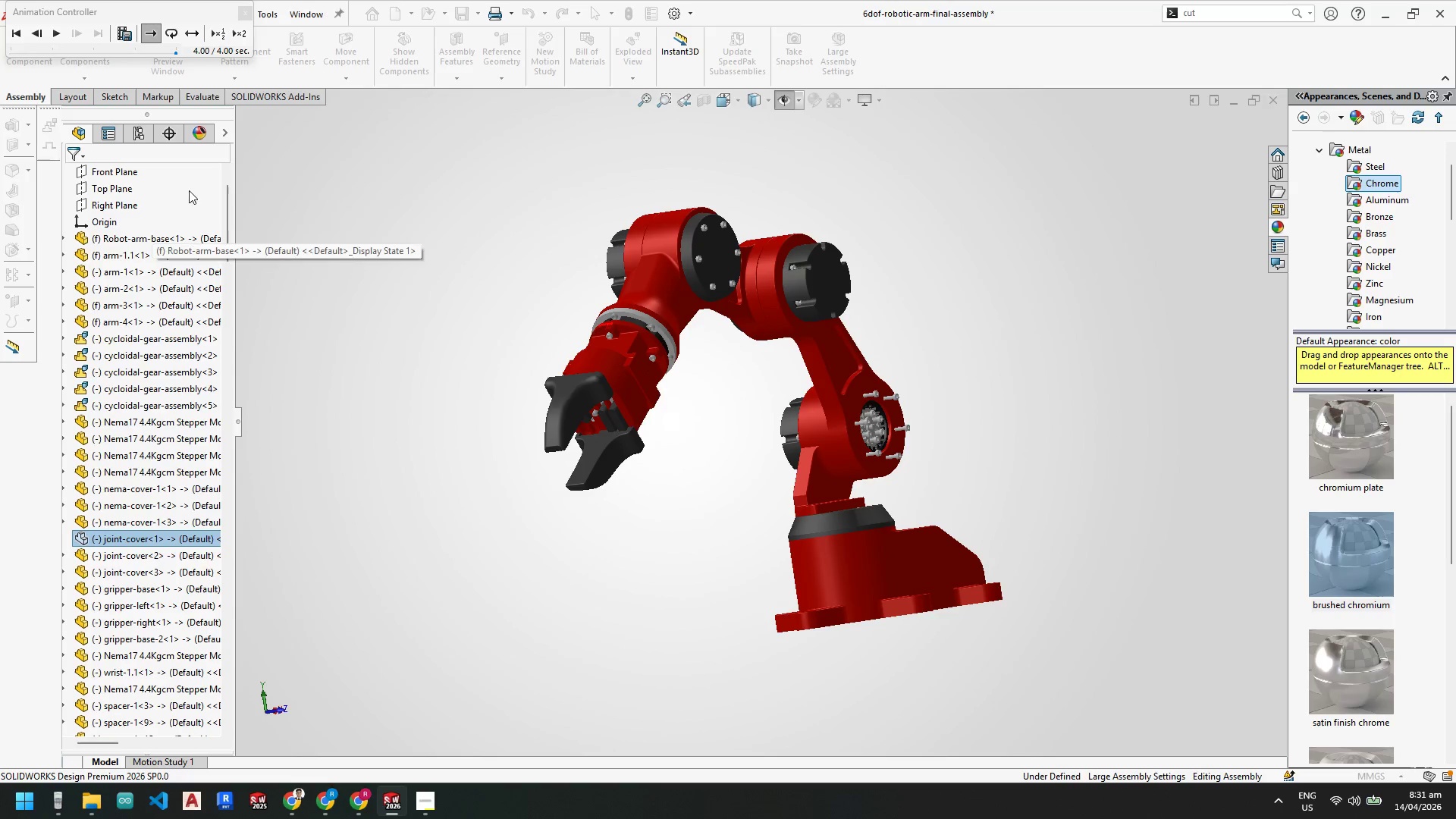 
left_click_drag(start_coordinate=[304, 206], to_coordinate=[302, 200])
 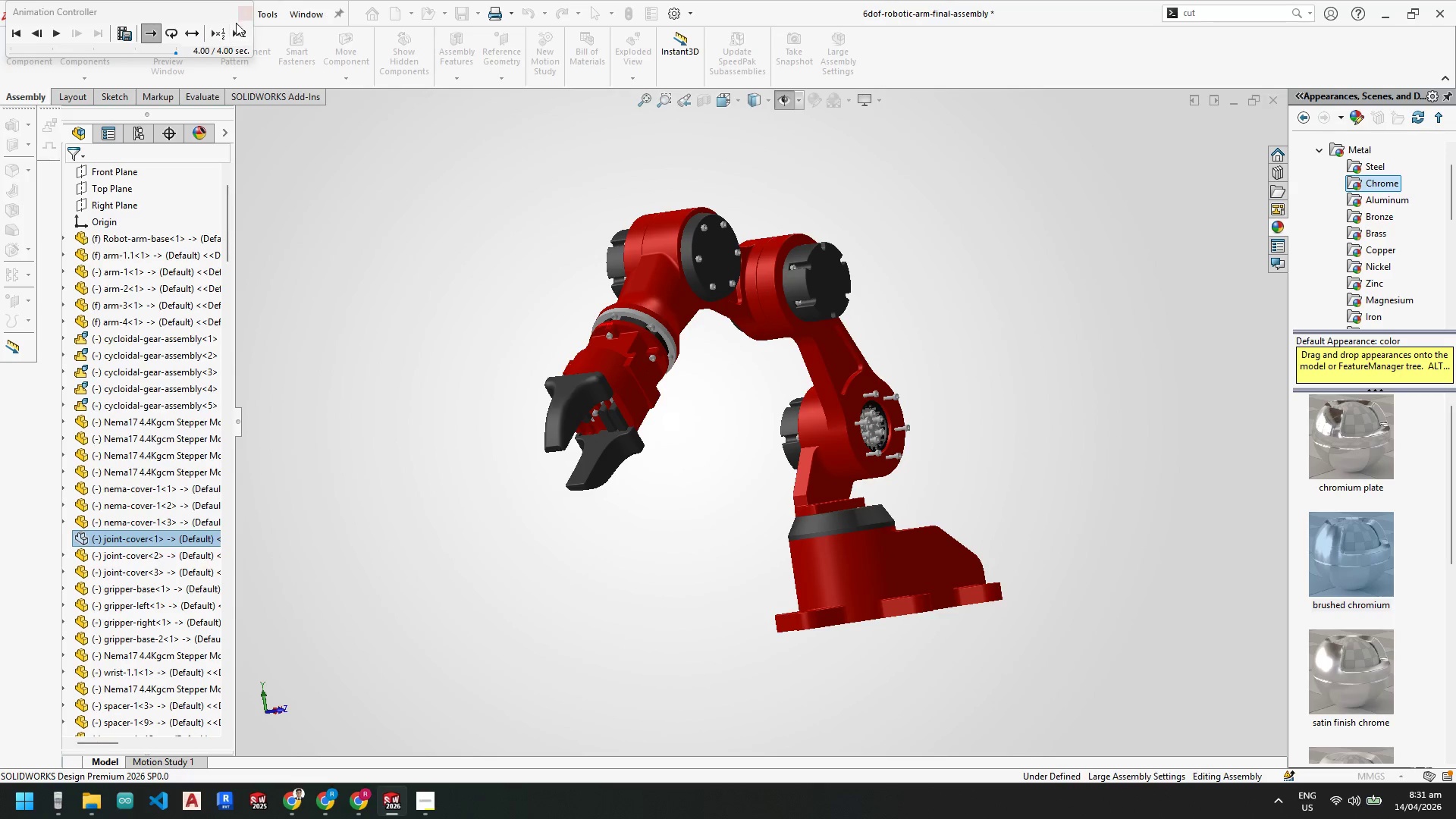 
left_click([244, 19])
 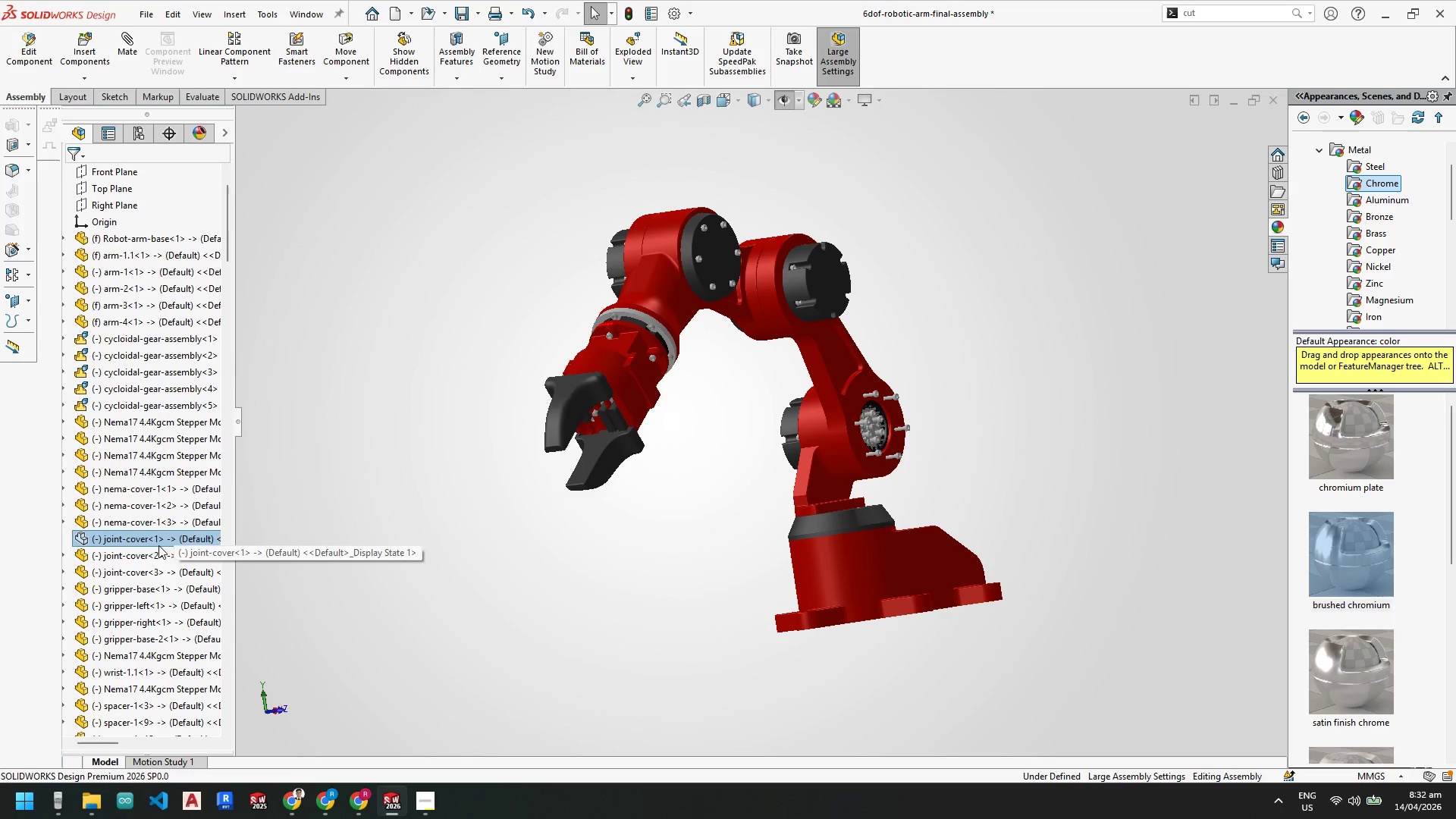 
right_click([157, 539])
 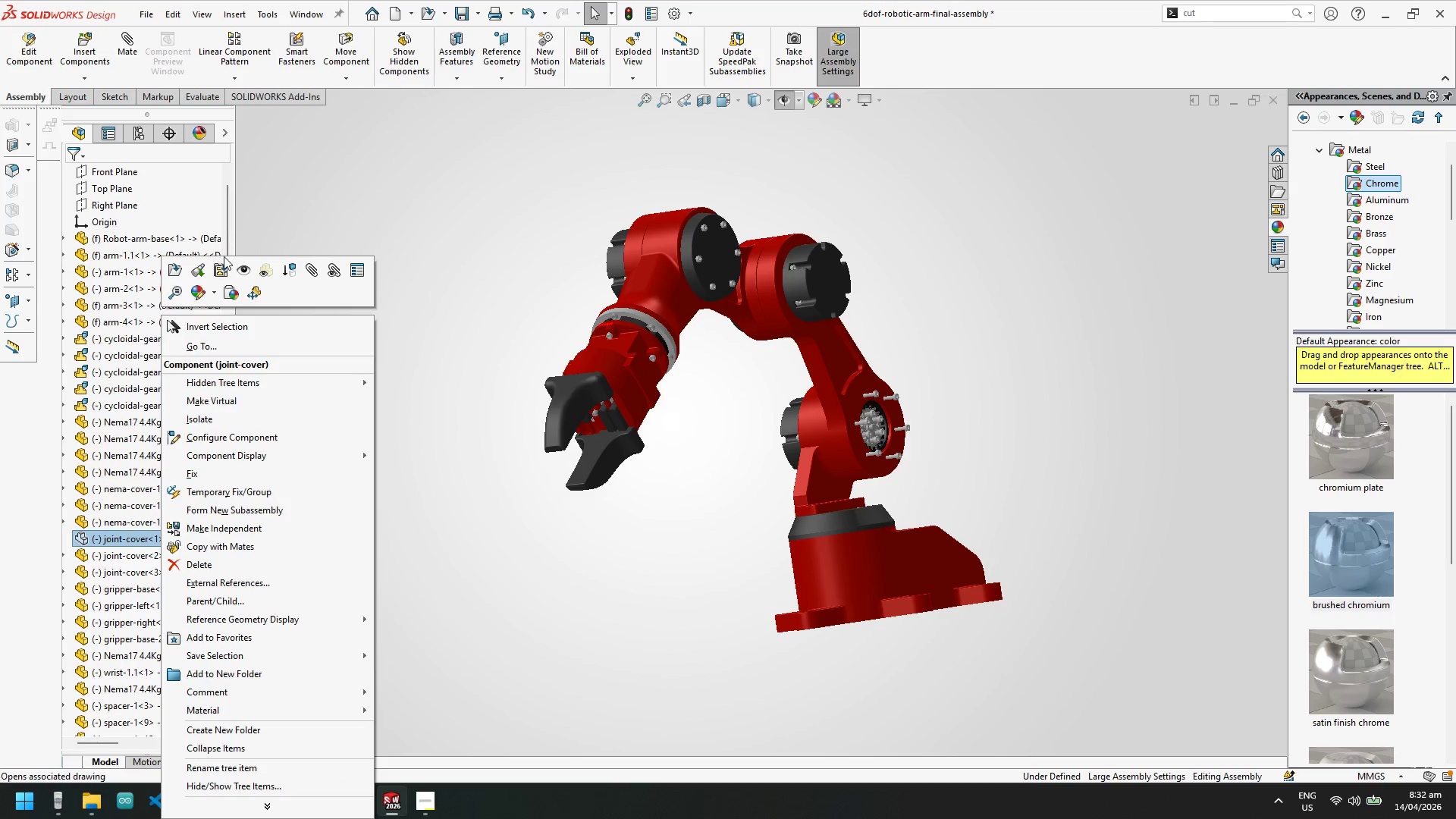 
left_click([240, 268])
 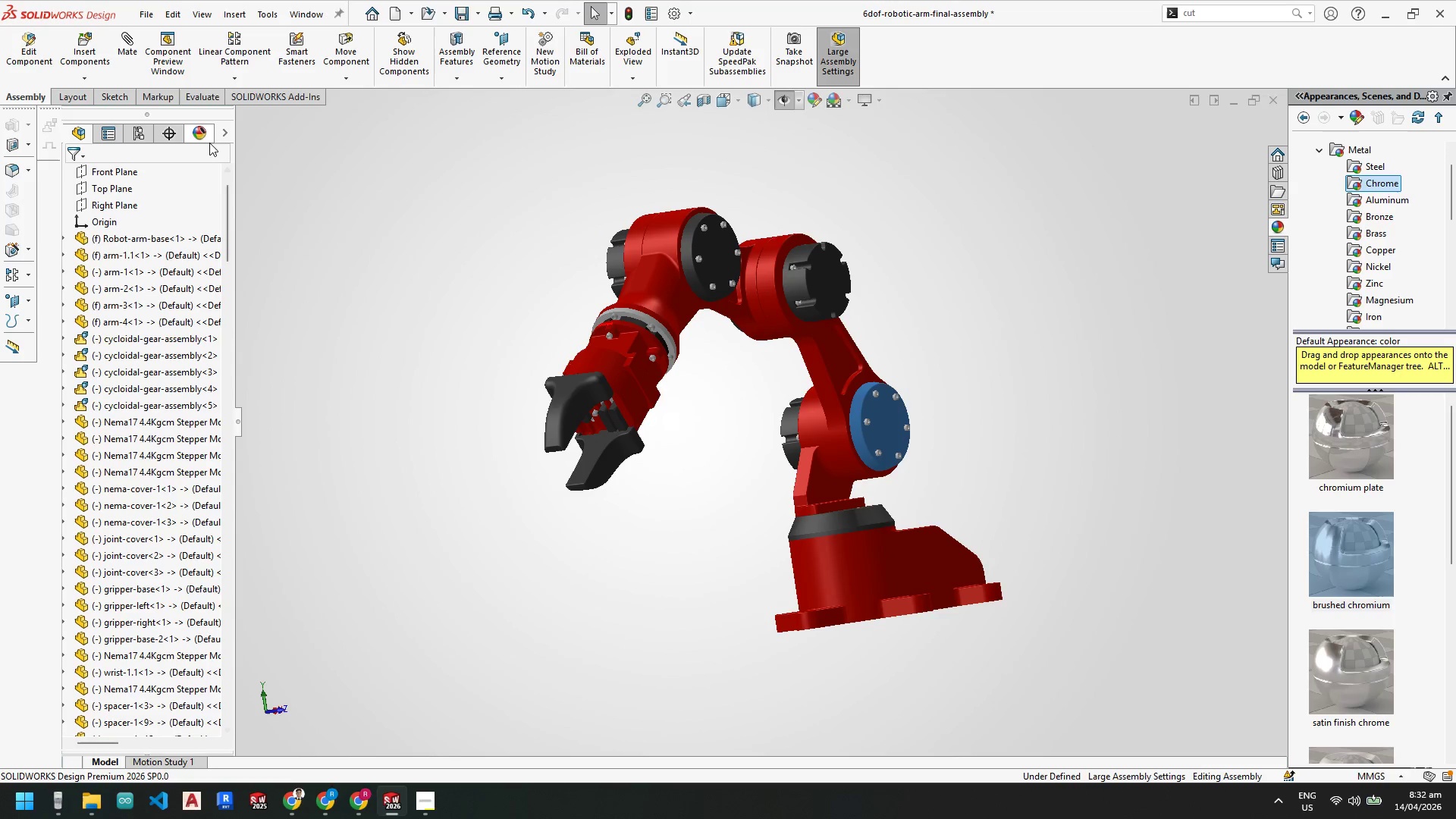 
left_click([437, 278])
 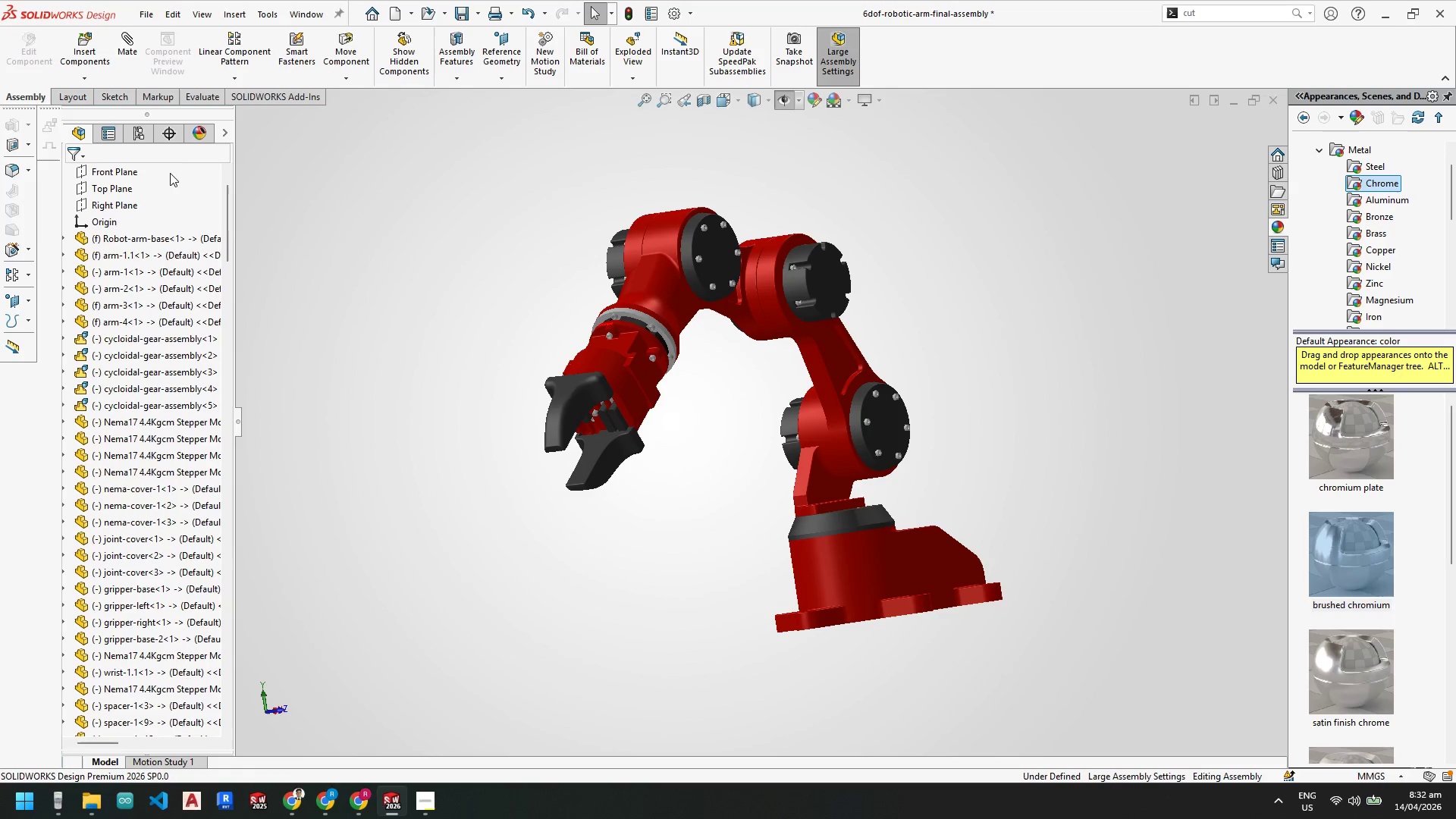 
mouse_move([170, 146])
 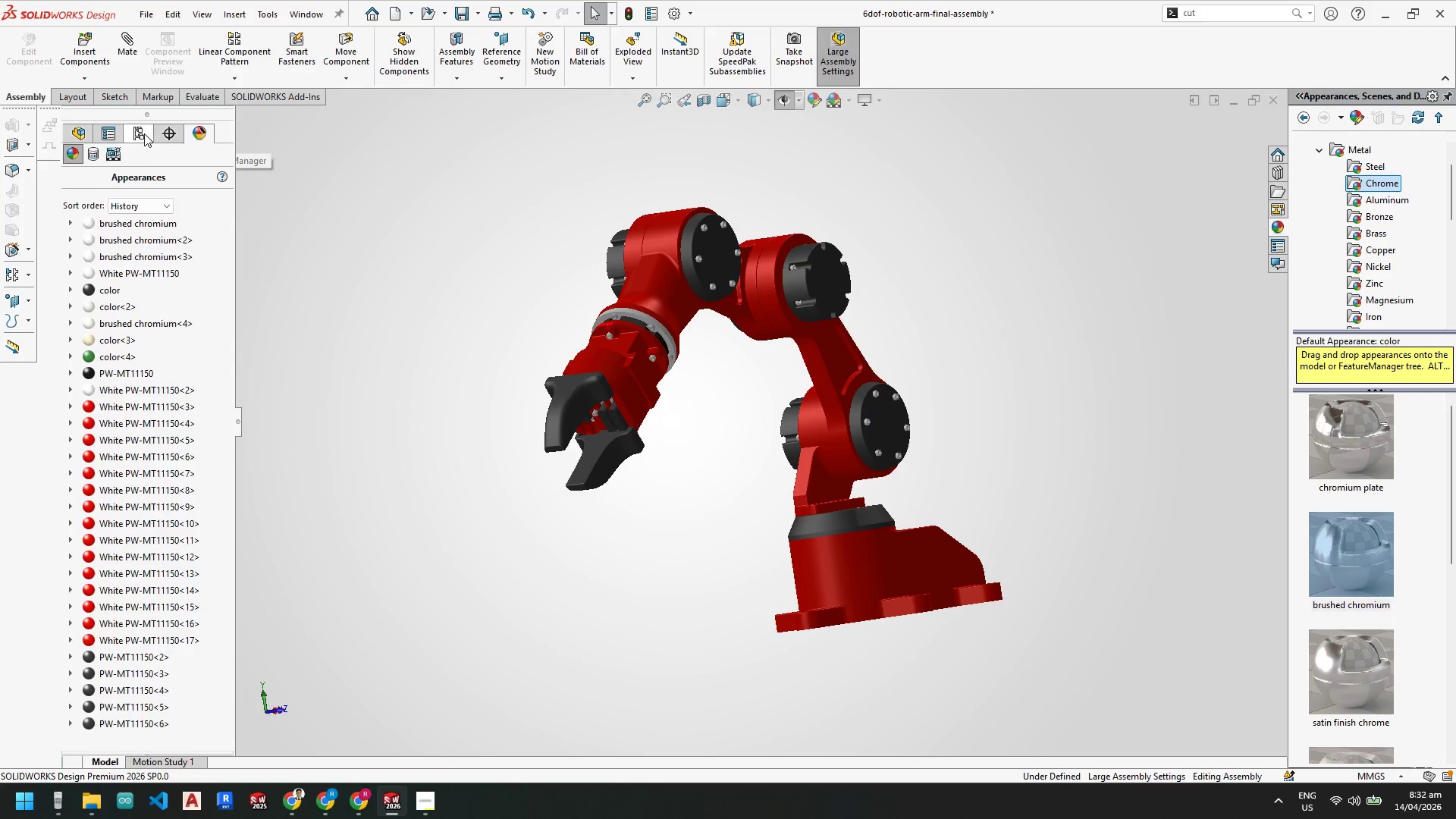 
left_click([141, 134])
 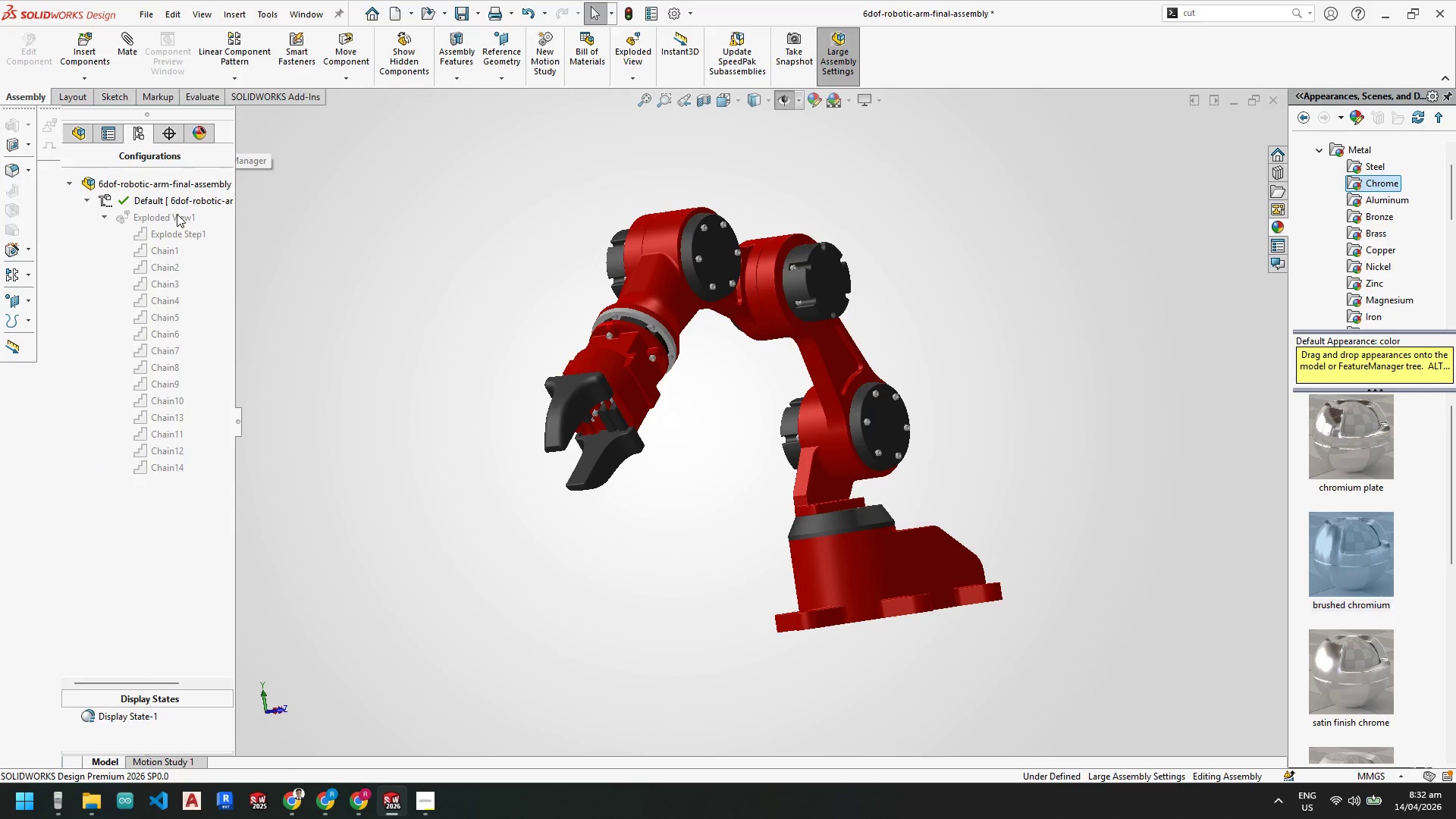 
right_click([177, 214])
 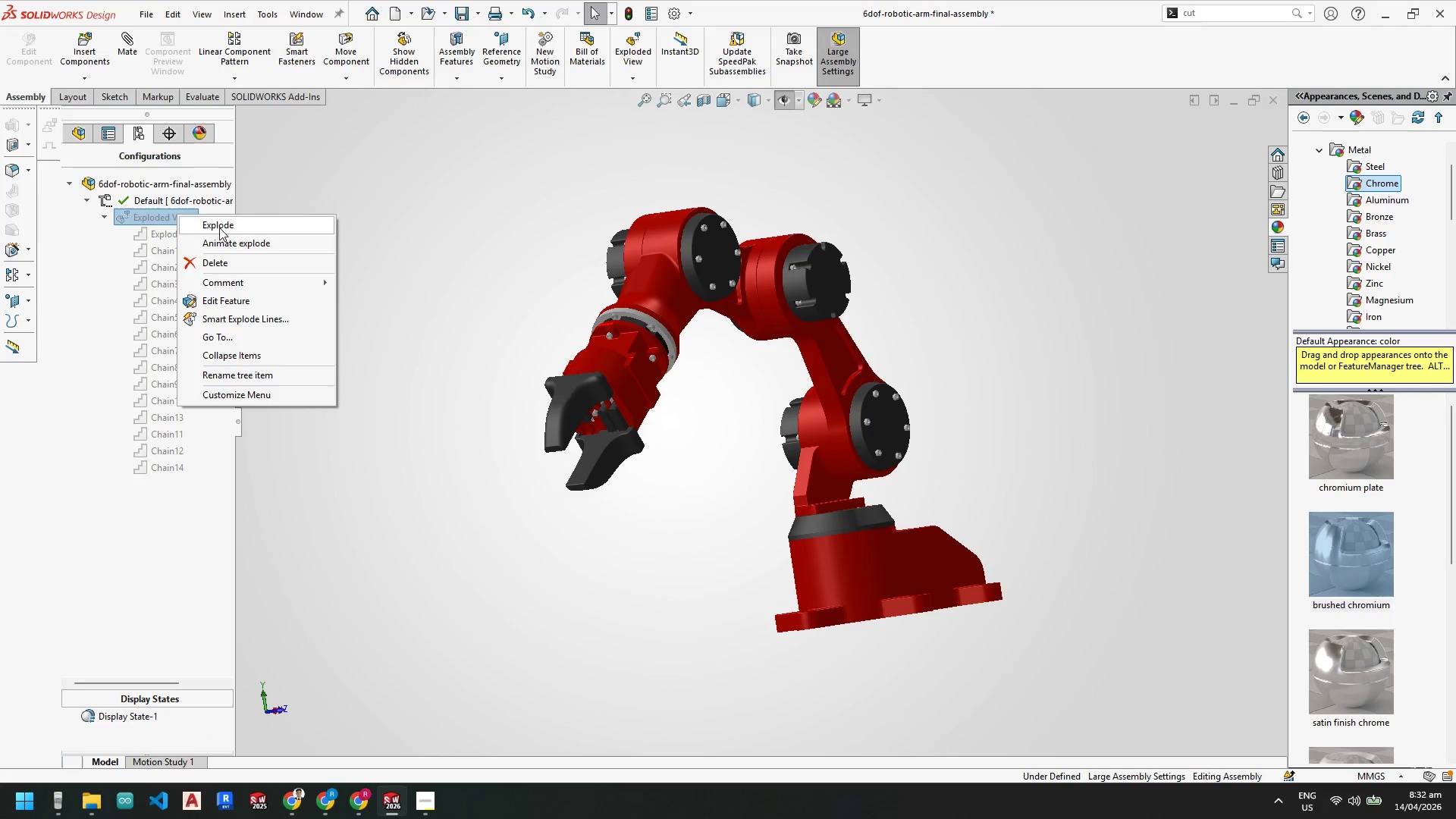 
left_click([222, 240])
 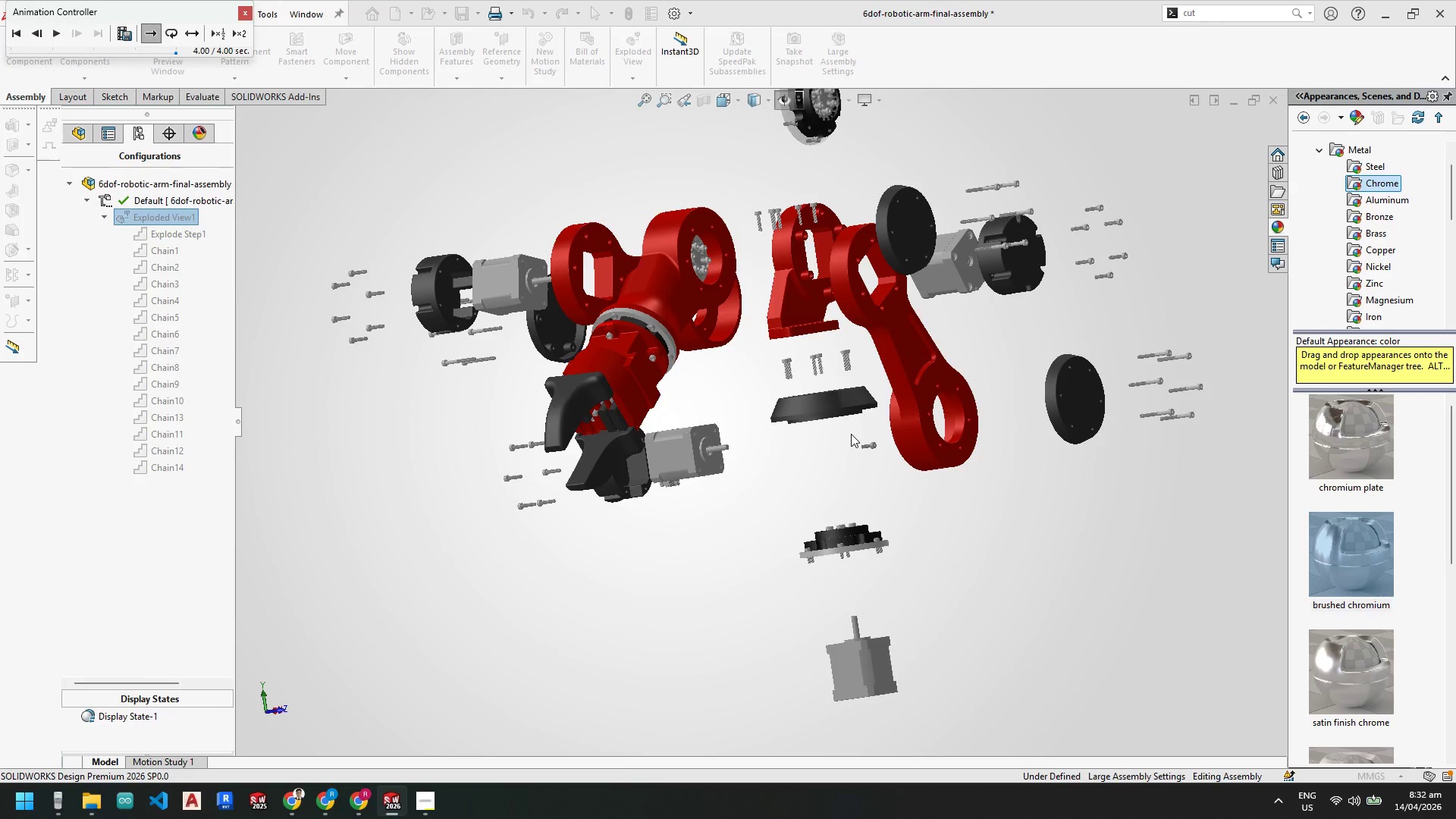 
wait(5.42)
 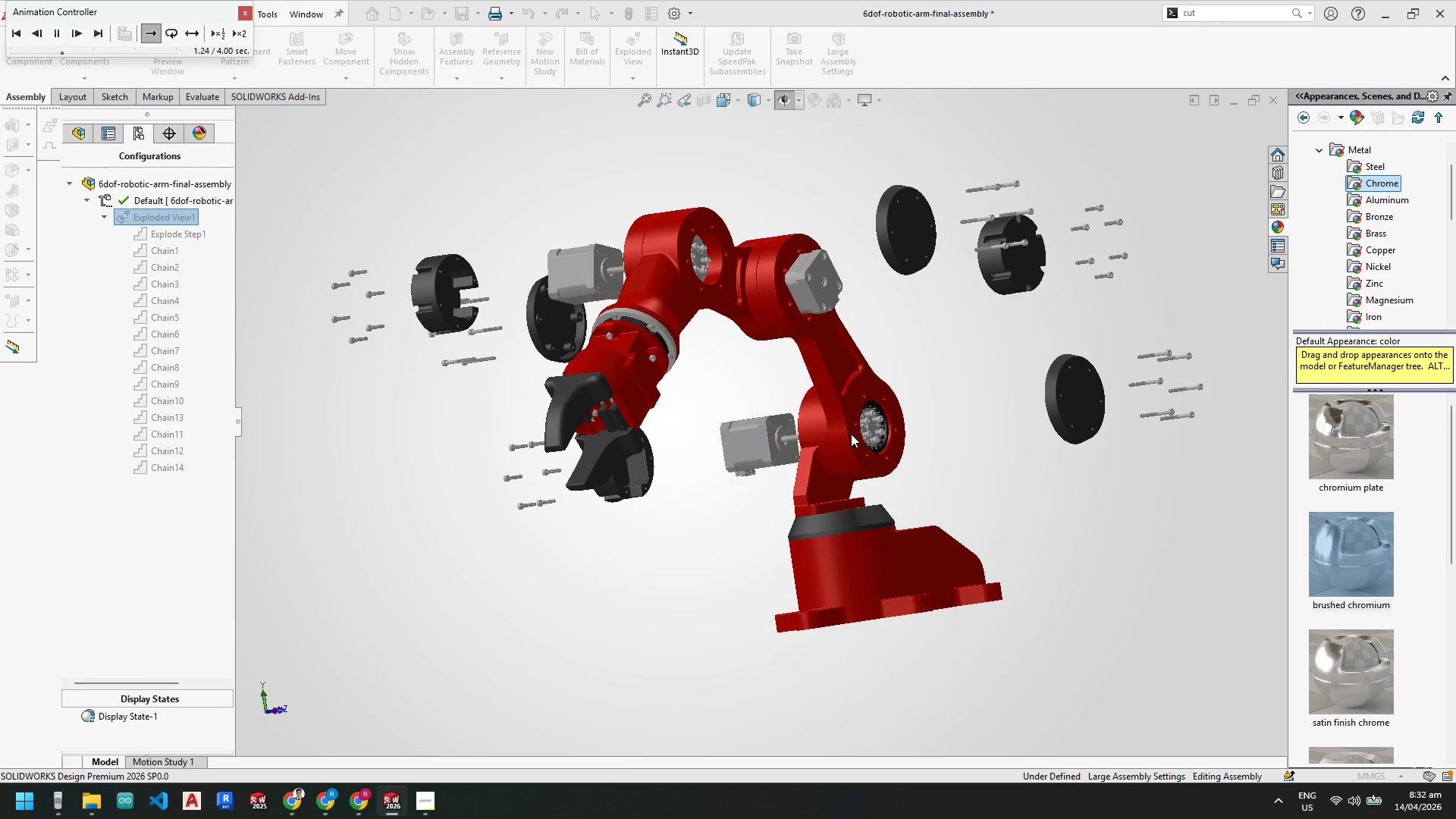 
scroll: coordinate [794, 261], scroll_direction: down, amount: 3.0
 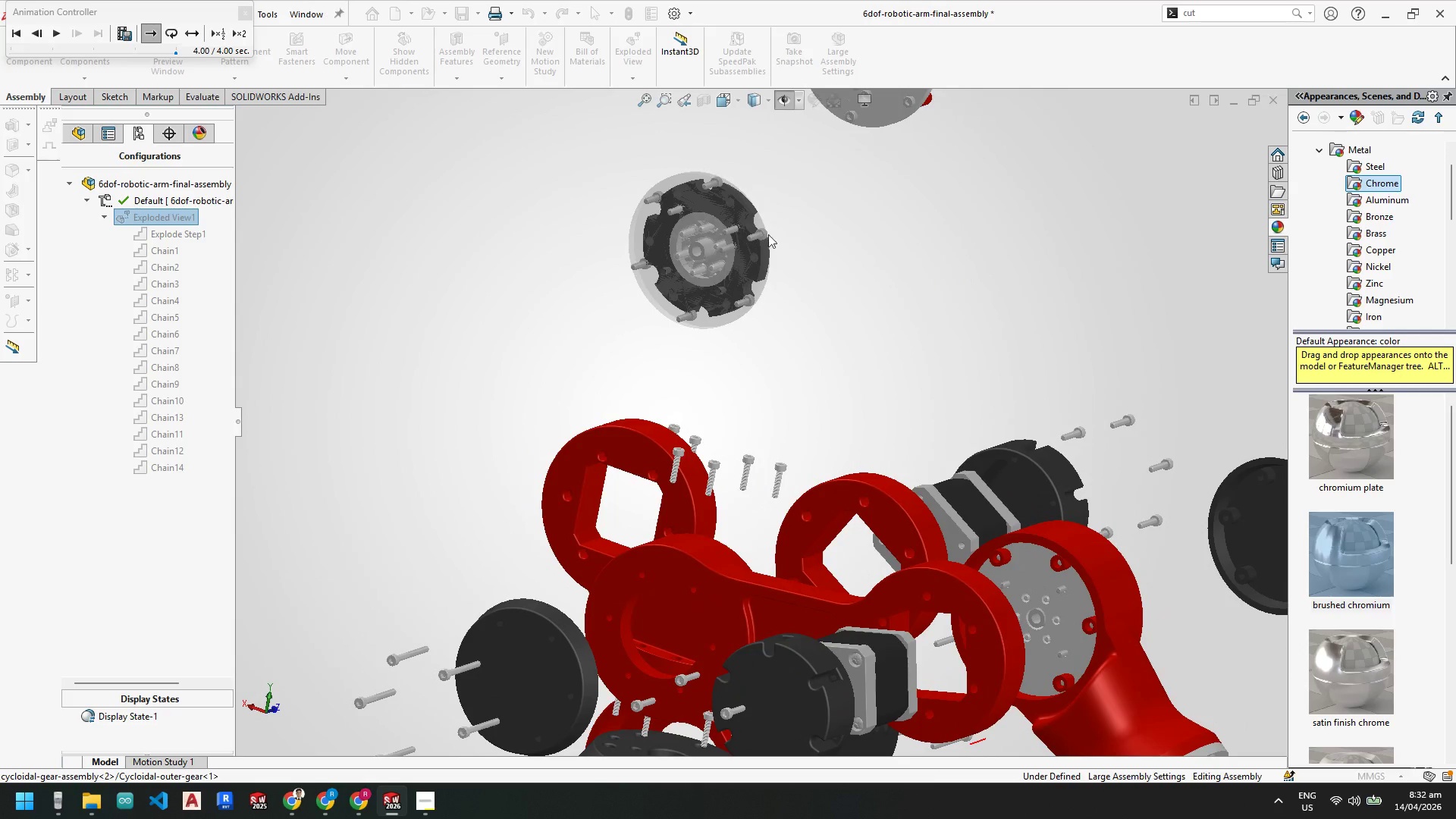 
right_click([169, 218])
 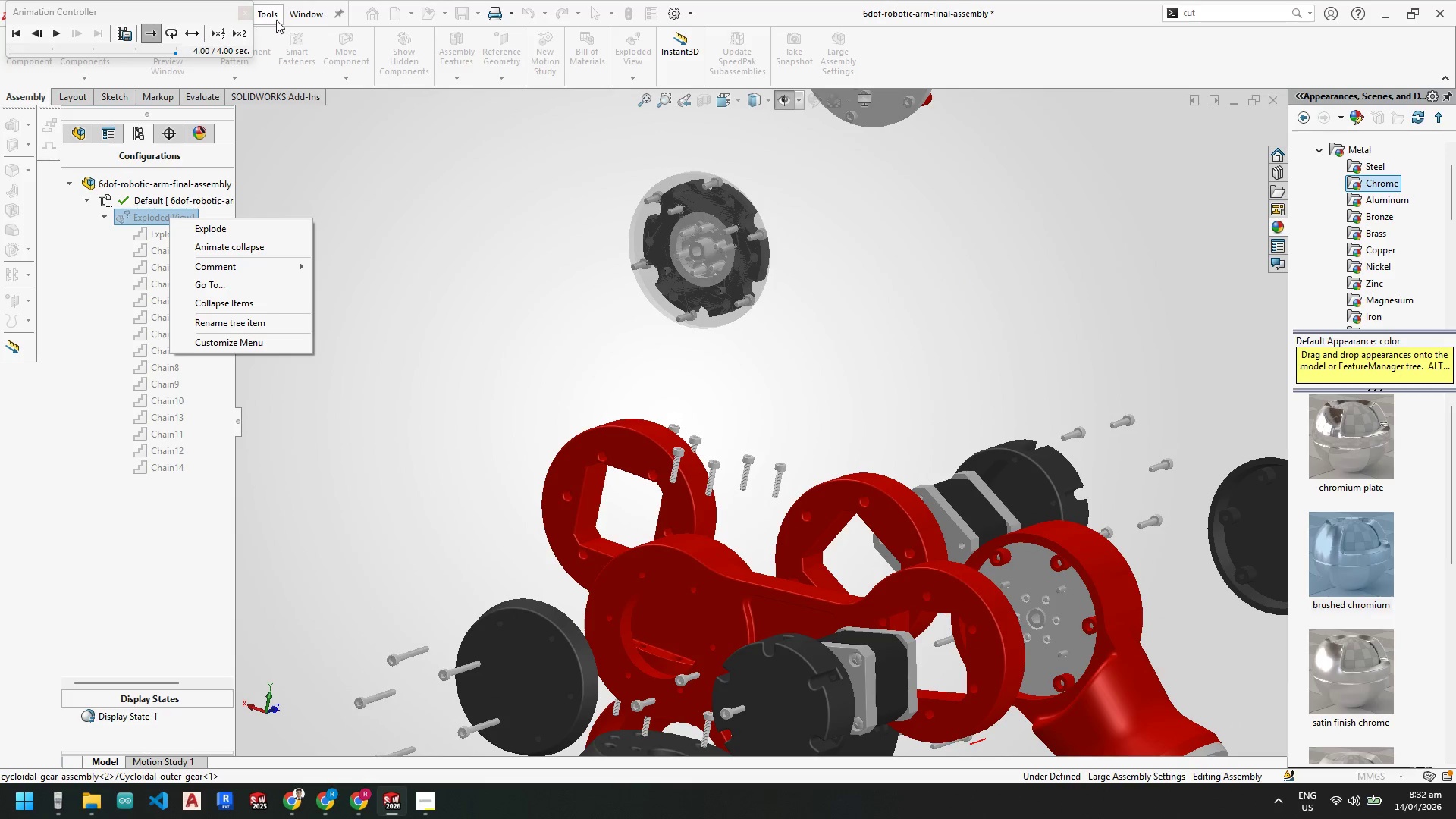 
left_click([246, 13])
 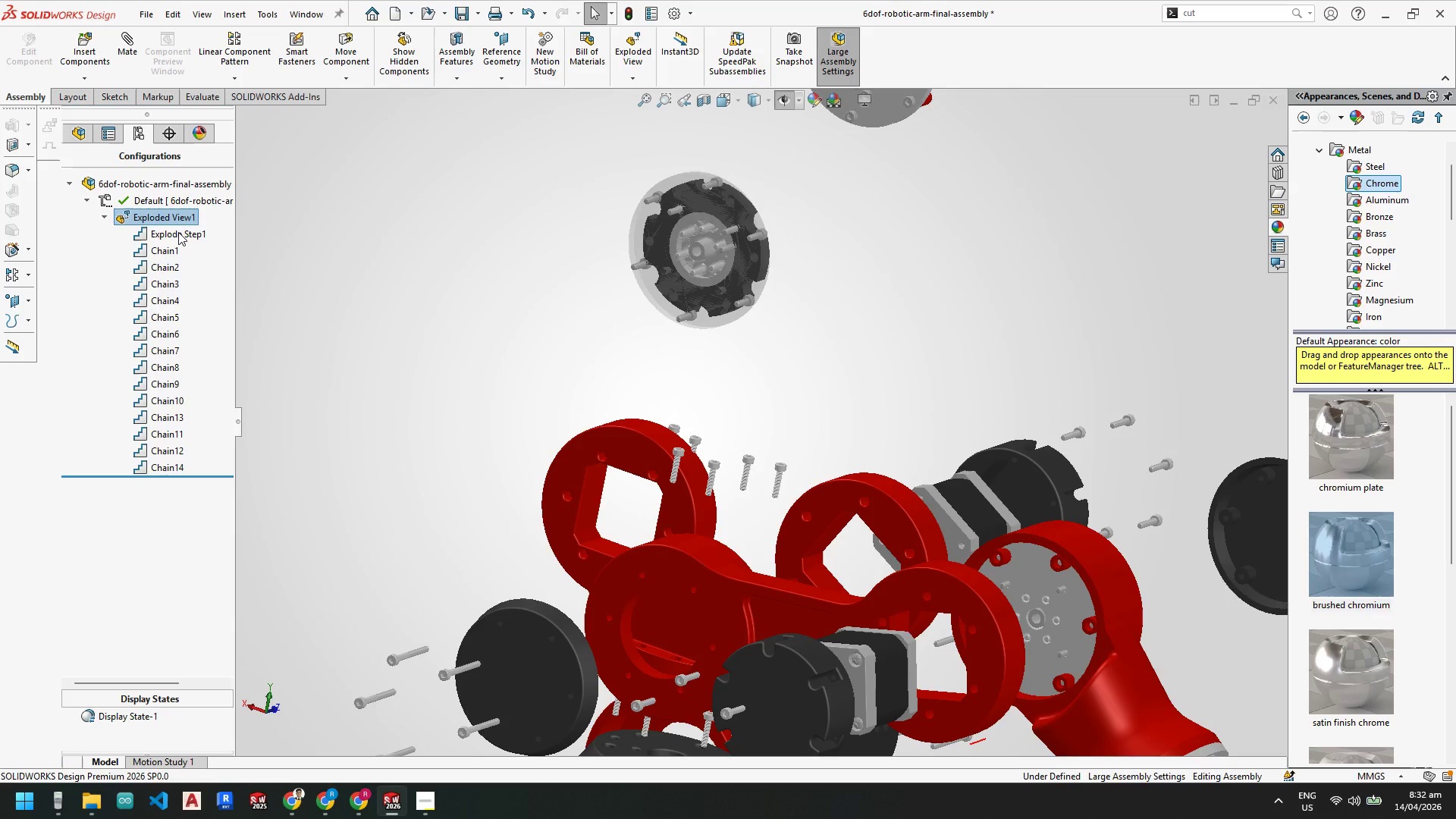 
left_click([178, 232])
 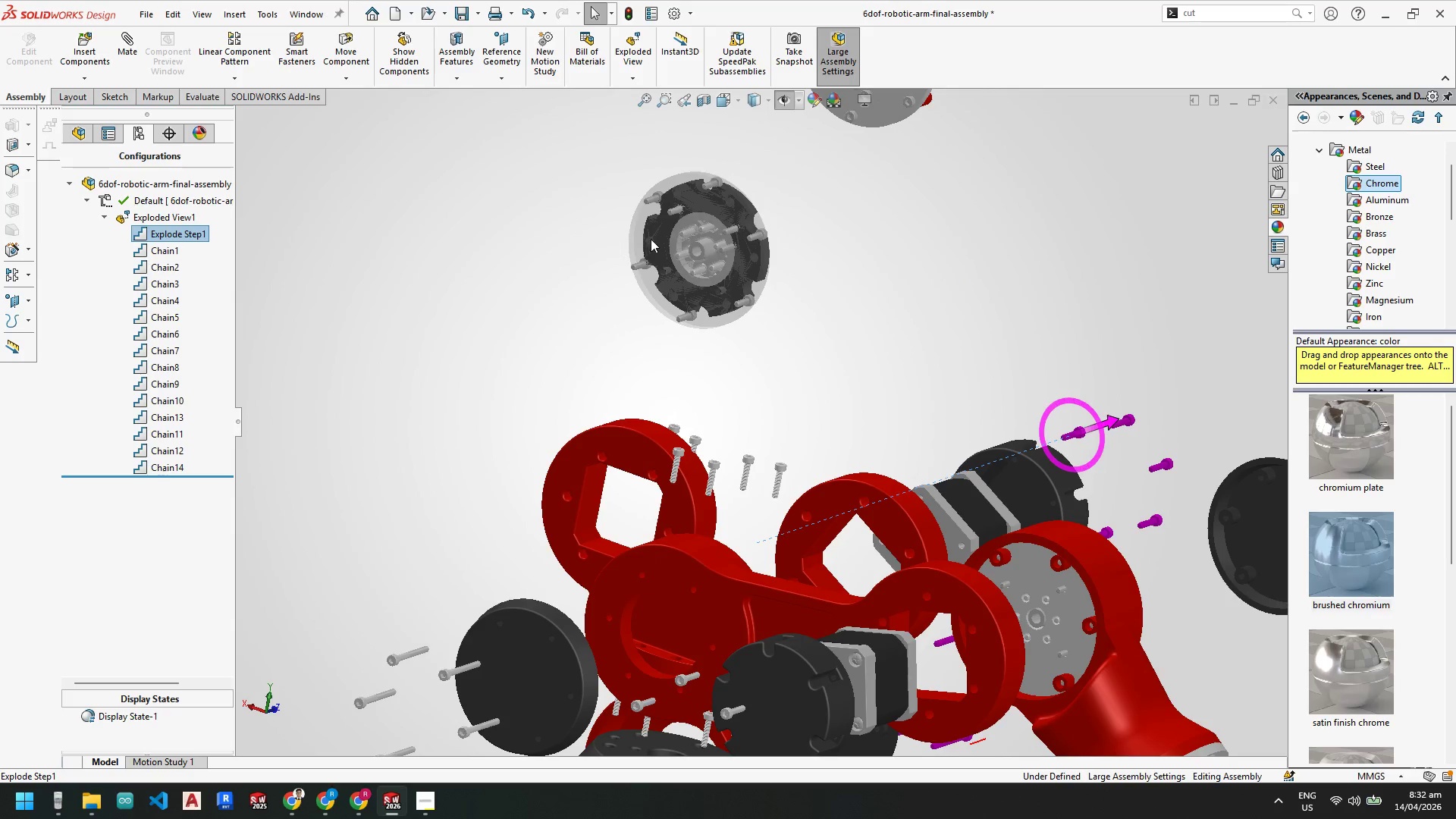 
left_click([636, 228])
 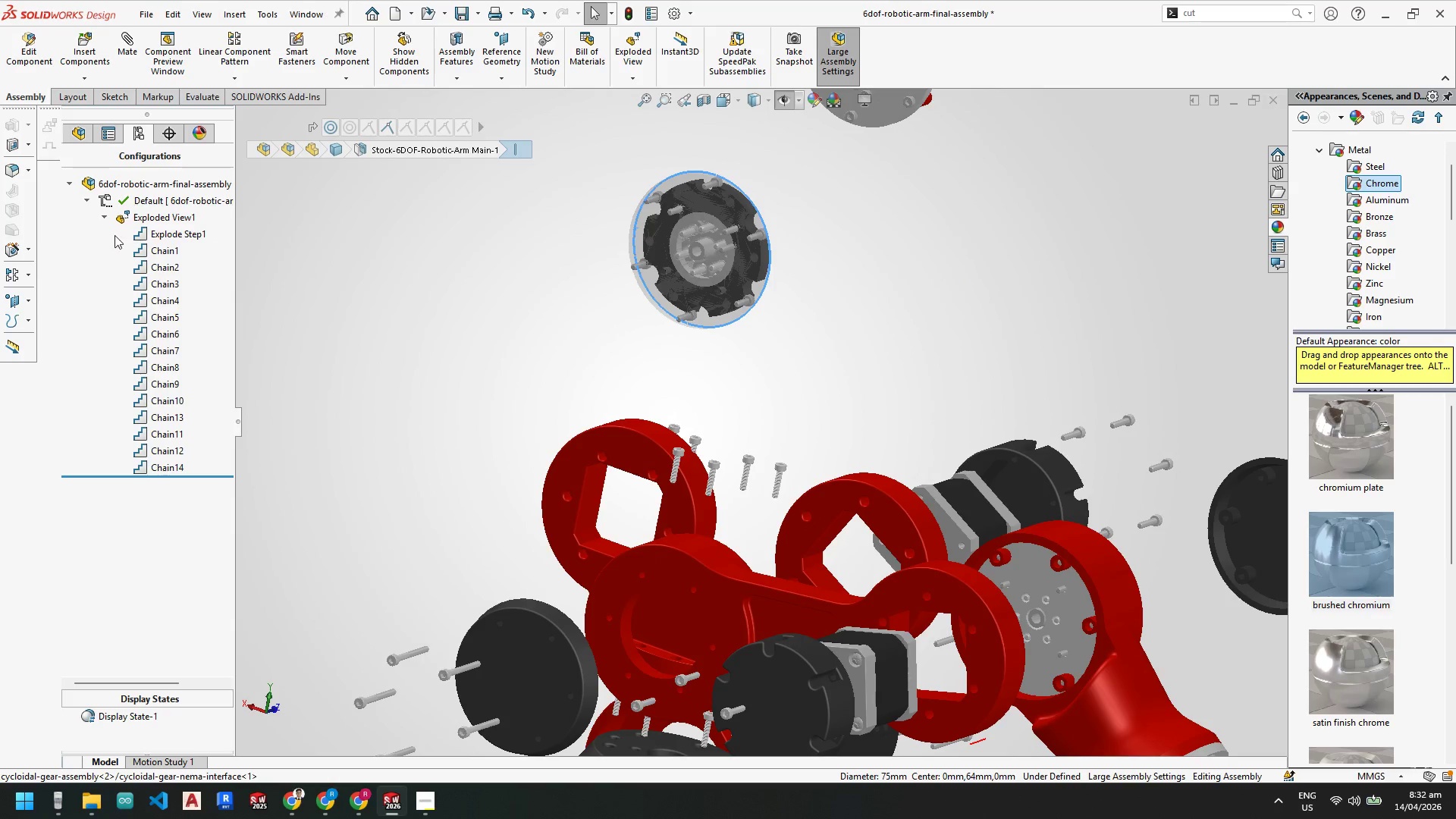 
left_click([164, 219])
 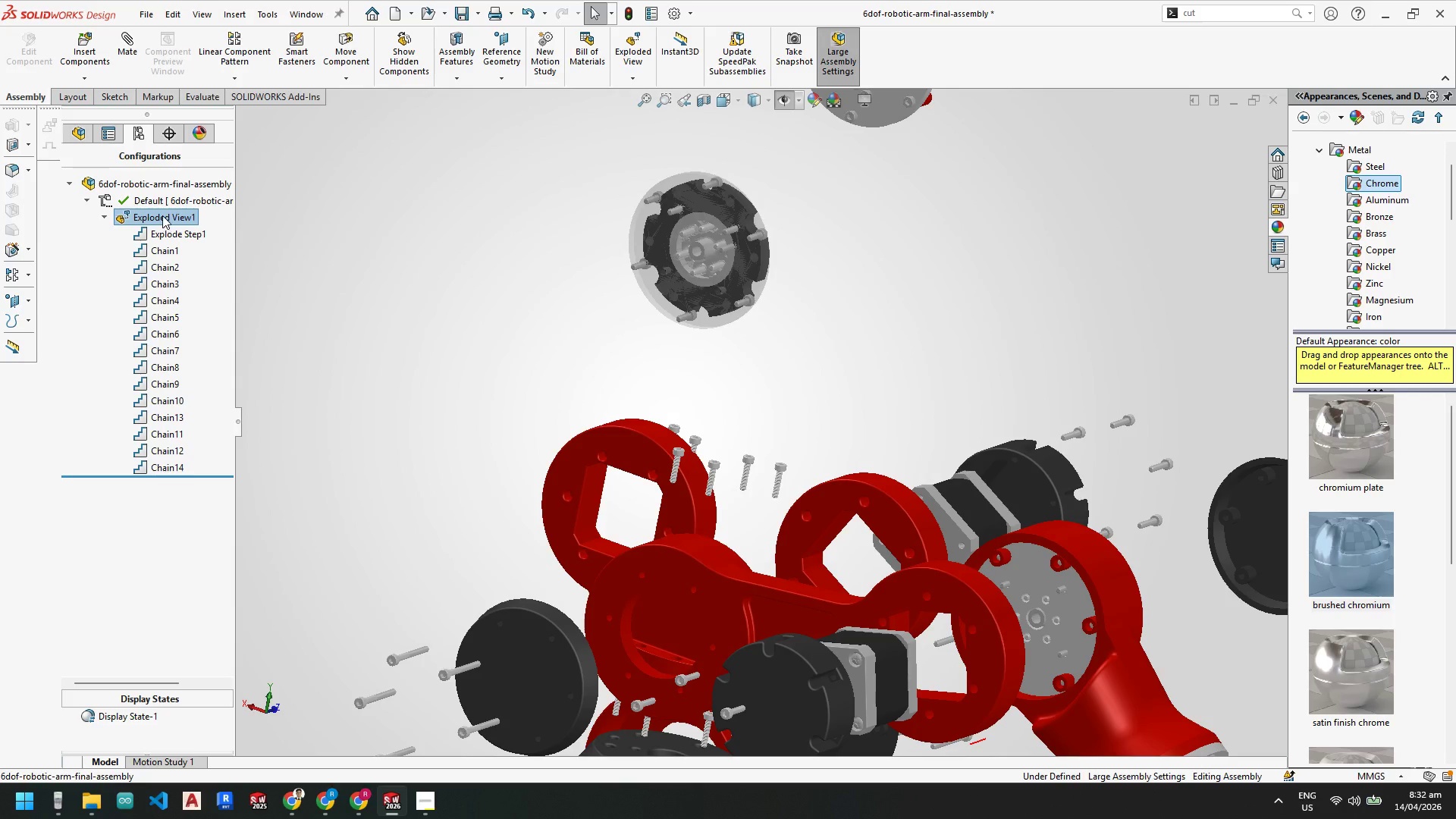 
right_click([162, 215])
 